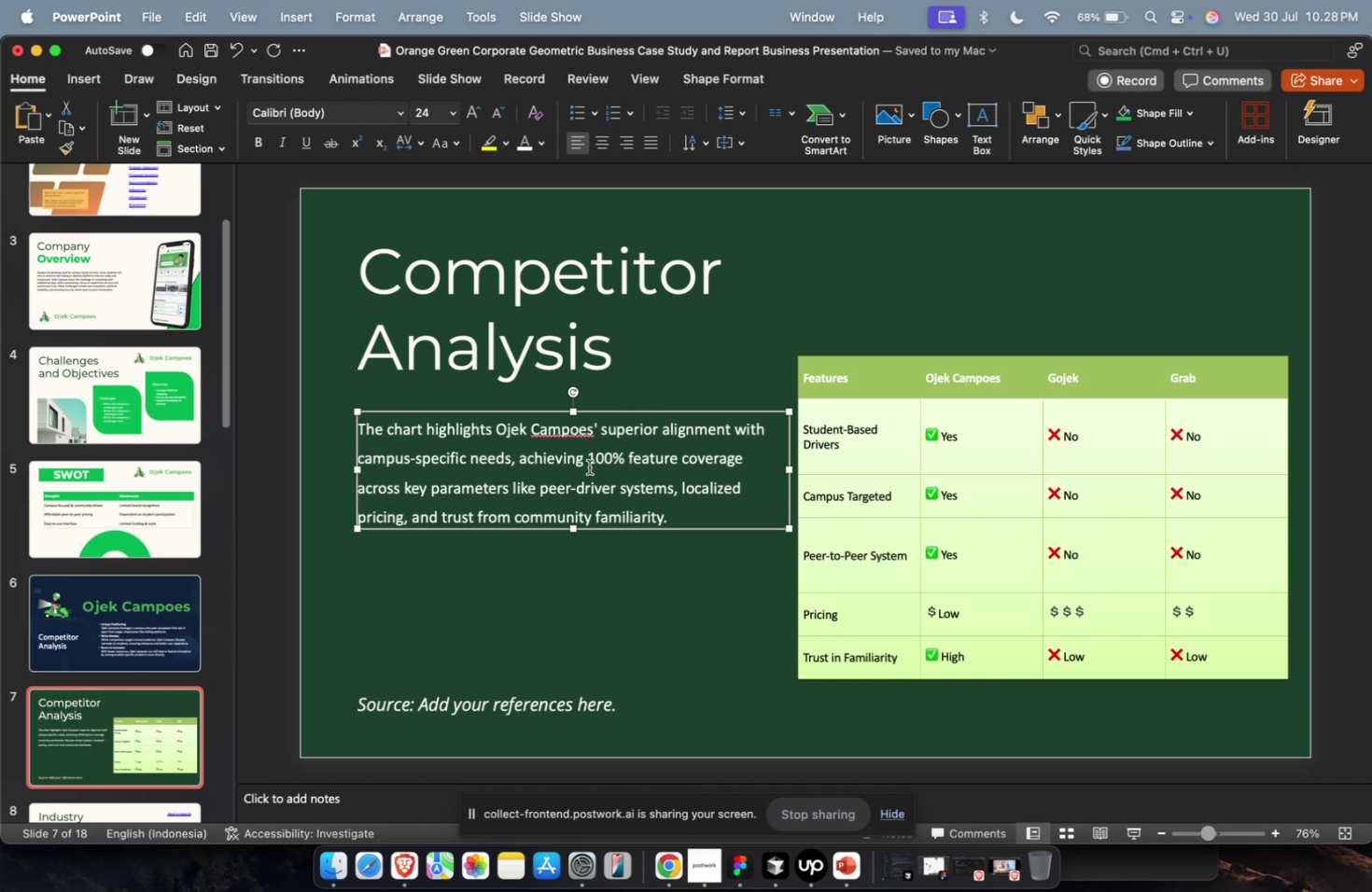 
triple_click([589, 467])
 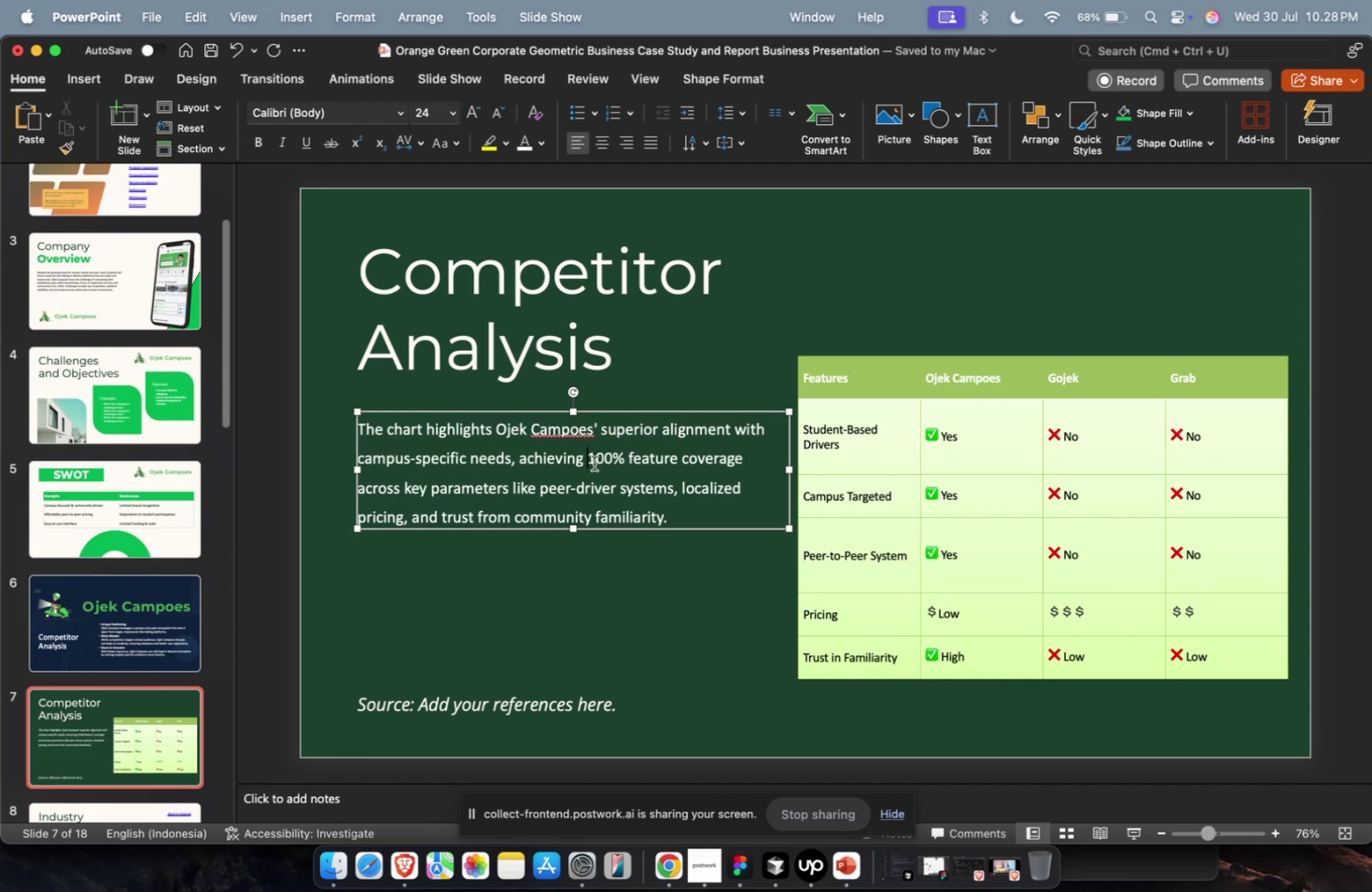 
key(Escape)
 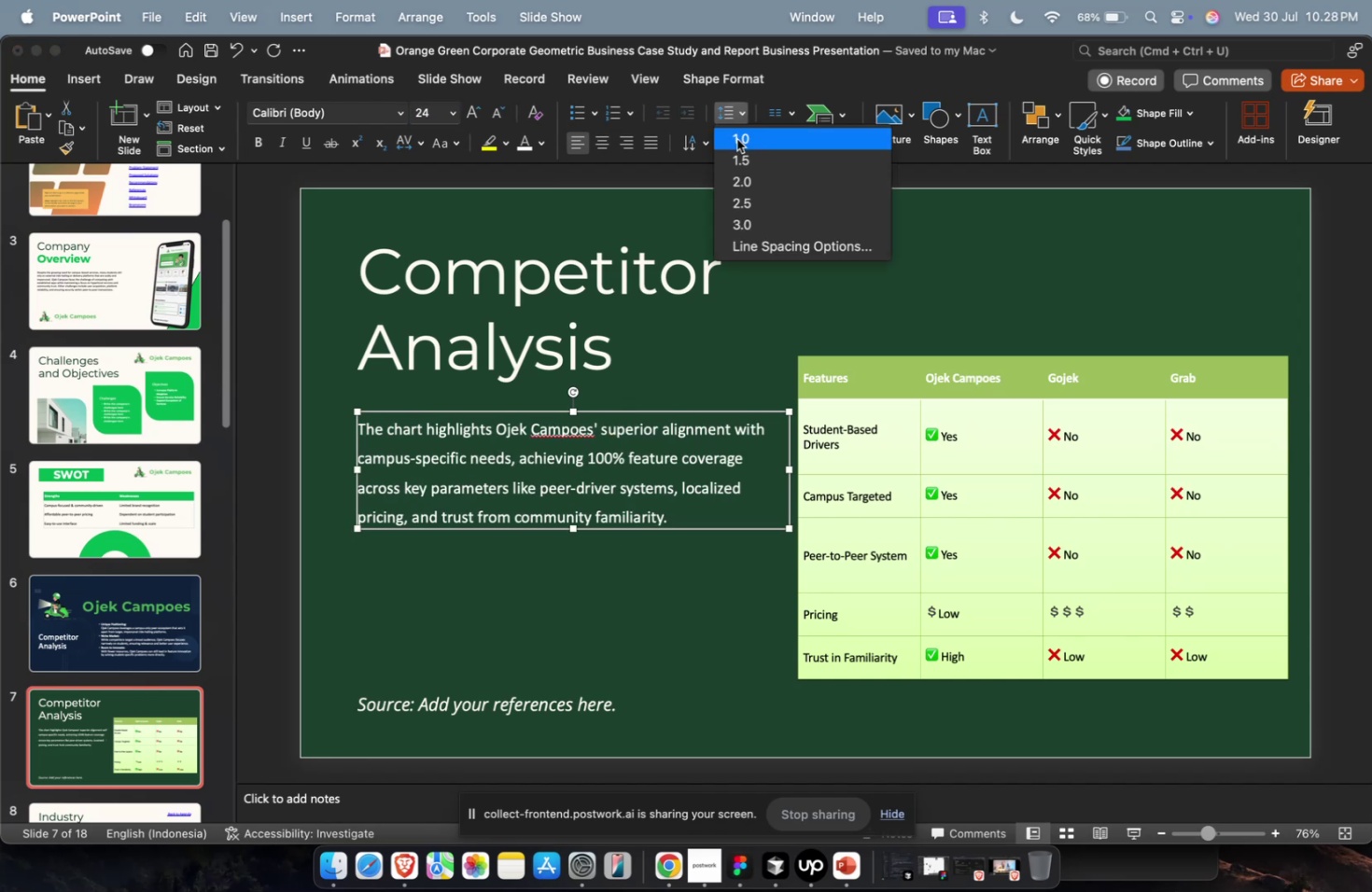 
left_click([736, 153])
 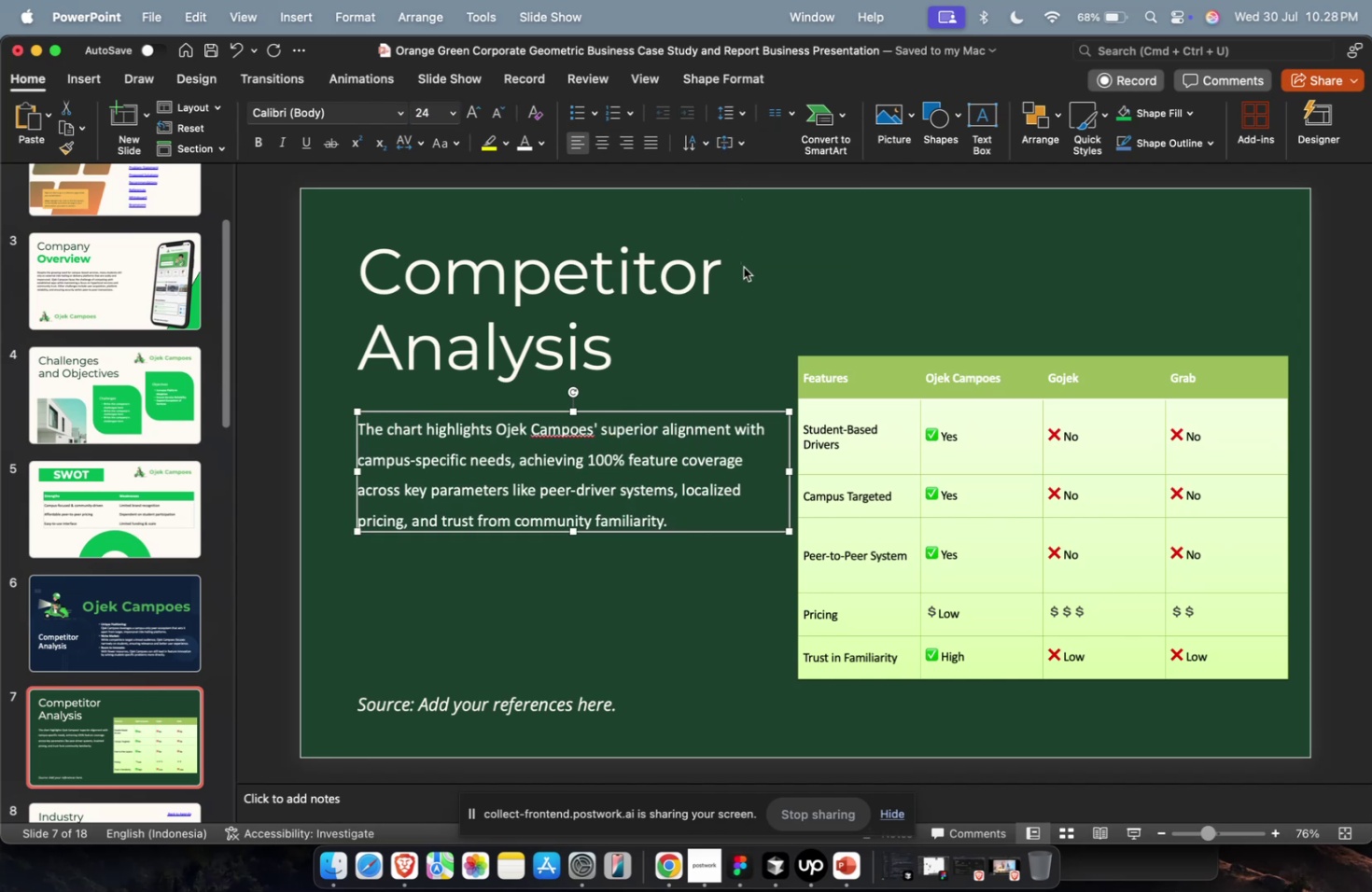 
left_click([765, 258])
 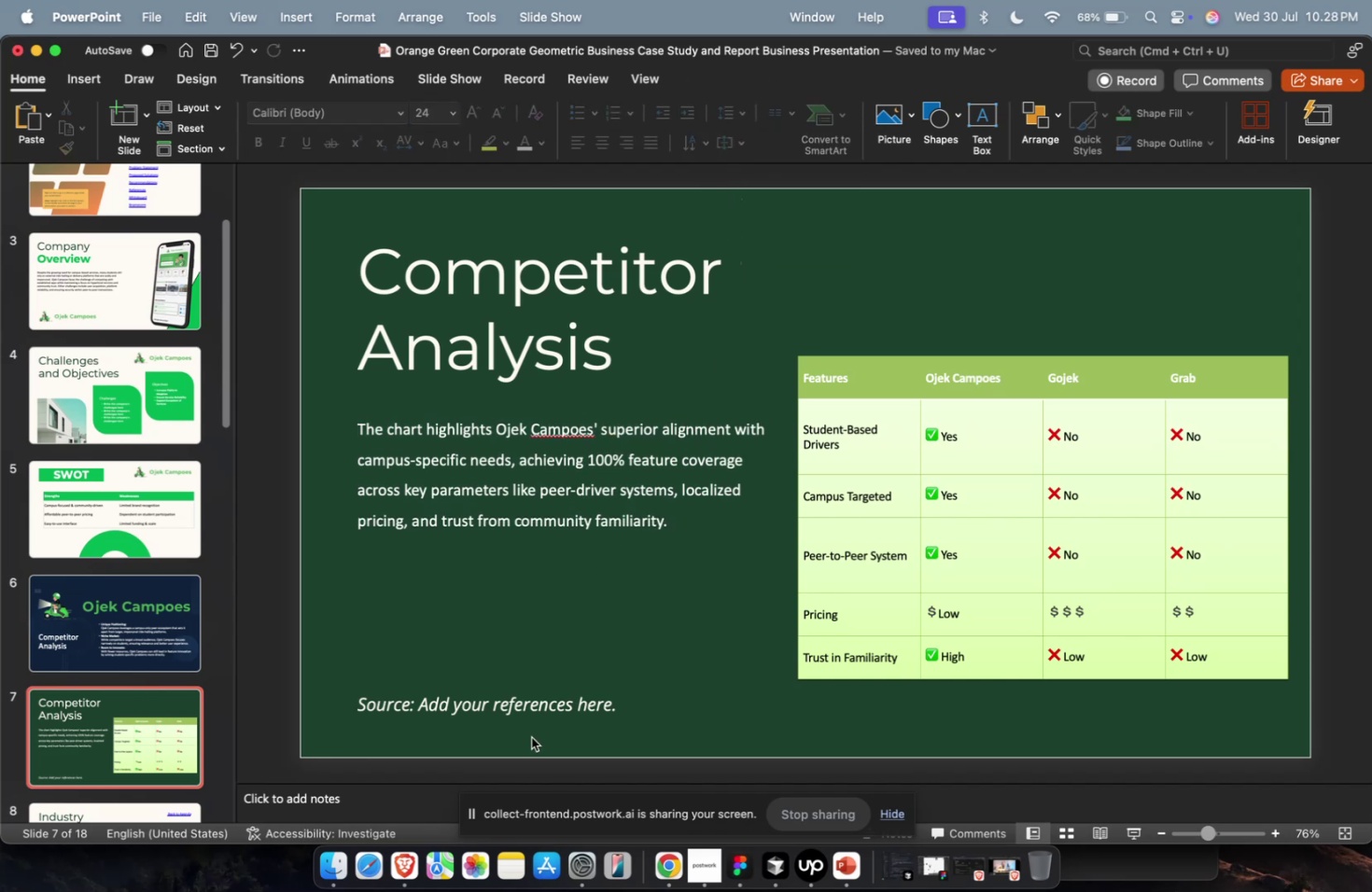 
left_click([554, 703])
 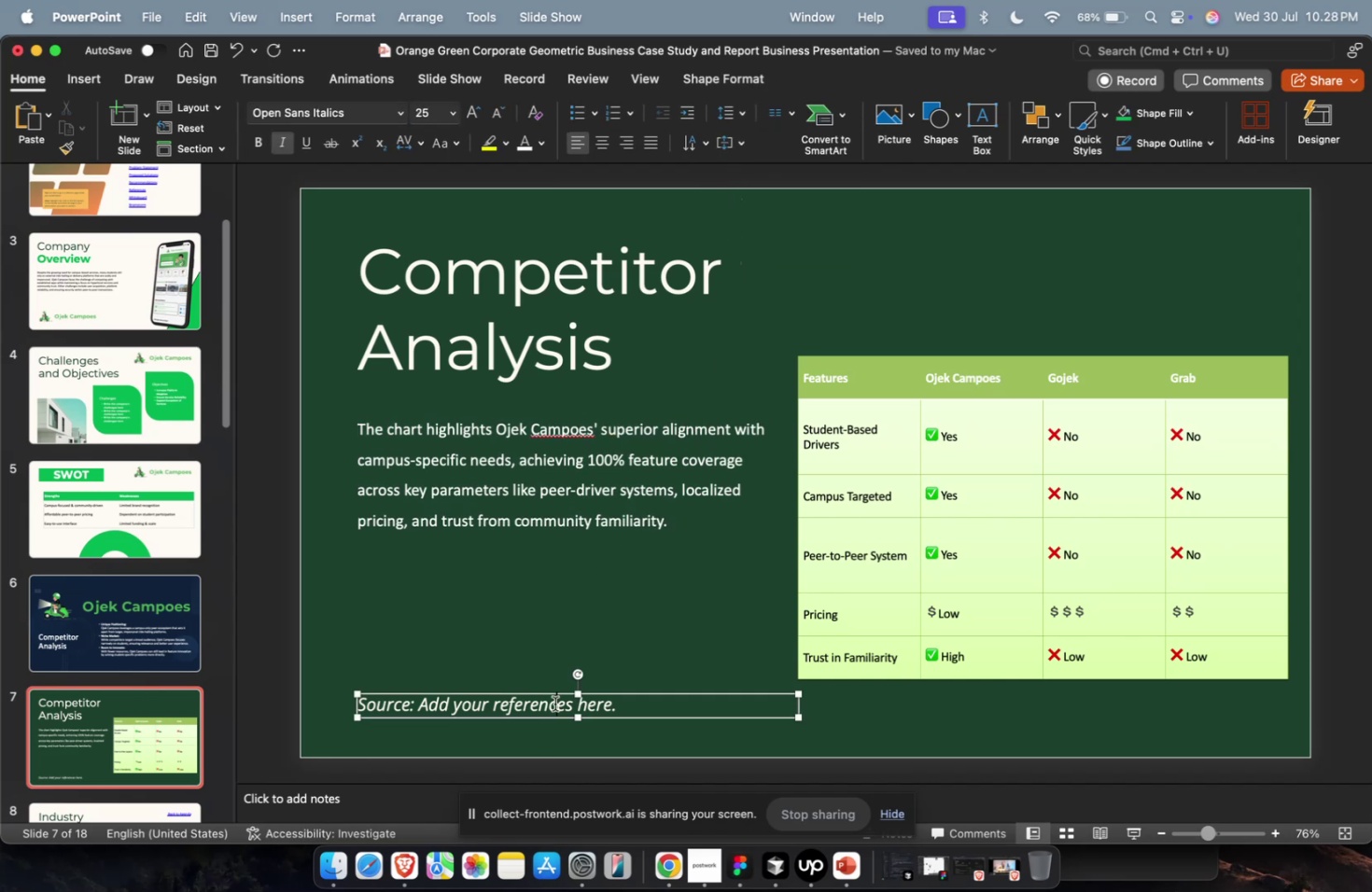 
key(Backspace)
 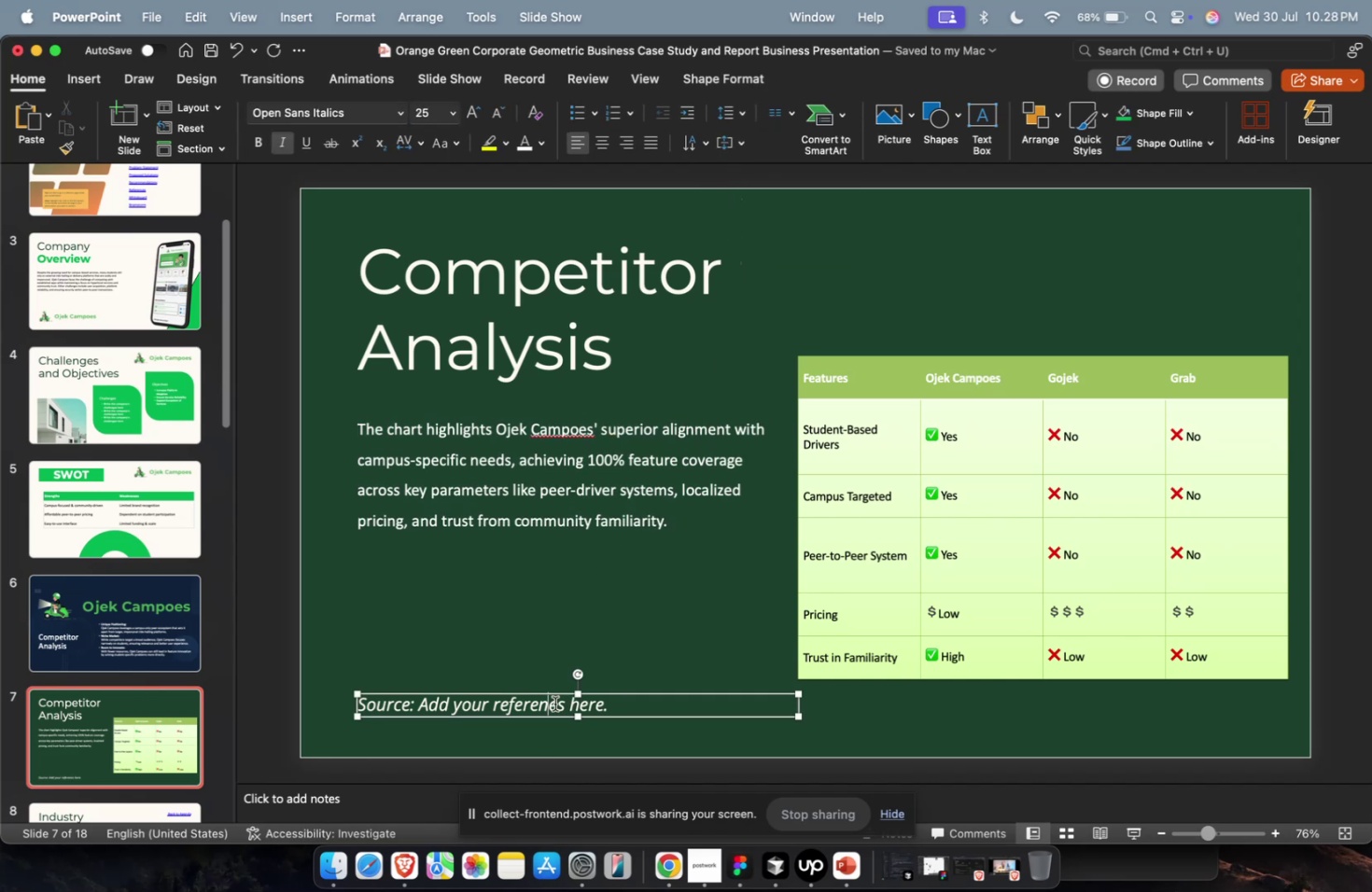 
key(Escape)
 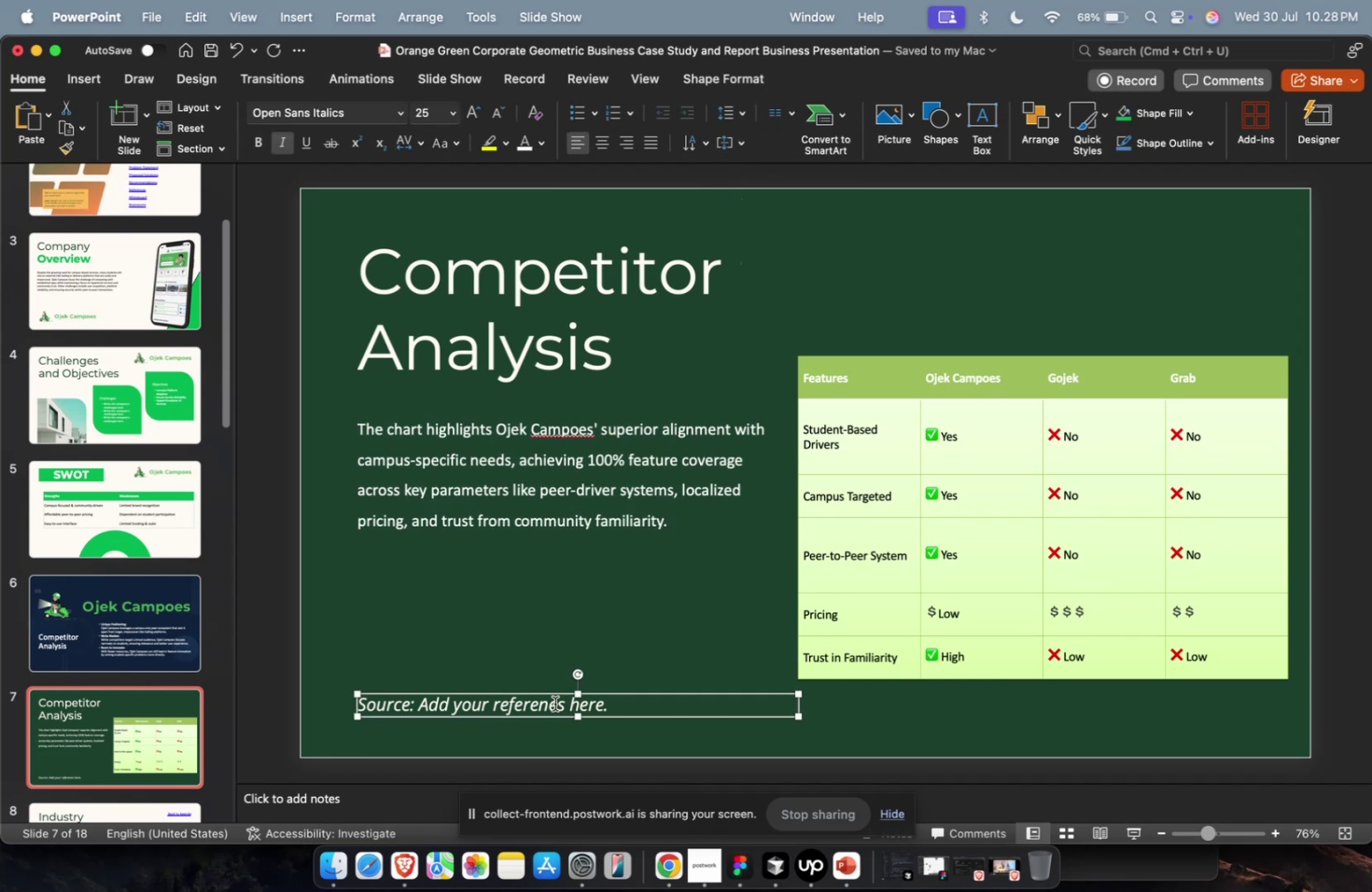 
key(Backspace)
 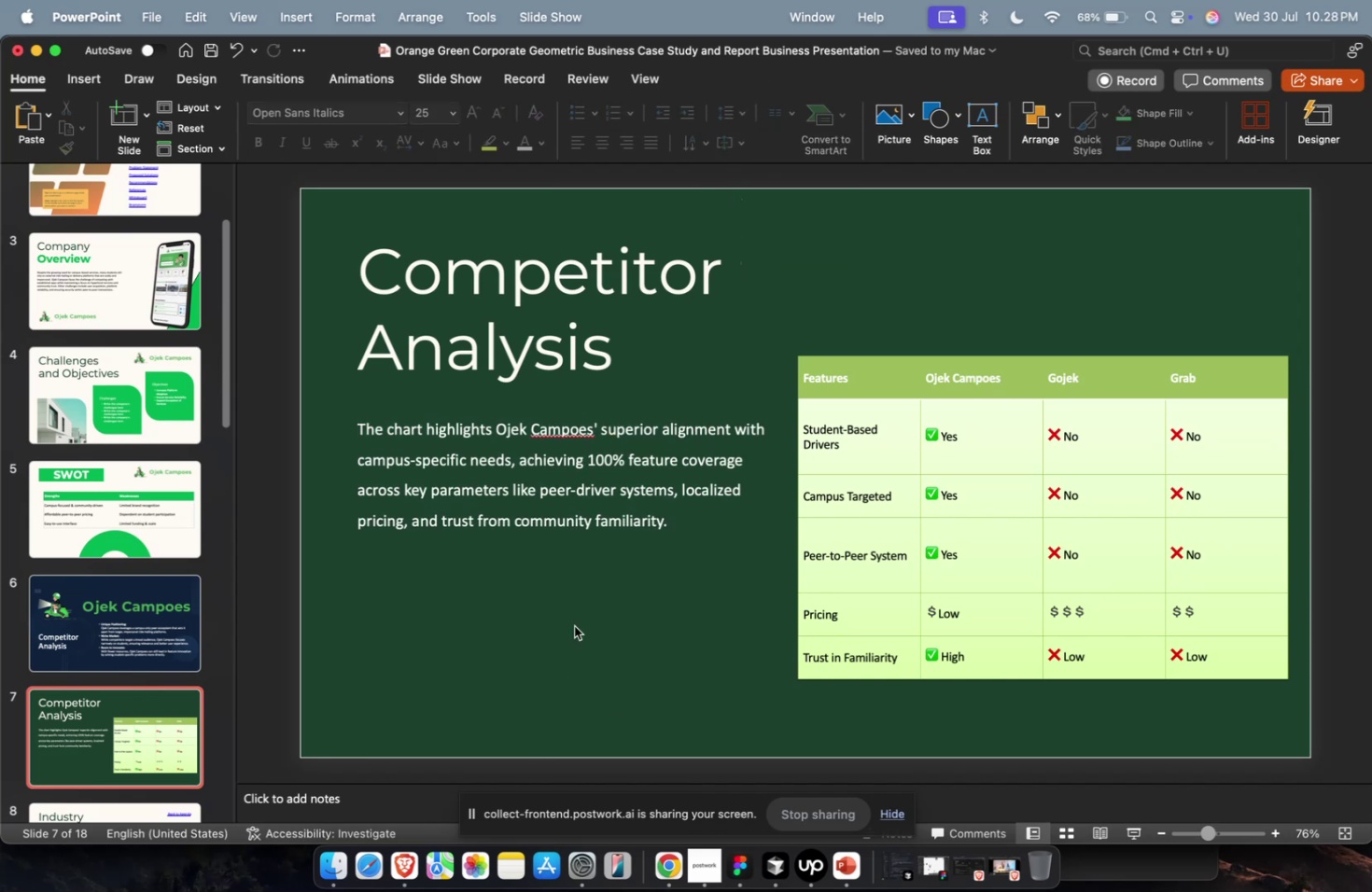 
left_click([605, 497])
 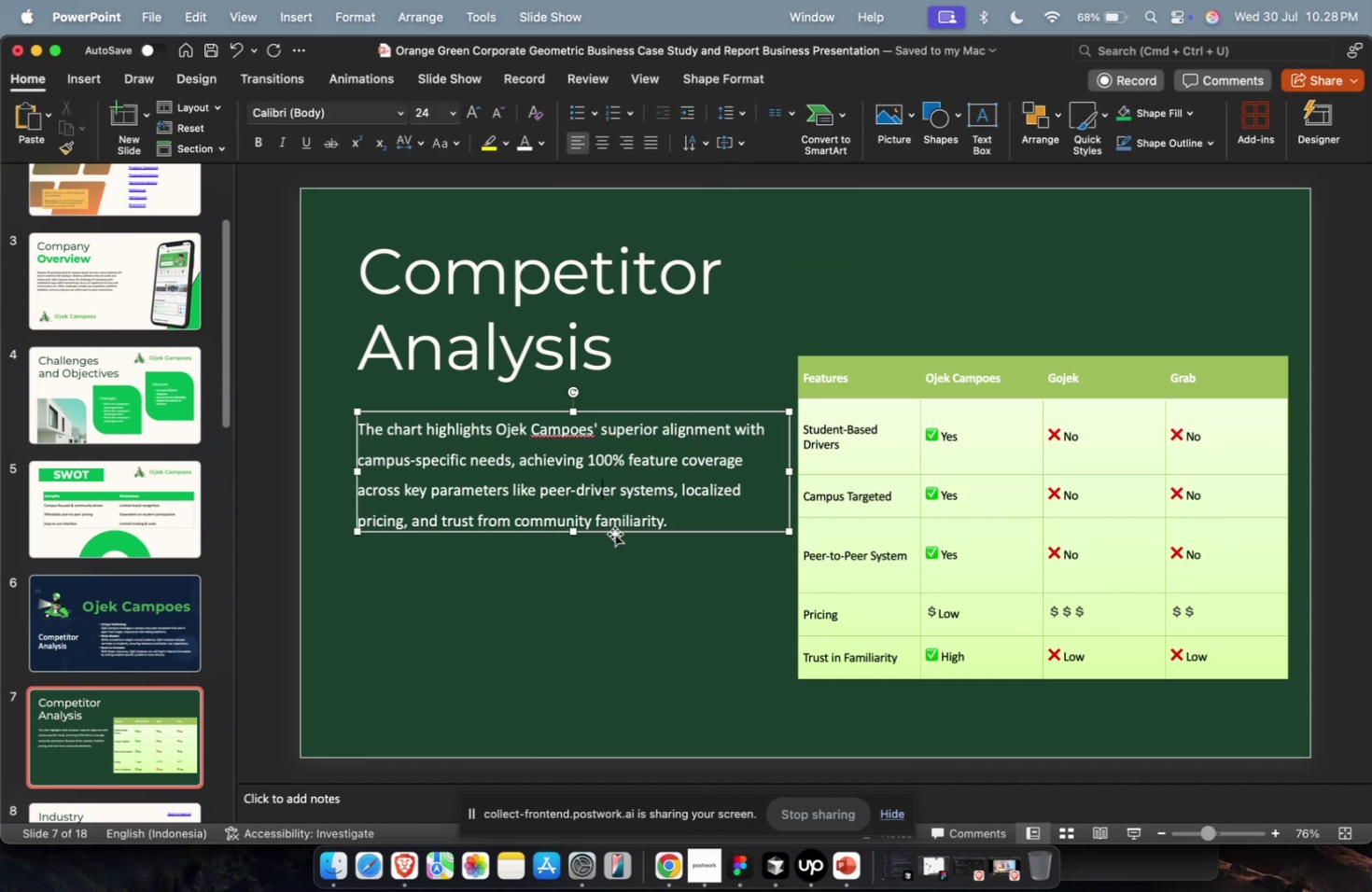 
left_click_drag(start_coordinate=[614, 533], to_coordinate=[616, 585])
 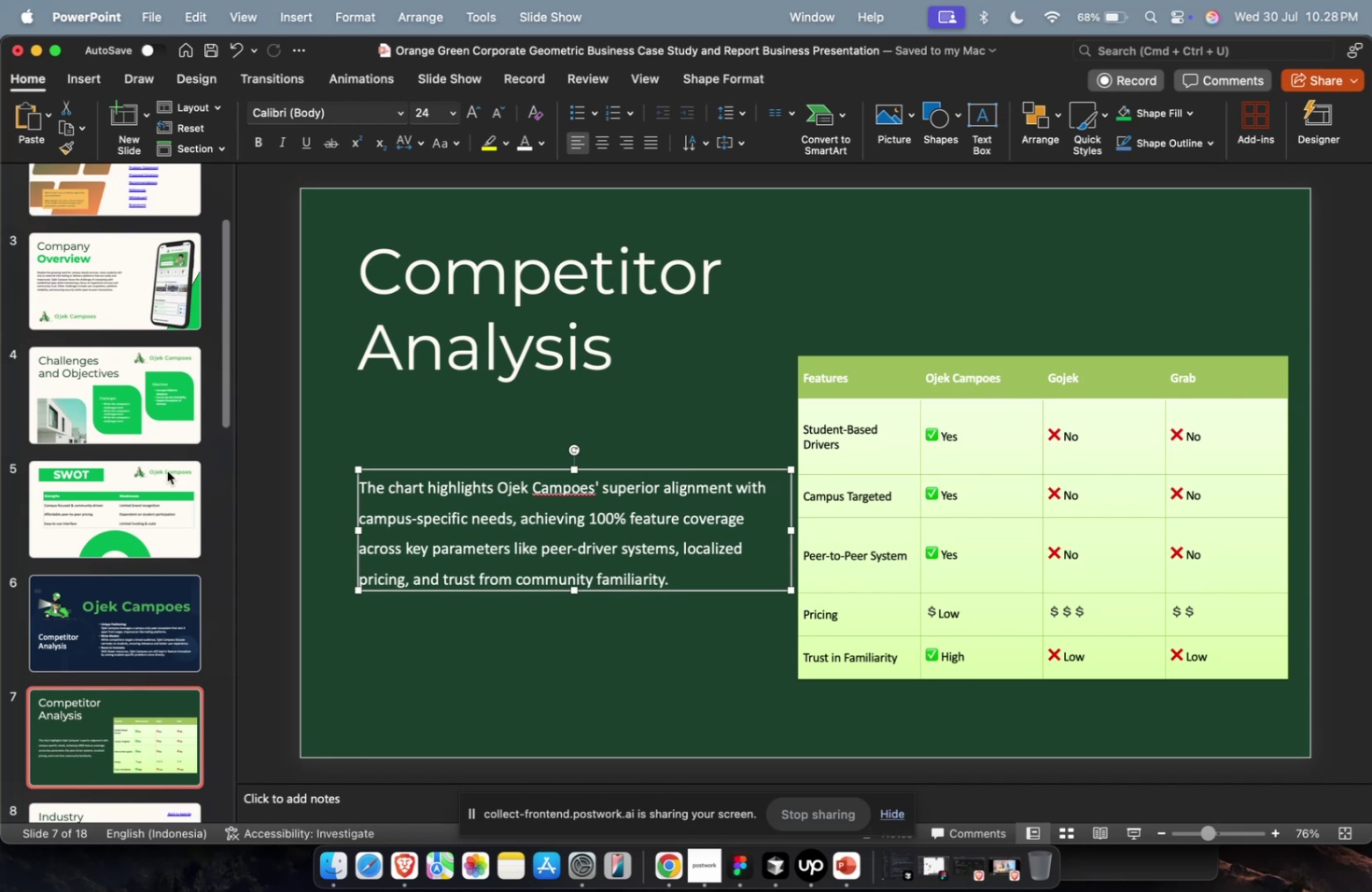 
left_click([125, 498])
 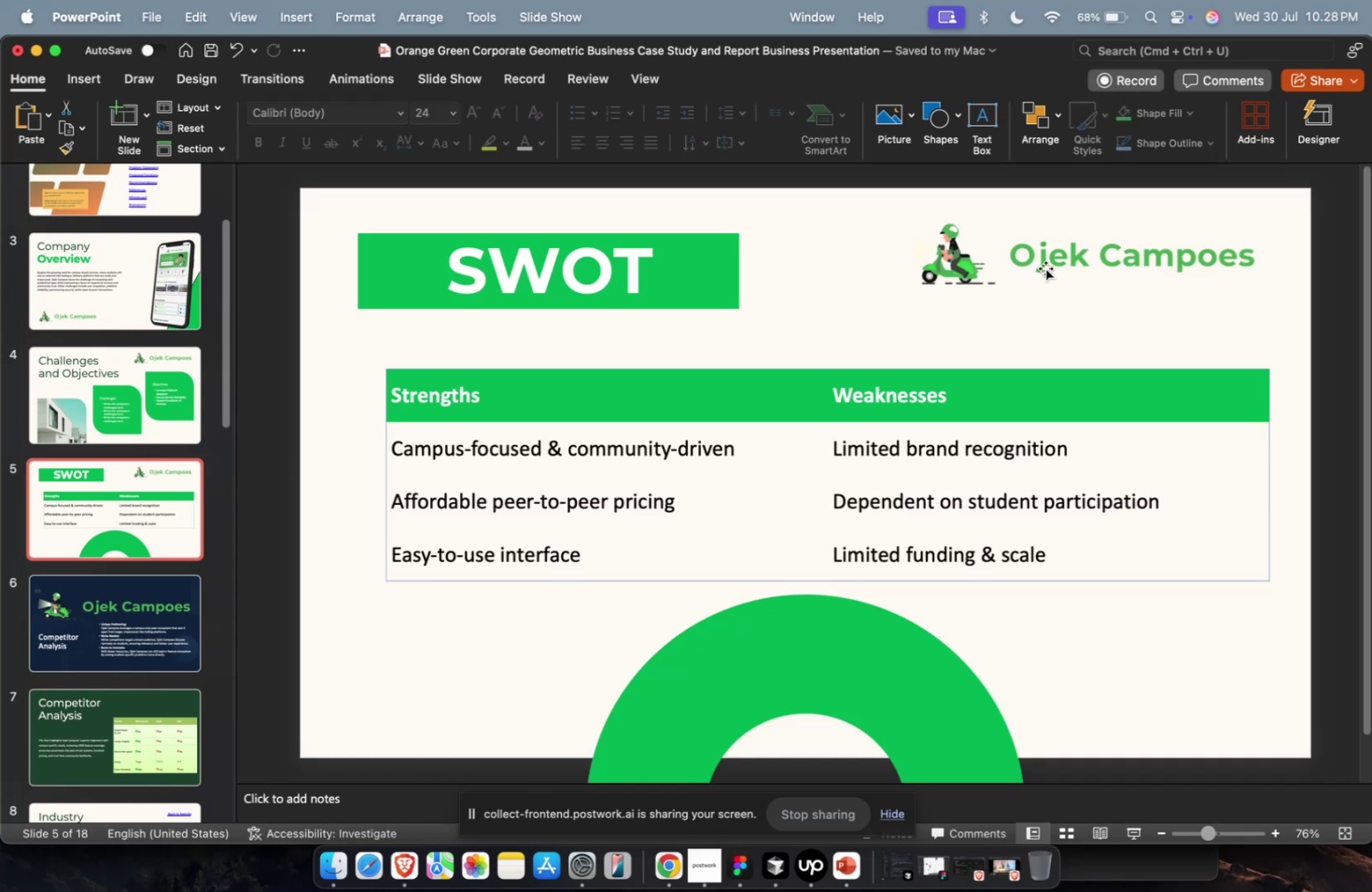 
key(Meta+C)
 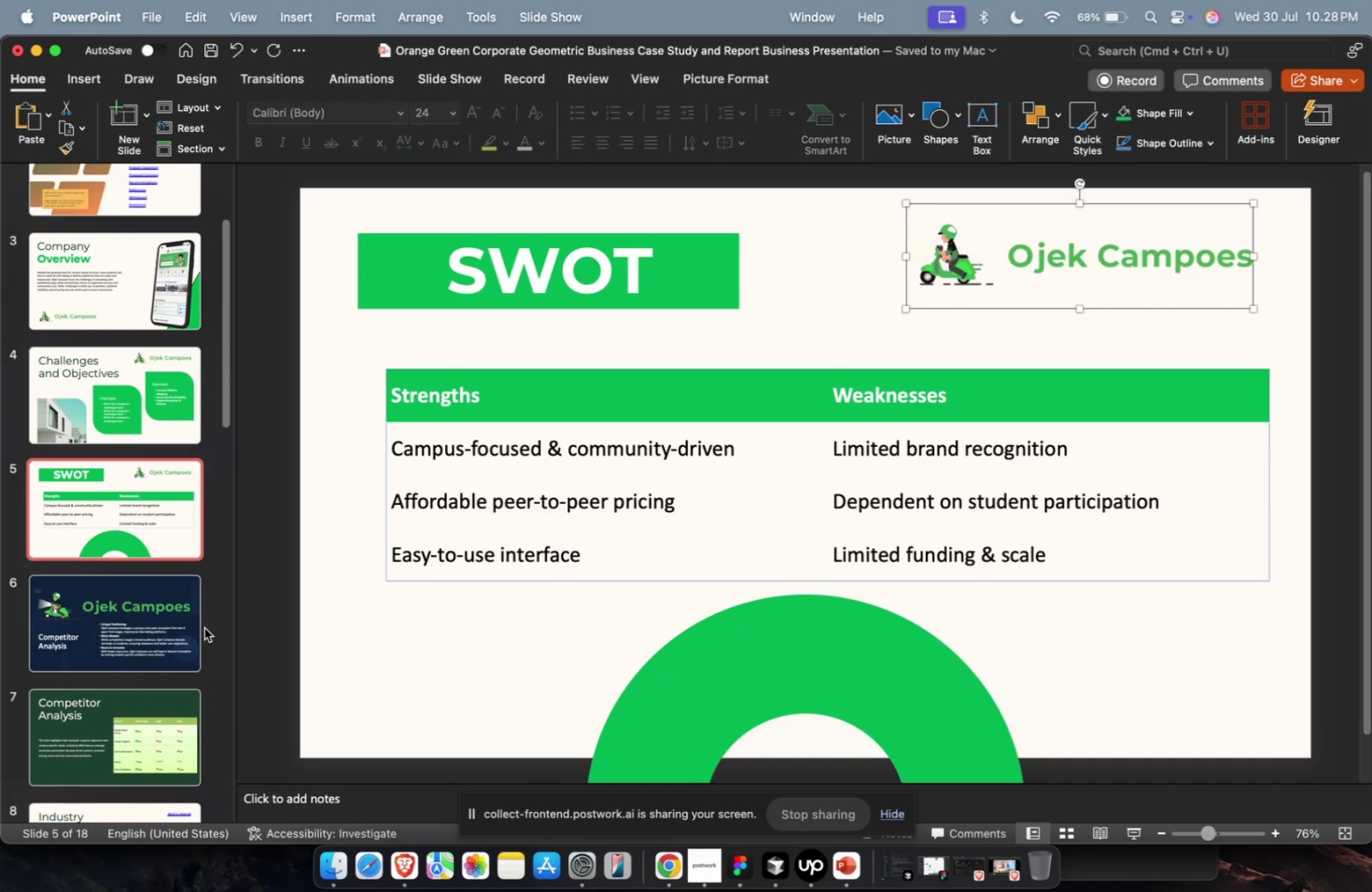 
key(Meta+C)
 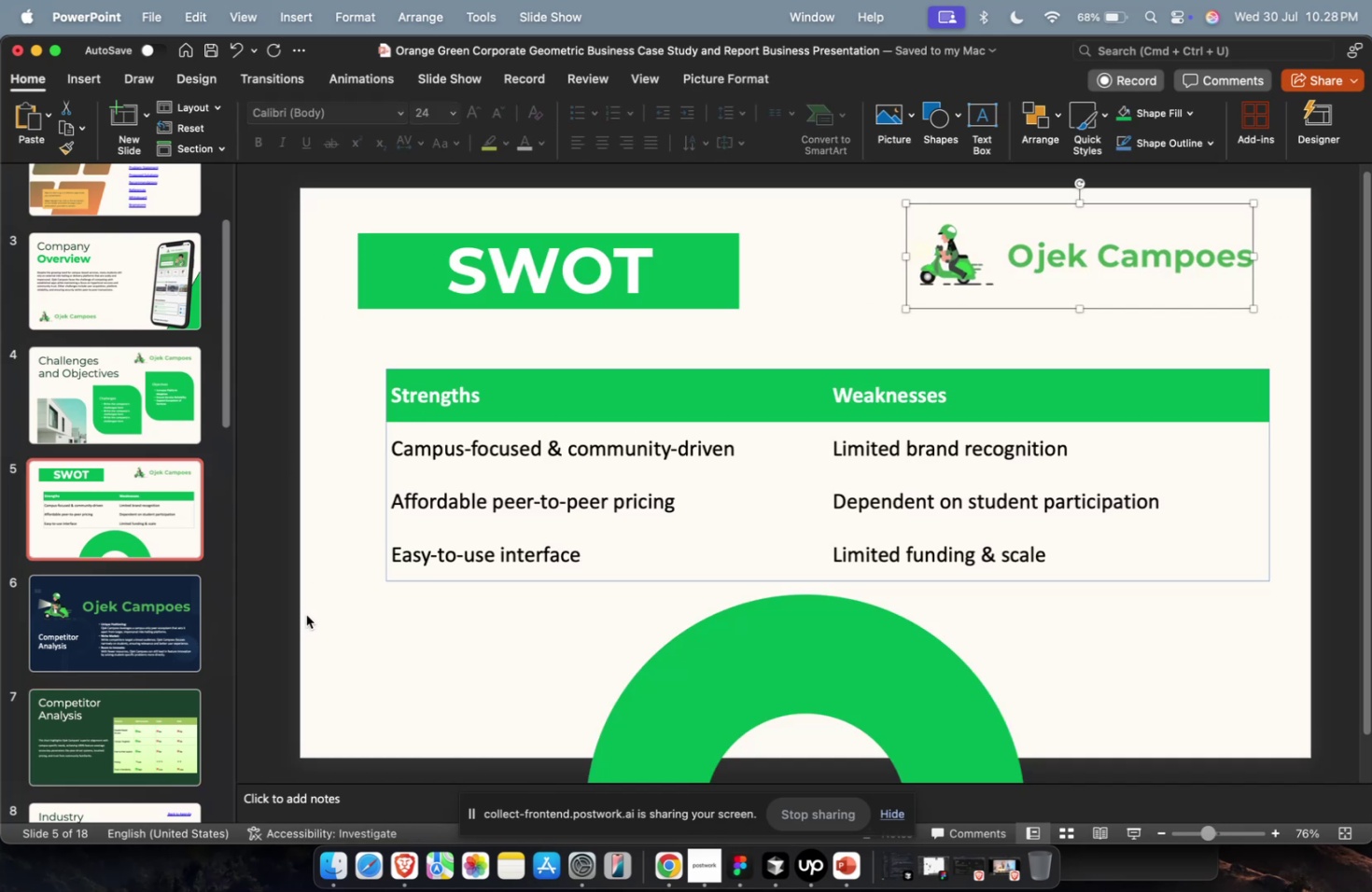 
key(Meta+Z)
 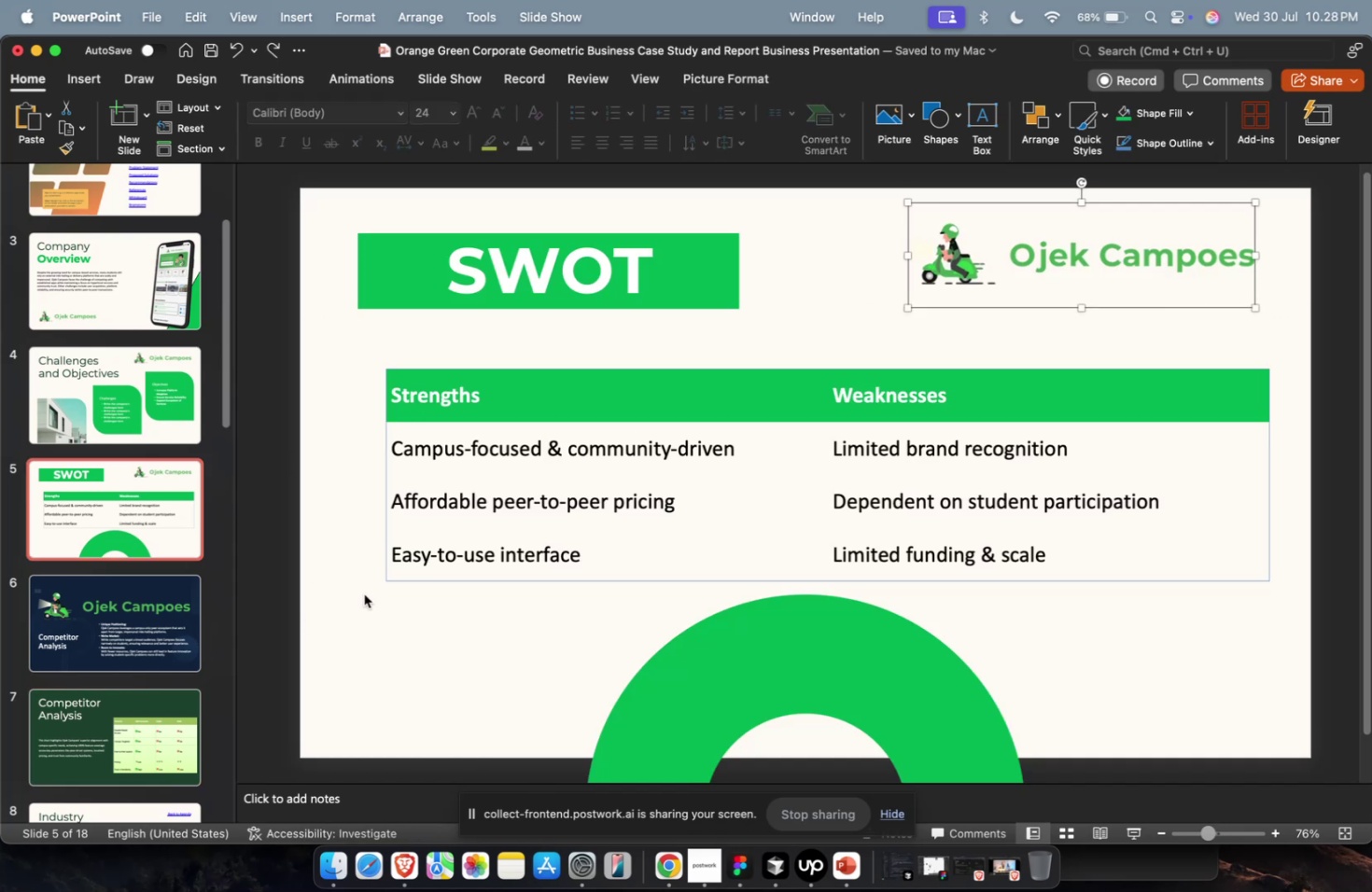 
key(Meta+C)
 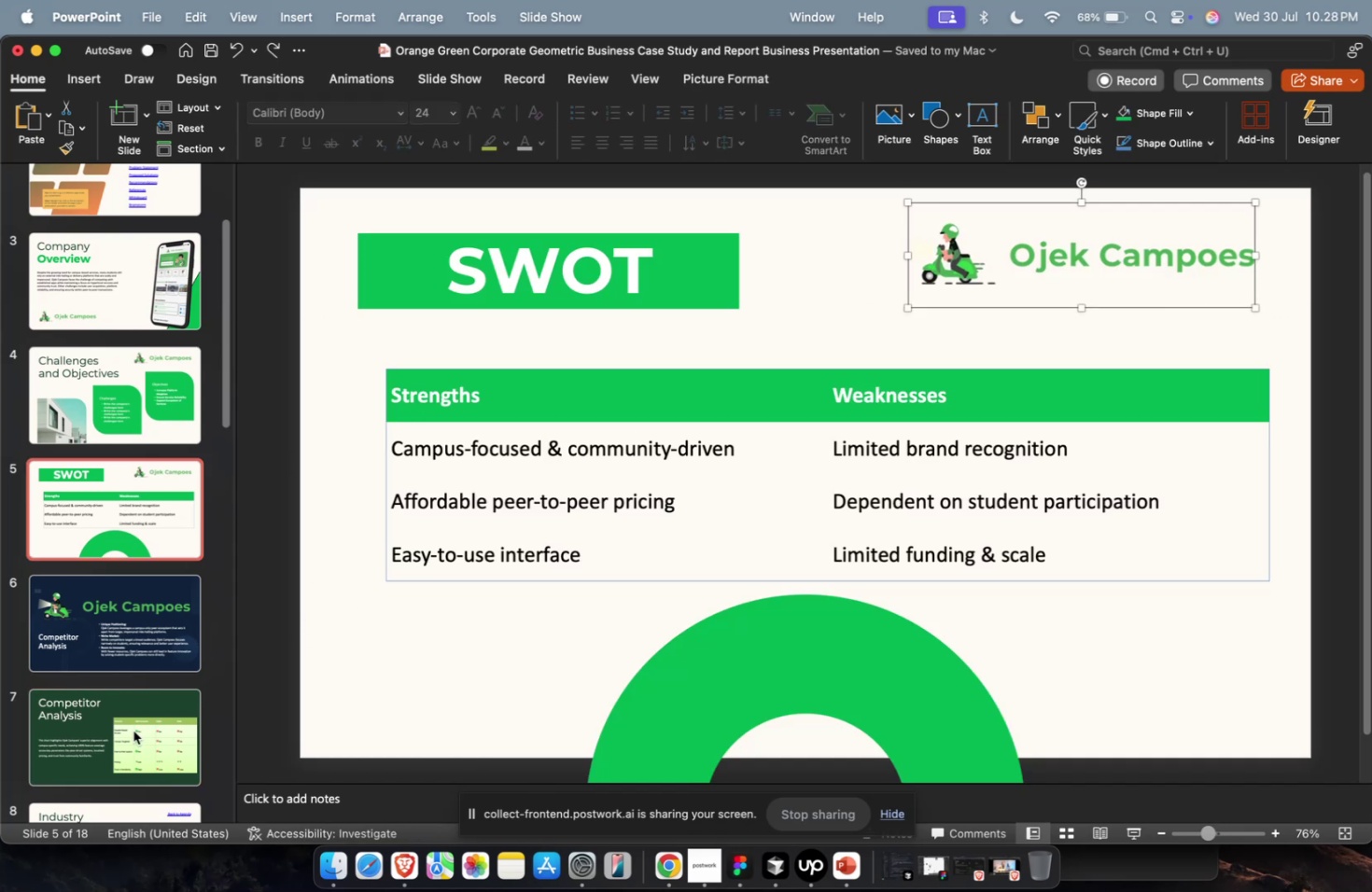 
left_click([131, 731])
 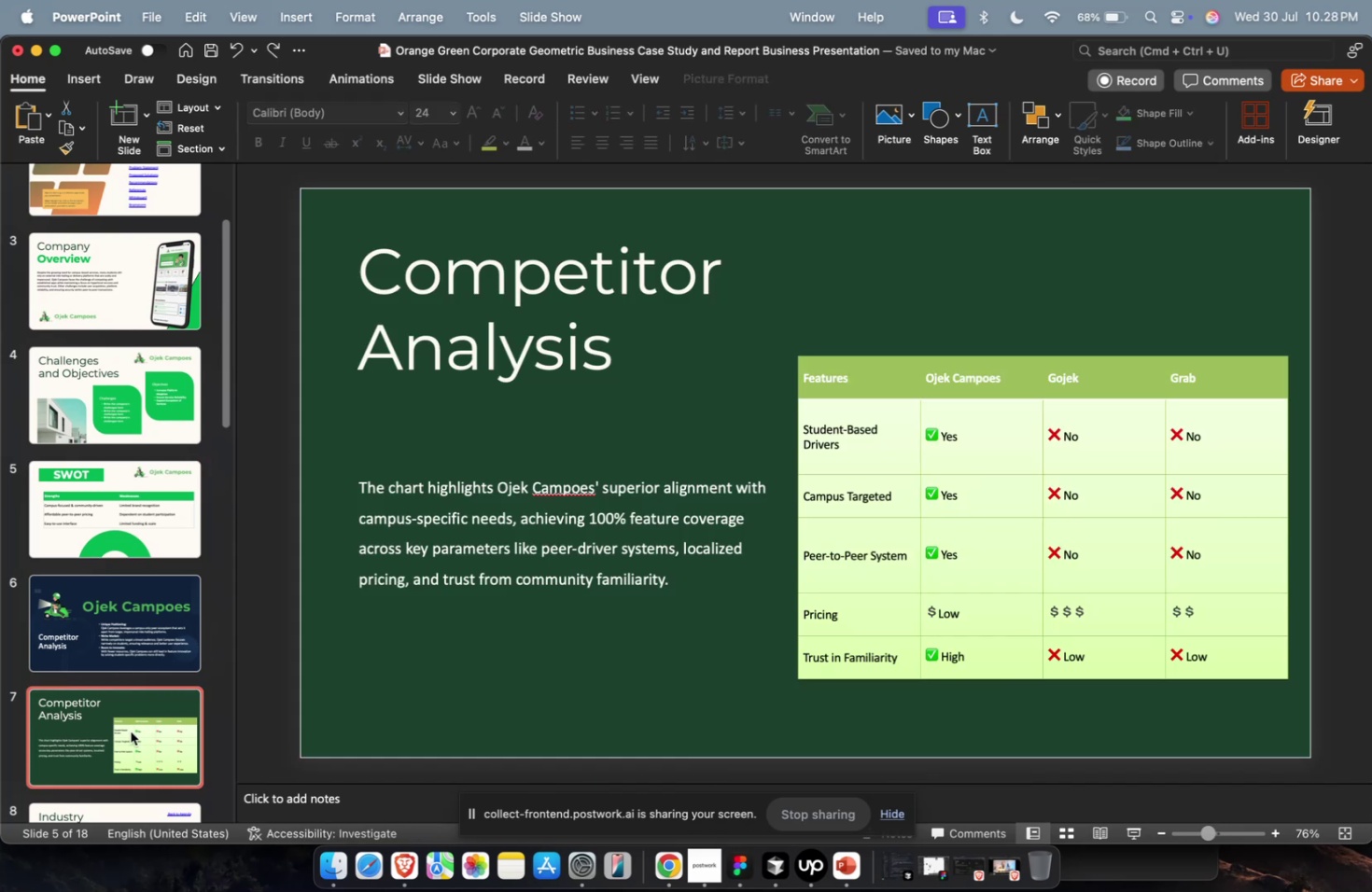 
key(Meta+V)
 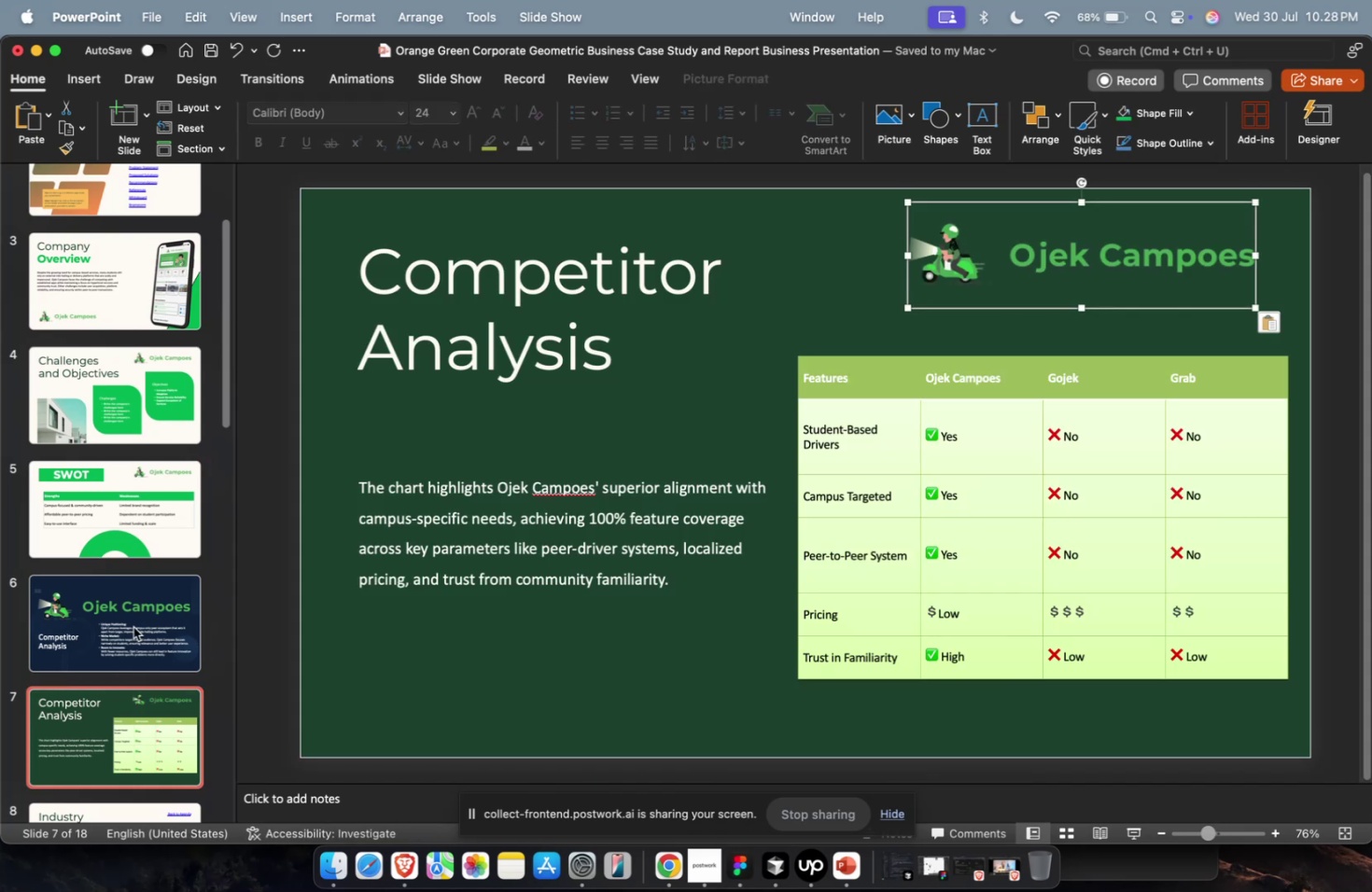 
scroll: coordinate [154, 566], scroll_direction: down, amount: 27.0
 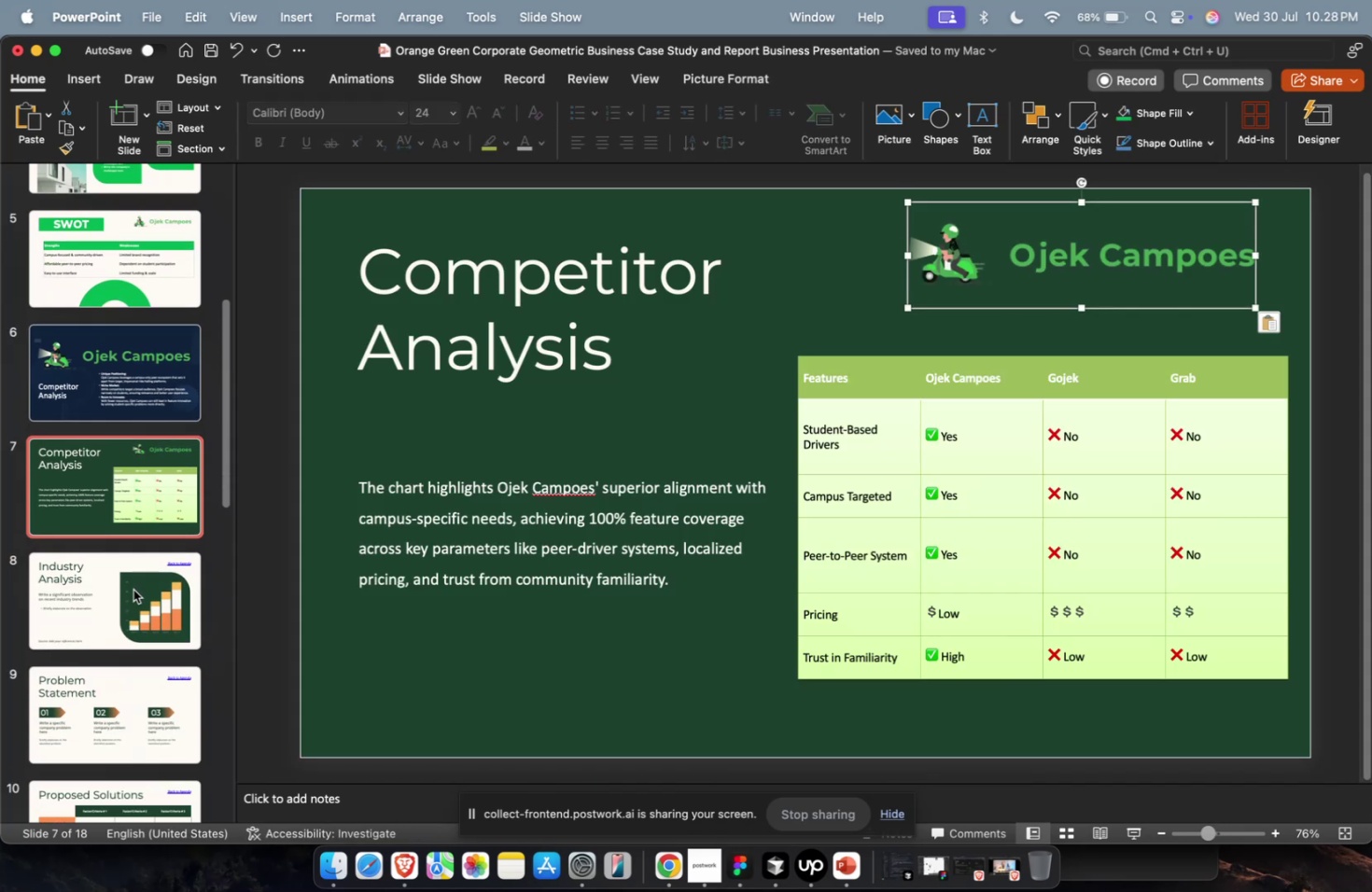 
left_click([133, 590])
 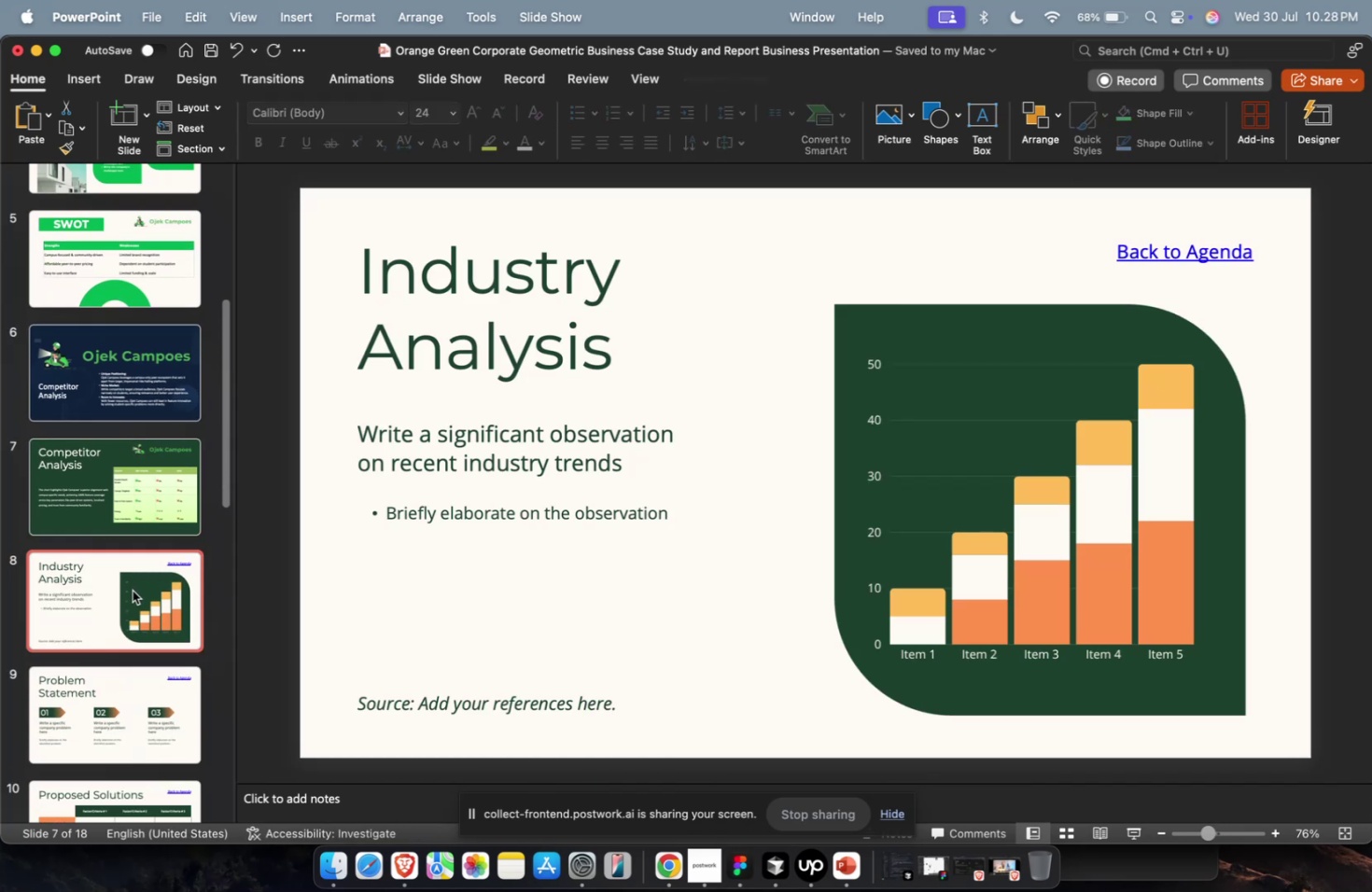 
key(Meta+1)
 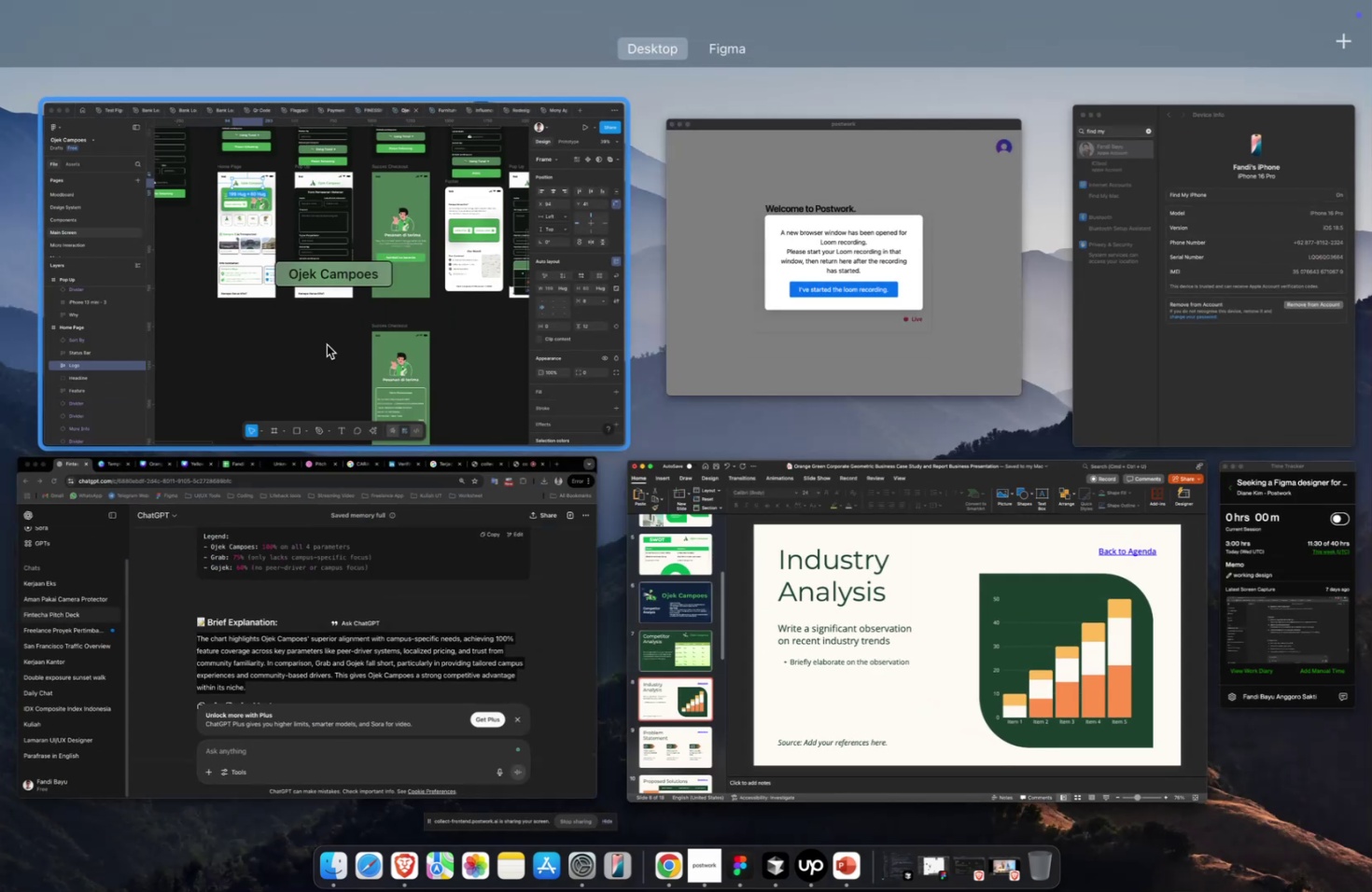 
left_click([328, 574])
 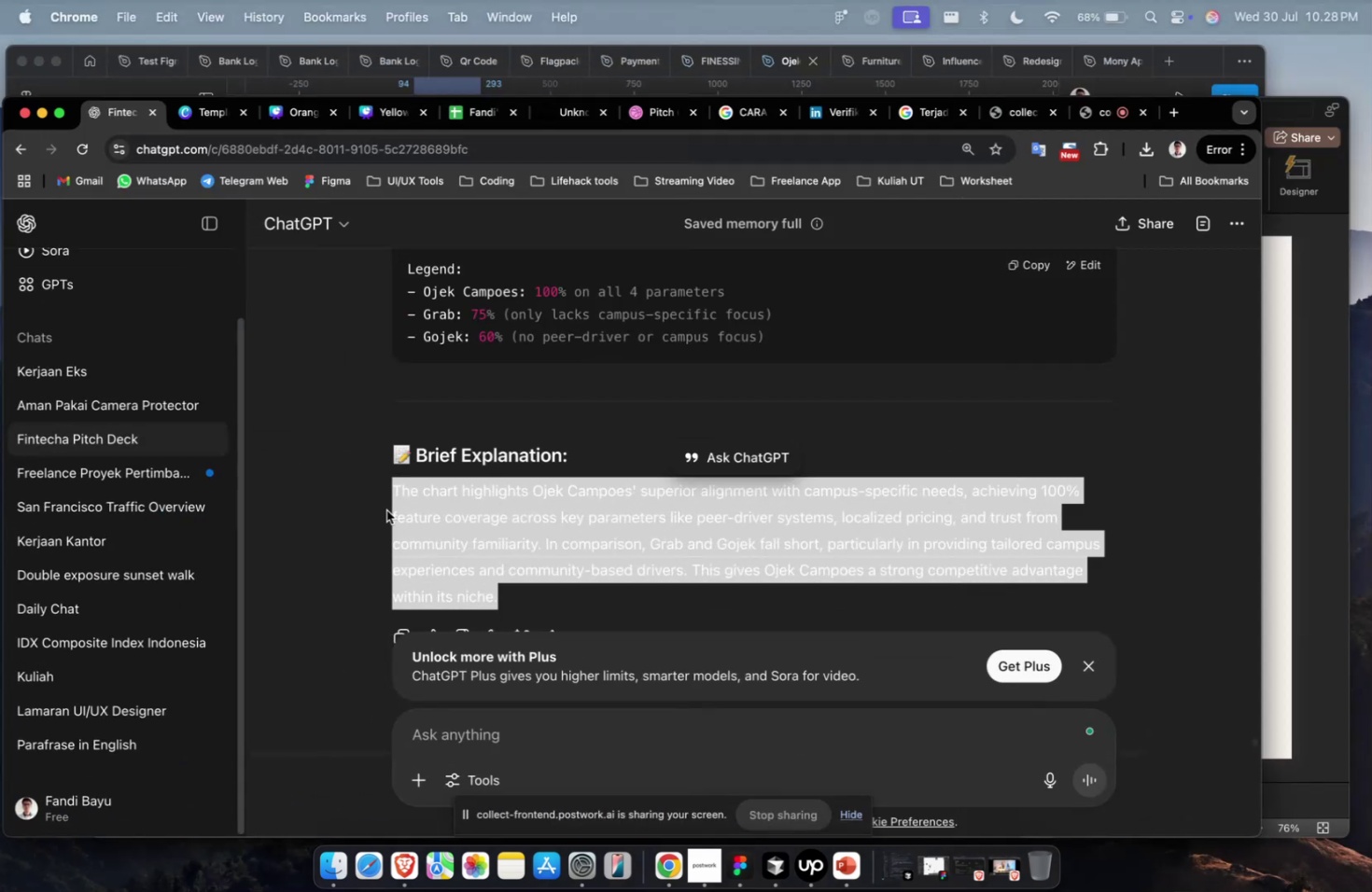 
scroll: coordinate [388, 506], scroll_direction: up, amount: 30.0
 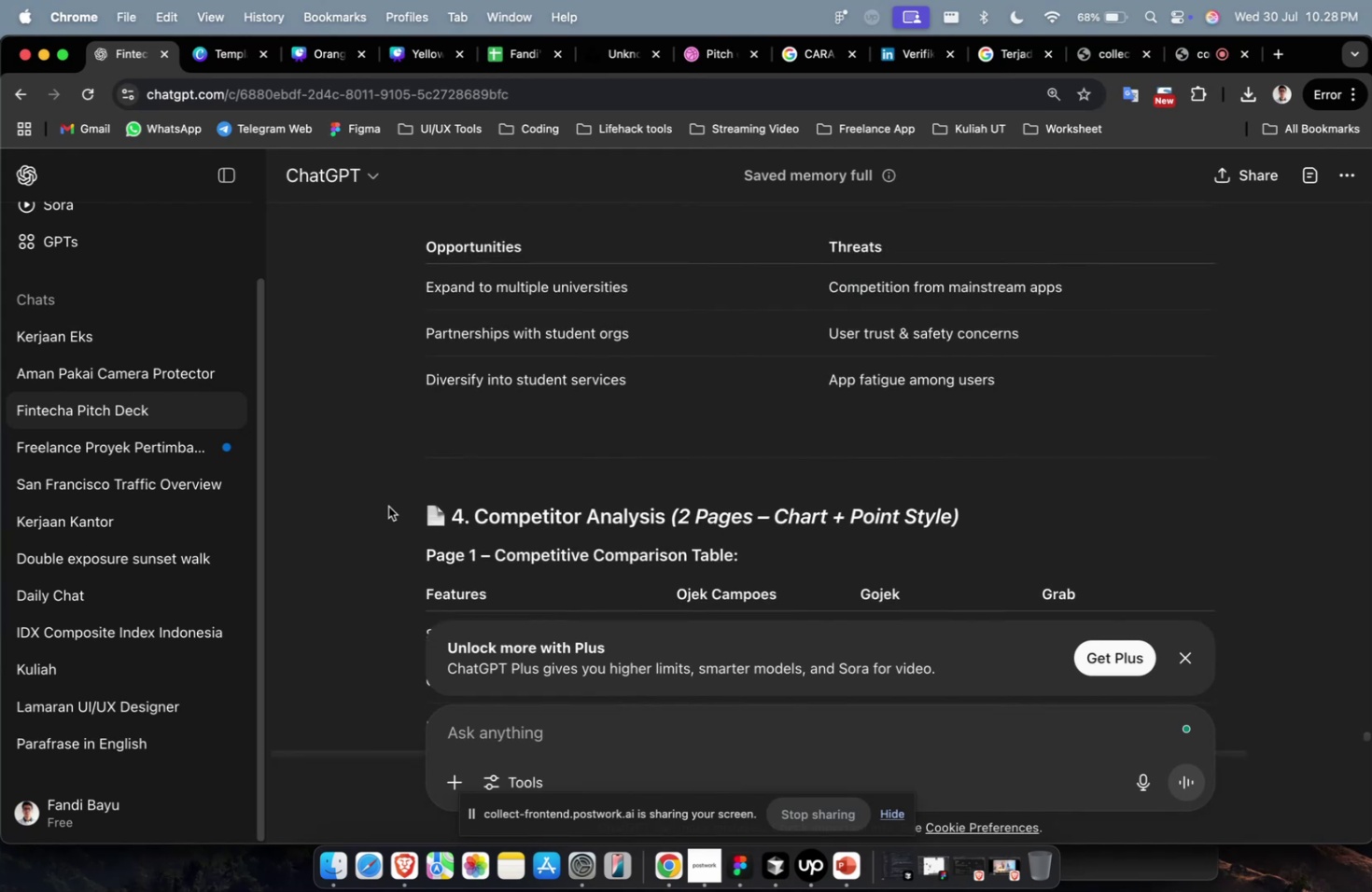 
scroll: coordinate [388, 507], scroll_direction: none, amount: 0.0
 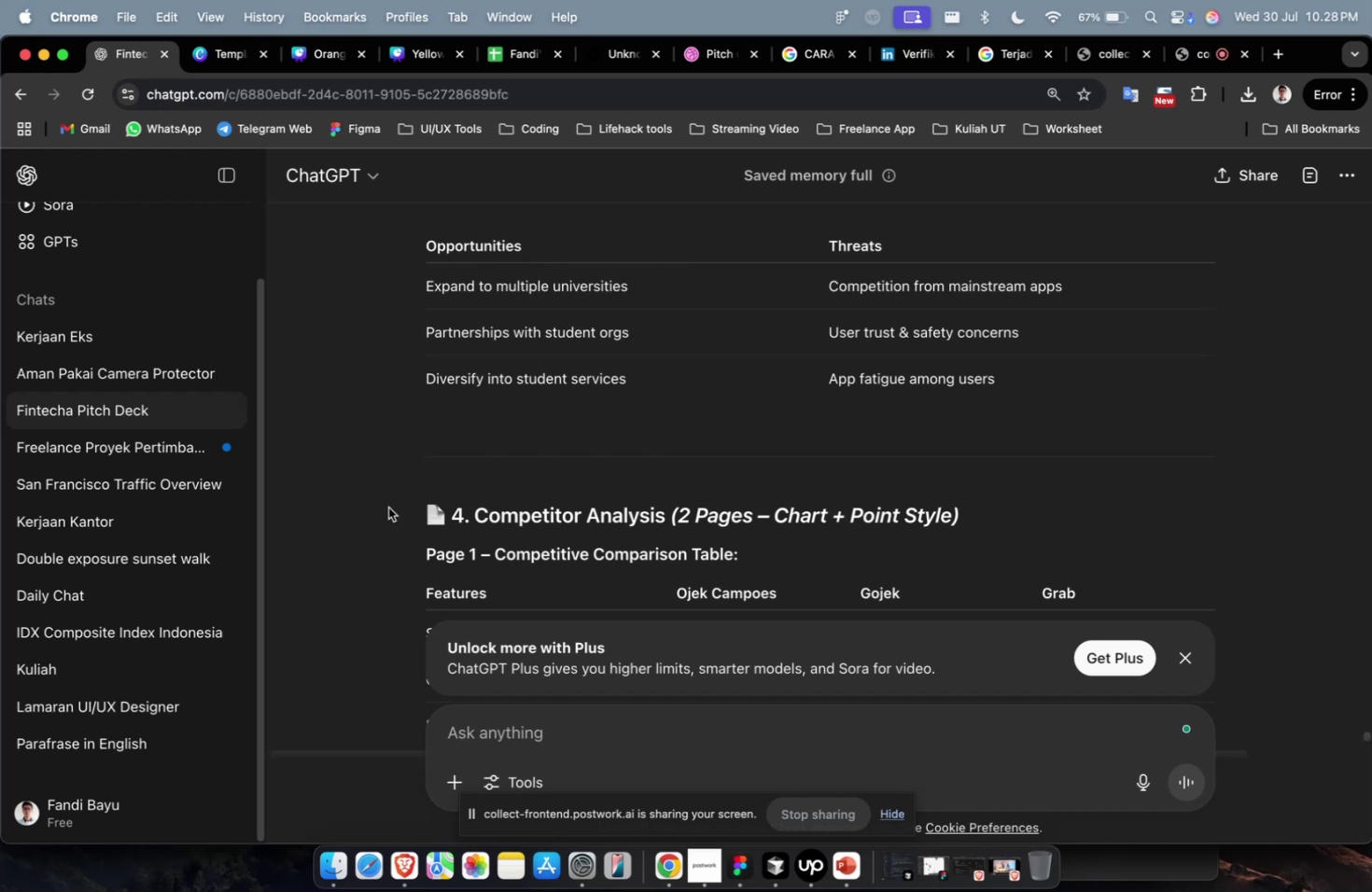 
wait(28.07)
 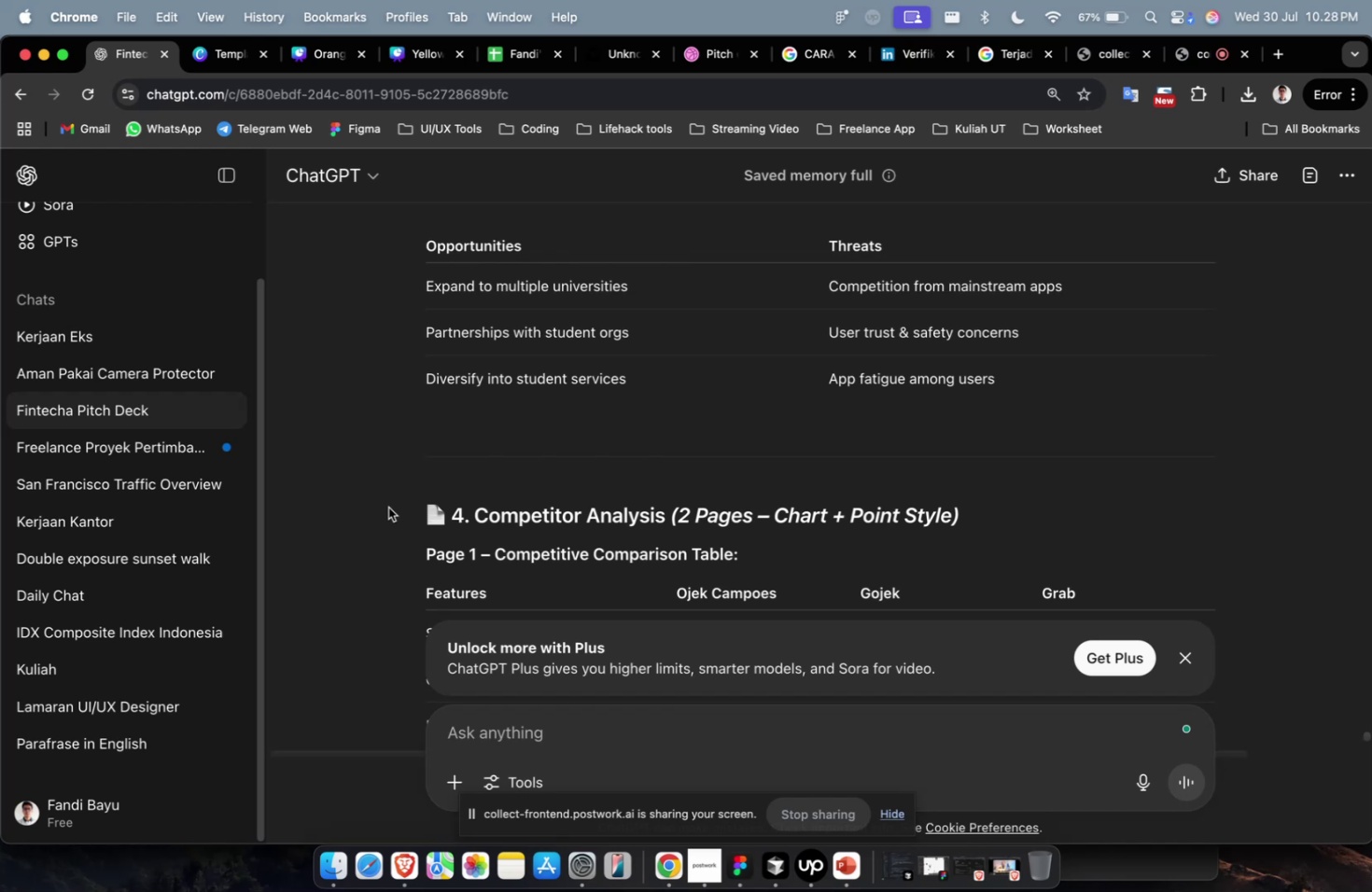 
scroll: coordinate [590, 502], scroll_direction: down, amount: 17.0
 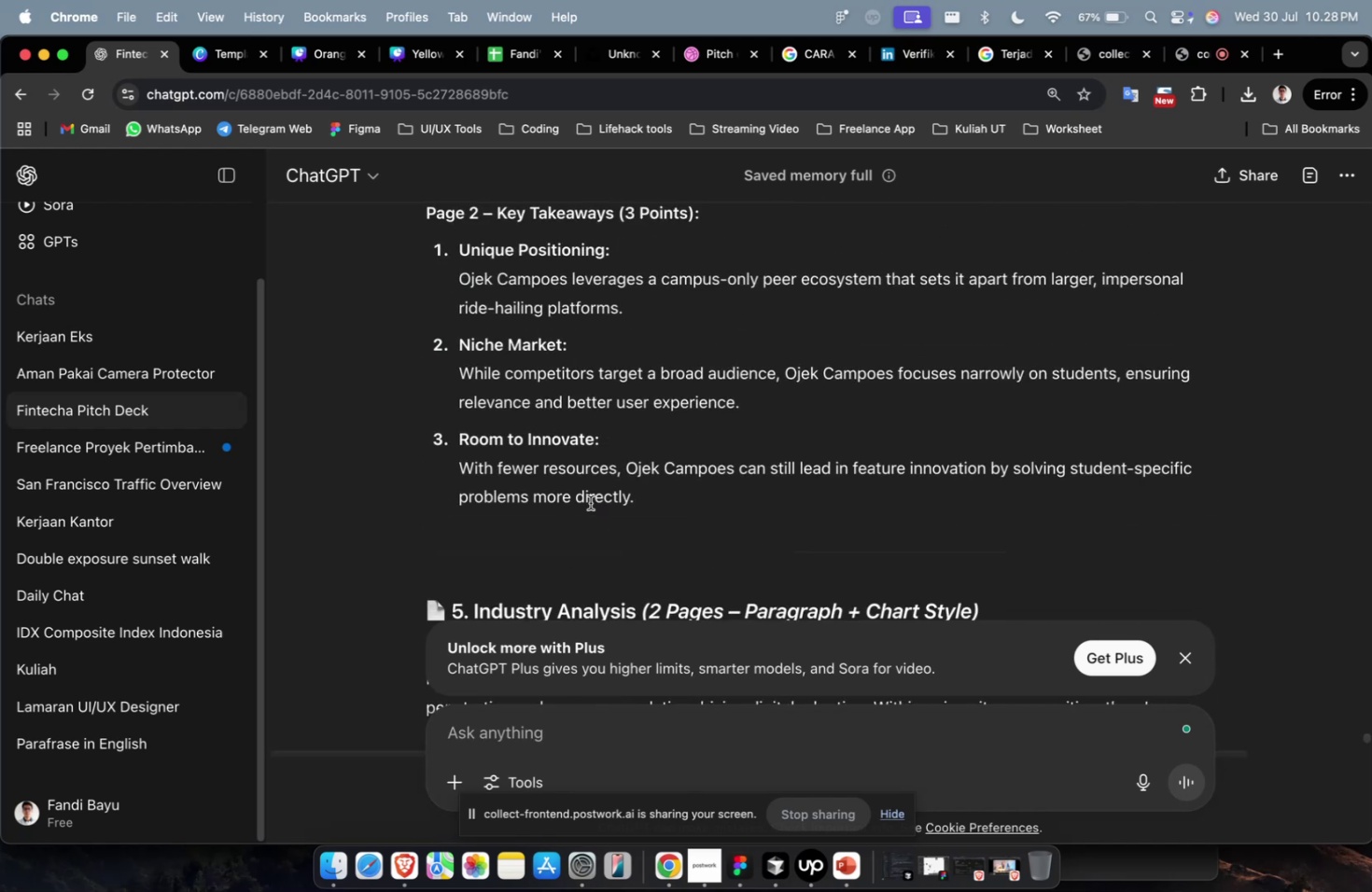 
key(Meta+CommandLeft)
 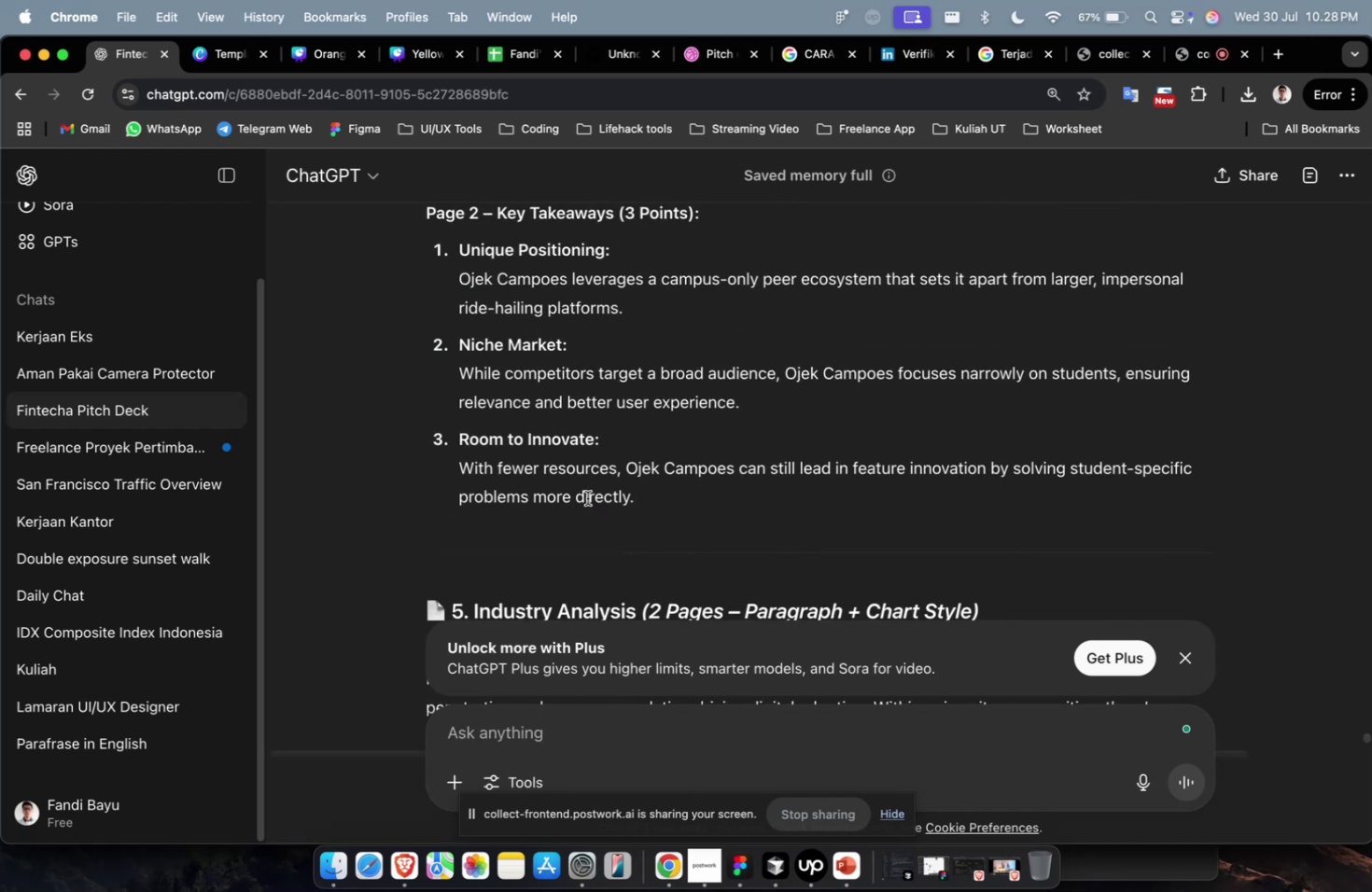 
key(Meta+1)
 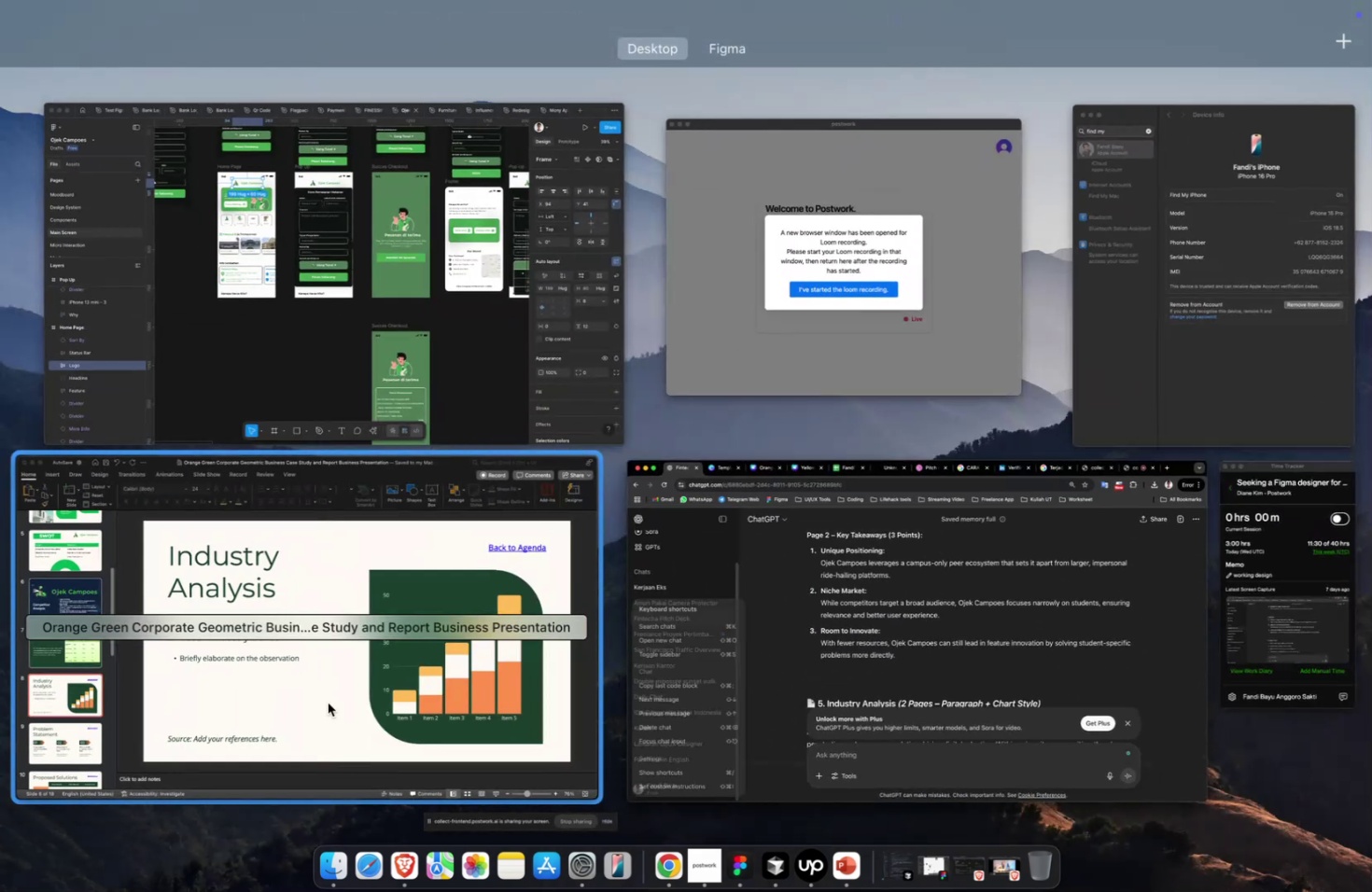 
left_click([320, 707])
 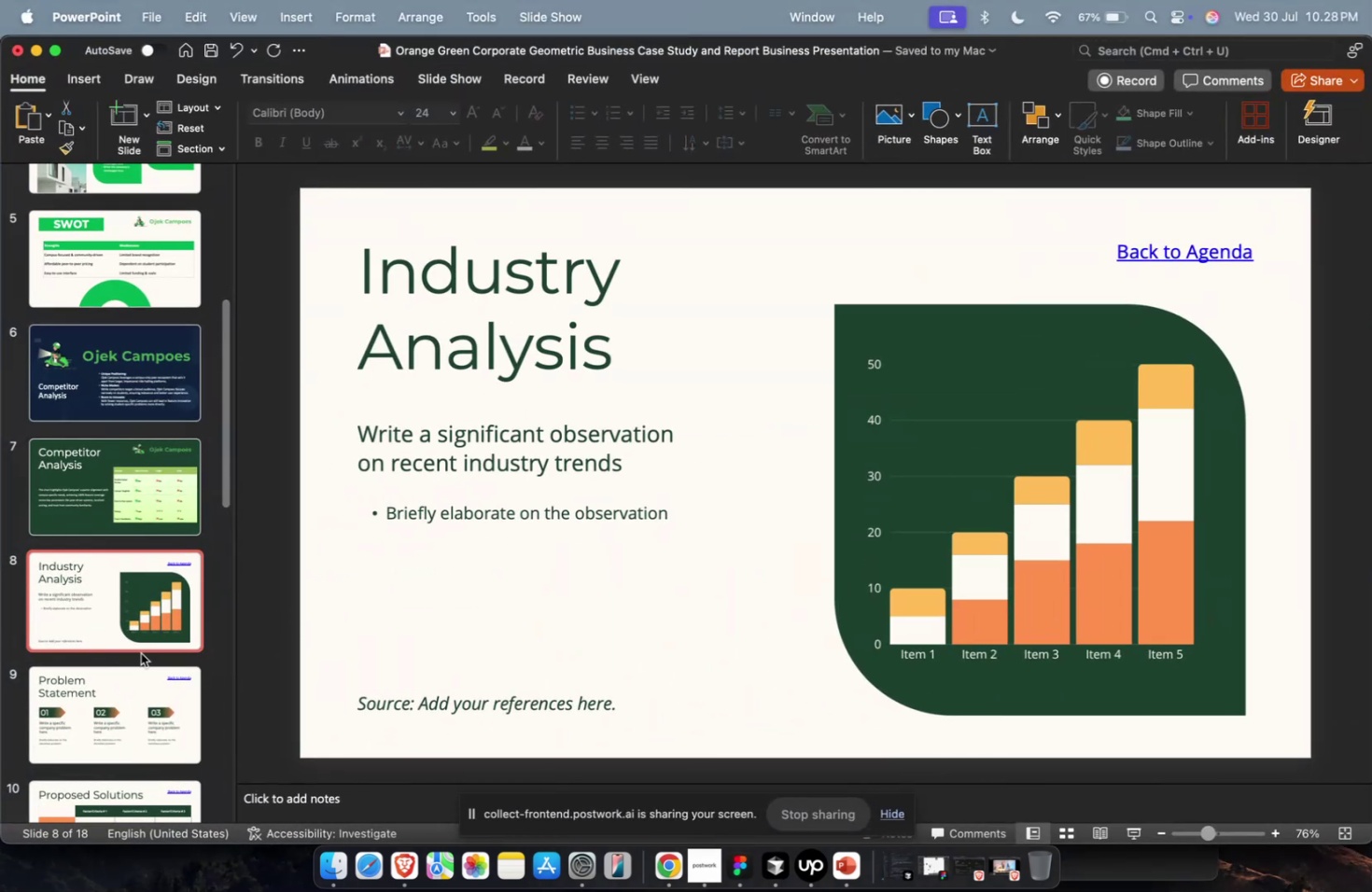 
left_click([116, 483])
 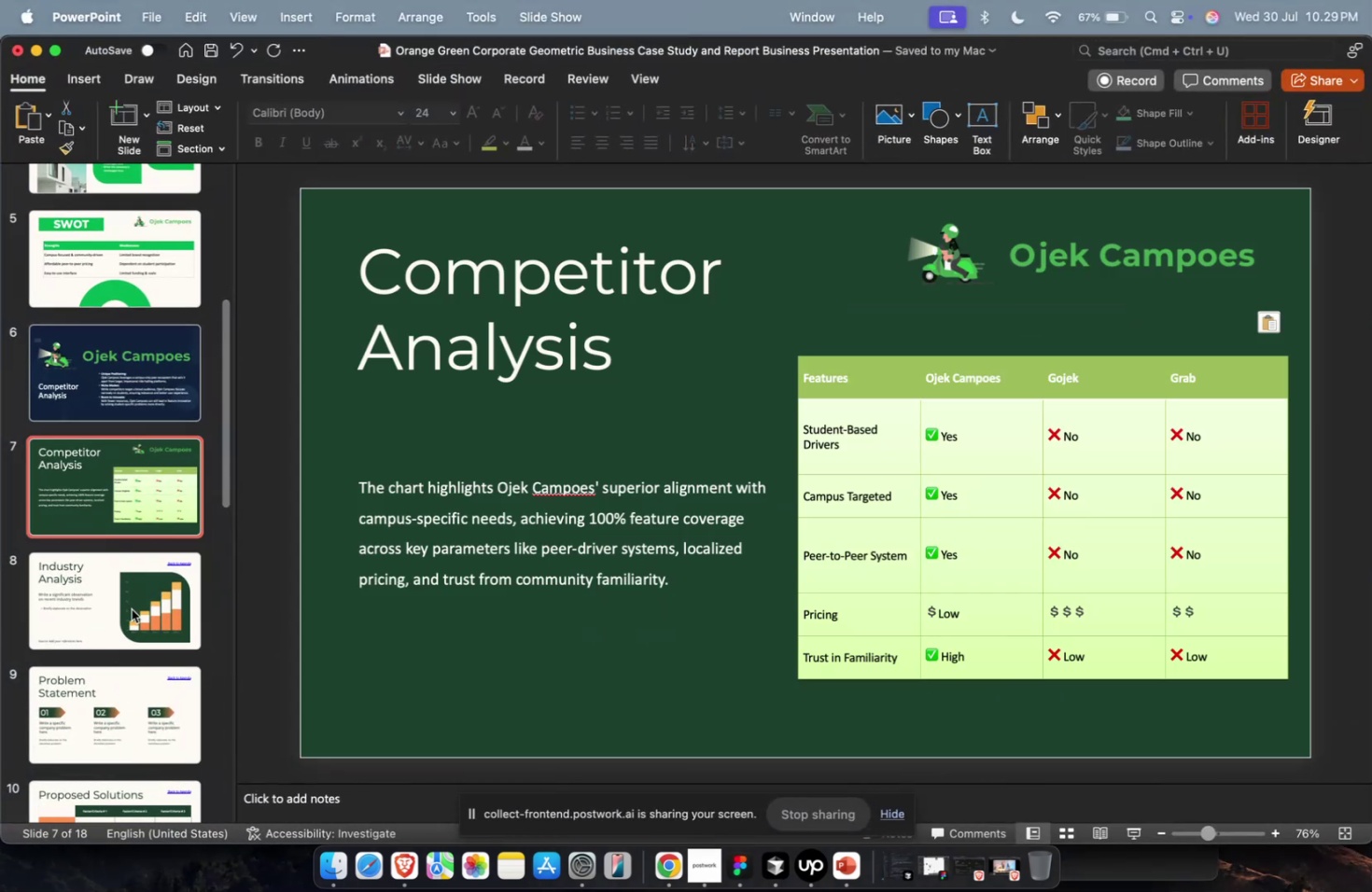 
left_click([132, 608])
 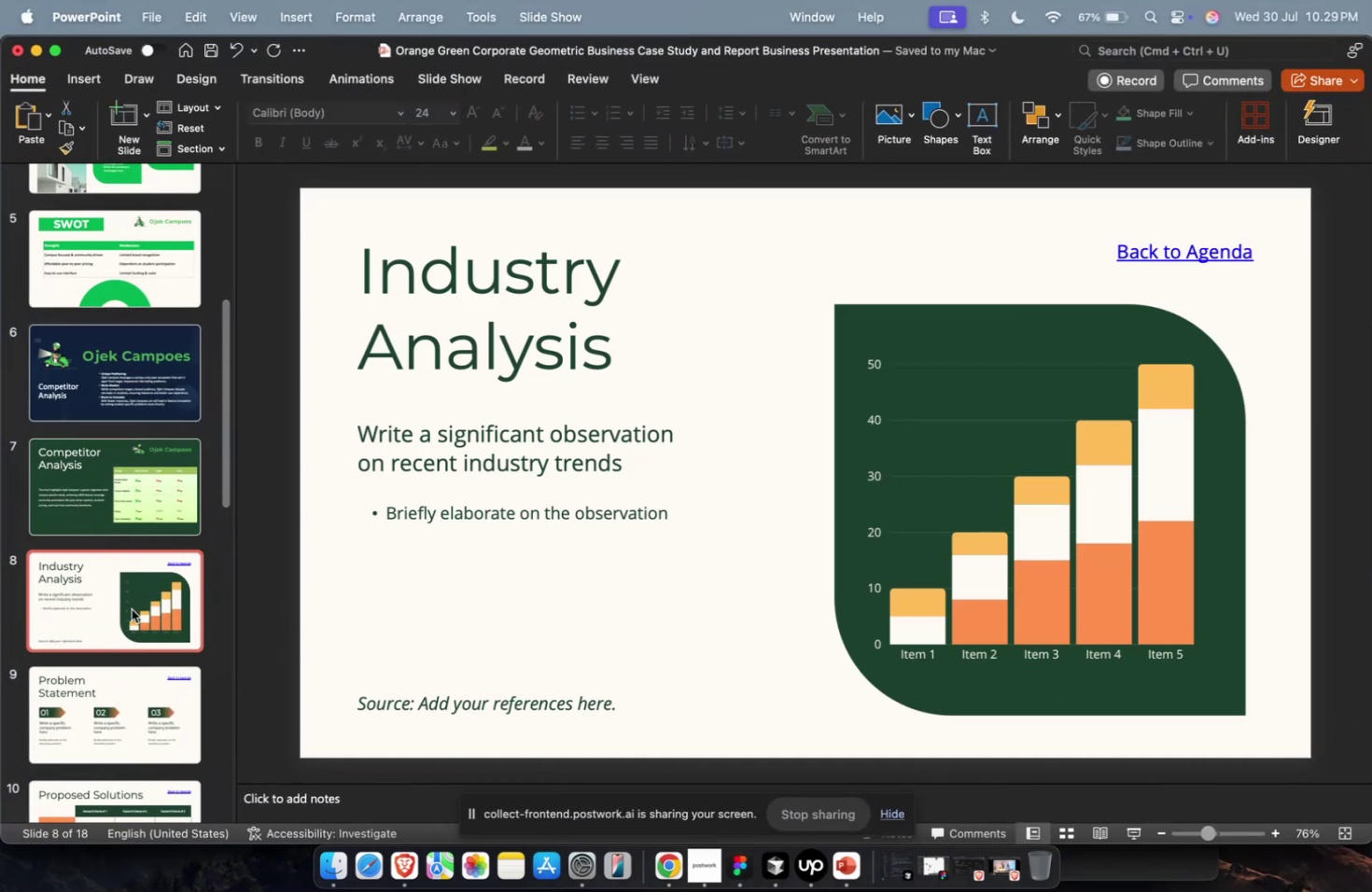 
key(Meta+CommandLeft)
 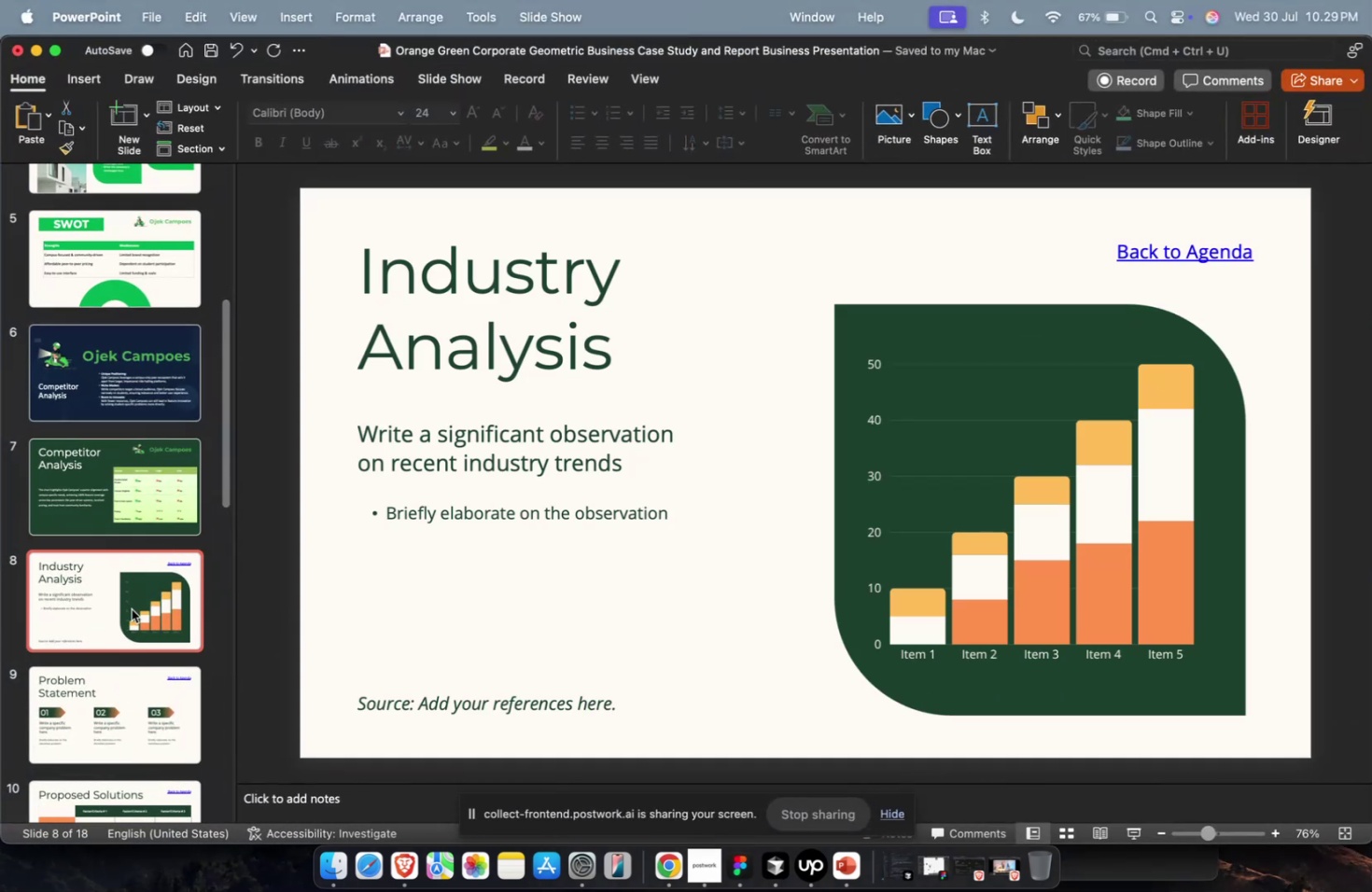 
key(Meta+1)
 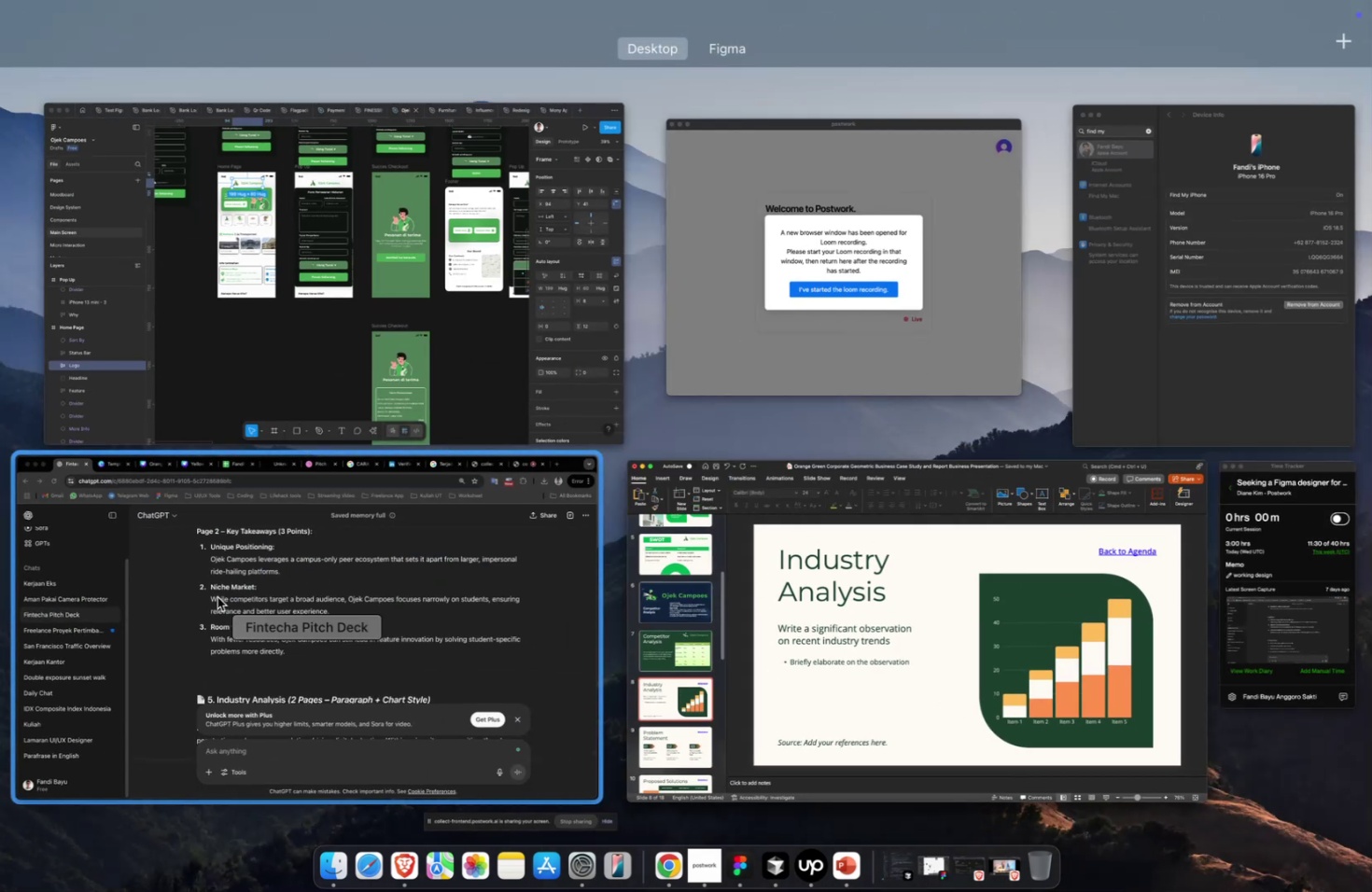 
left_click([217, 596])
 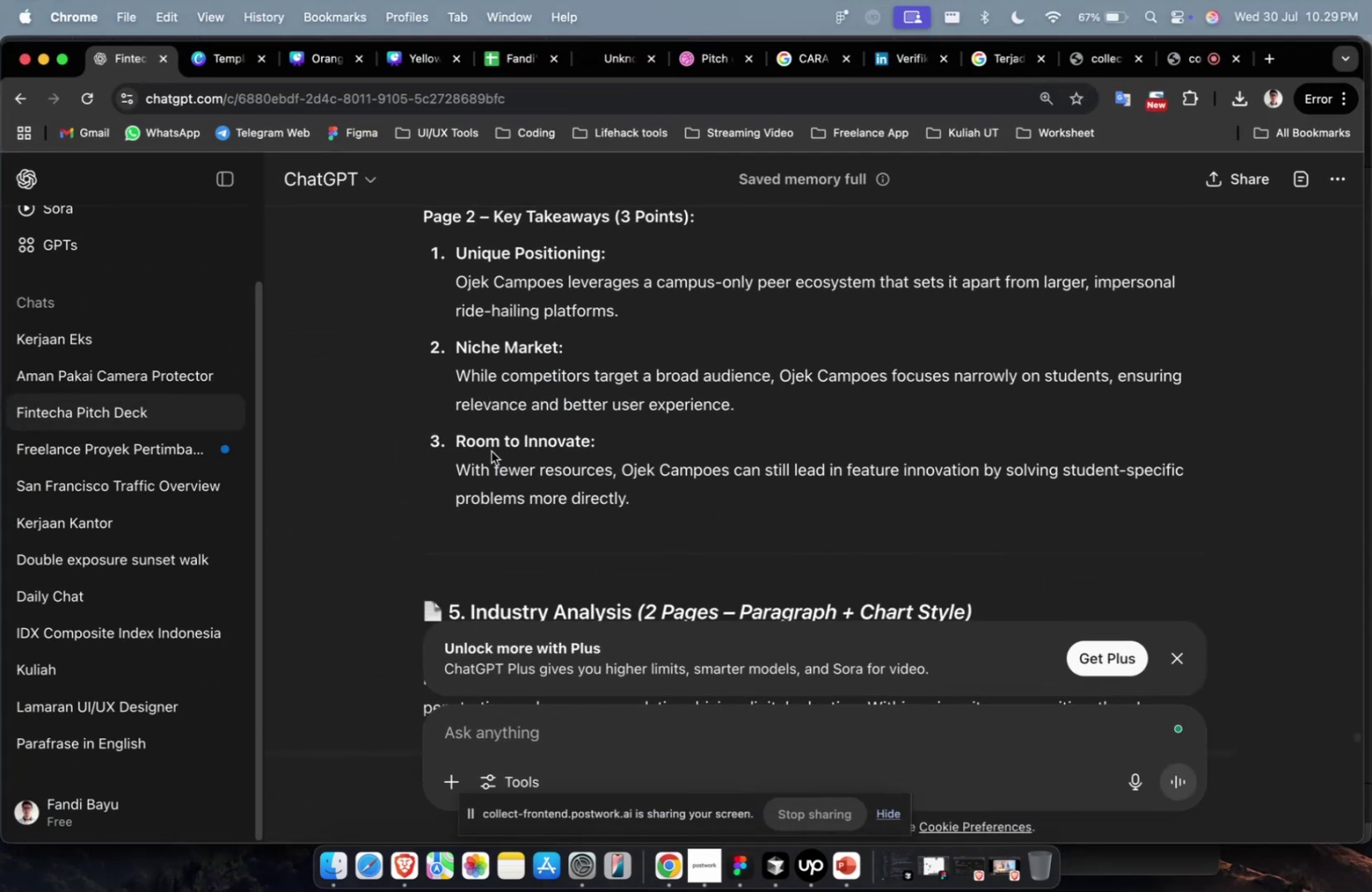 
scroll: coordinate [504, 443], scroll_direction: up, amount: 23.0
 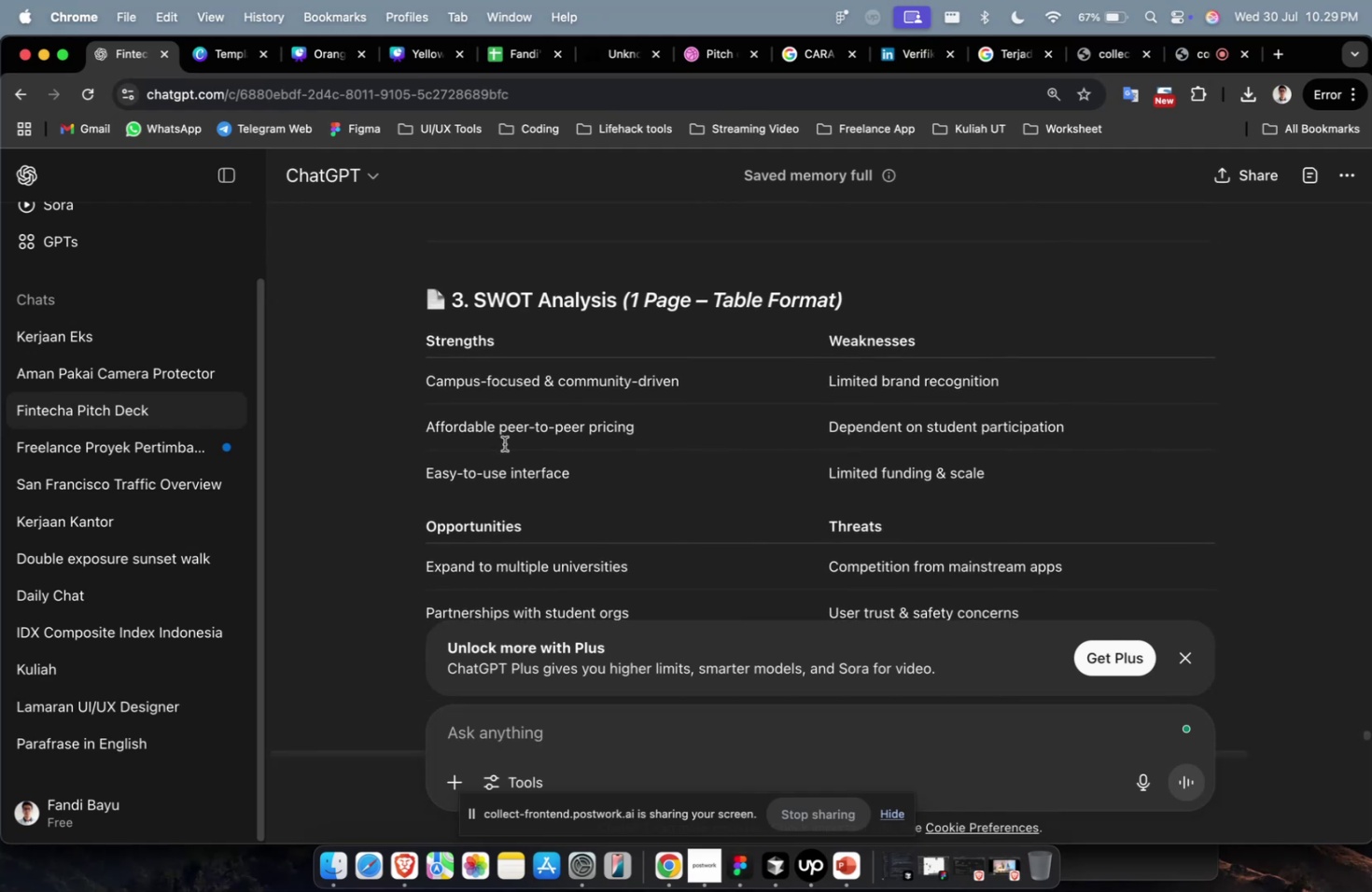 
scroll: coordinate [504, 443], scroll_direction: down, amount: 9.0
 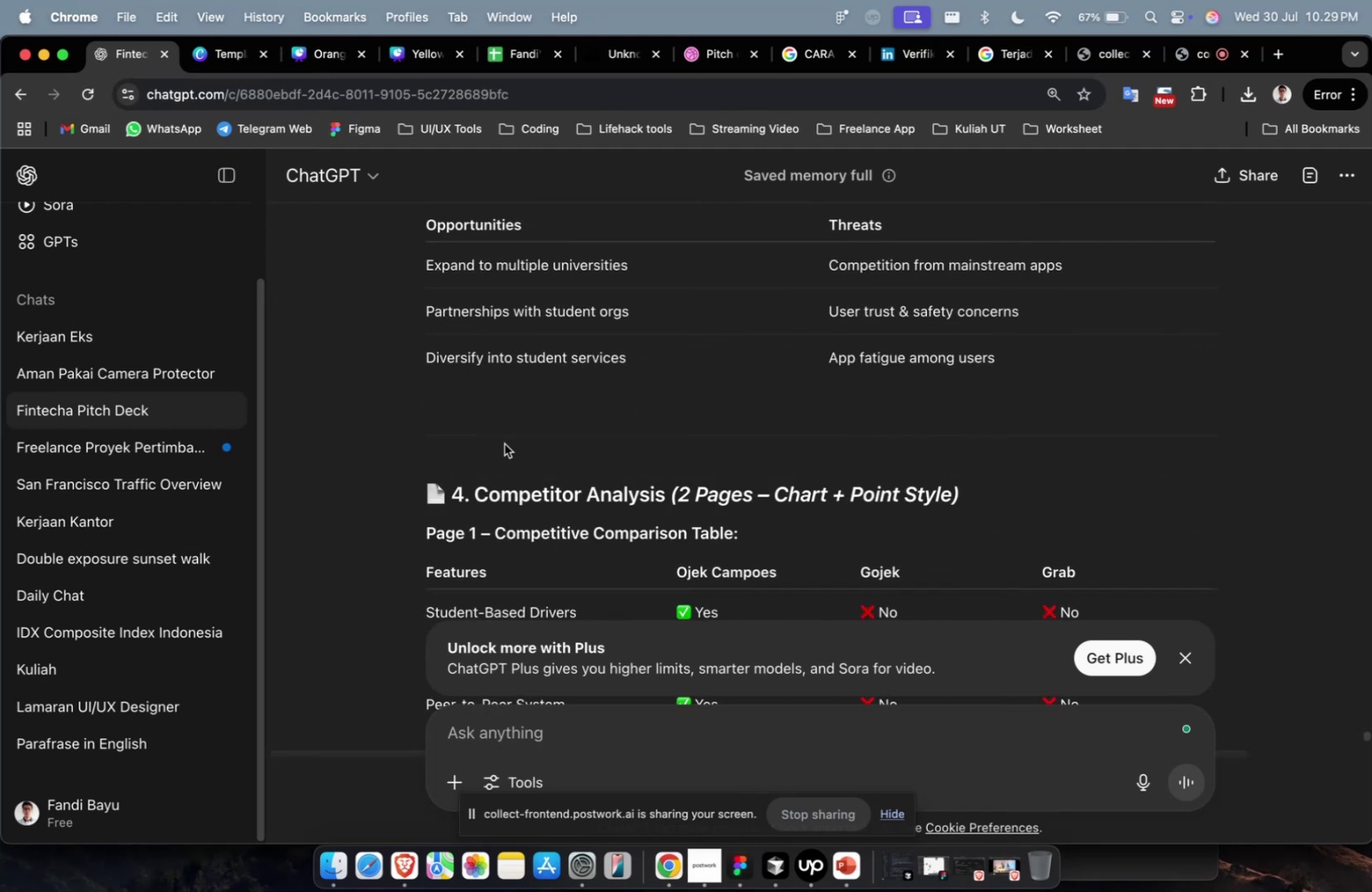 
scroll: coordinate [504, 443], scroll_direction: up, amount: 10.0
 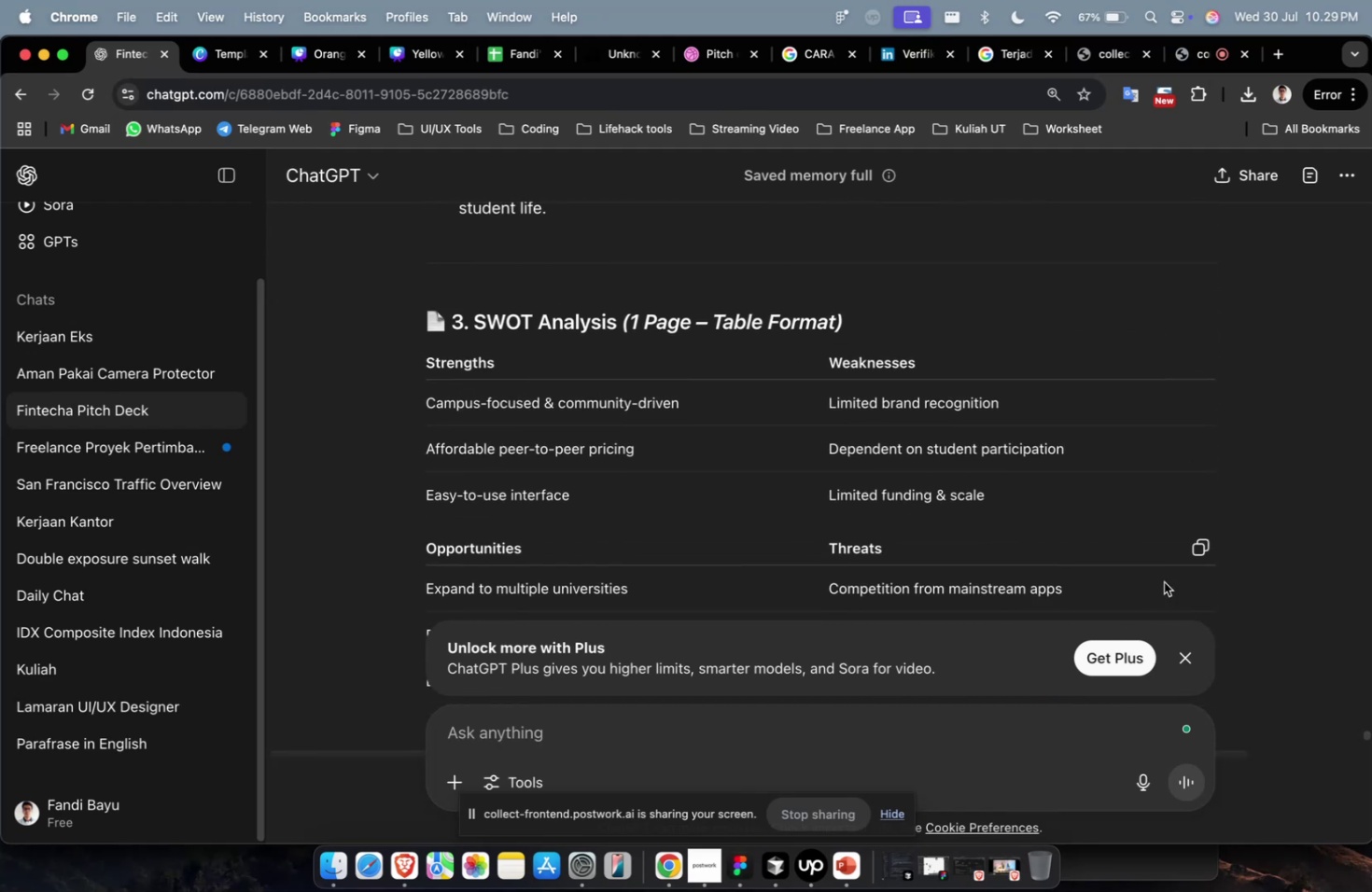 
left_click([1195, 547])
 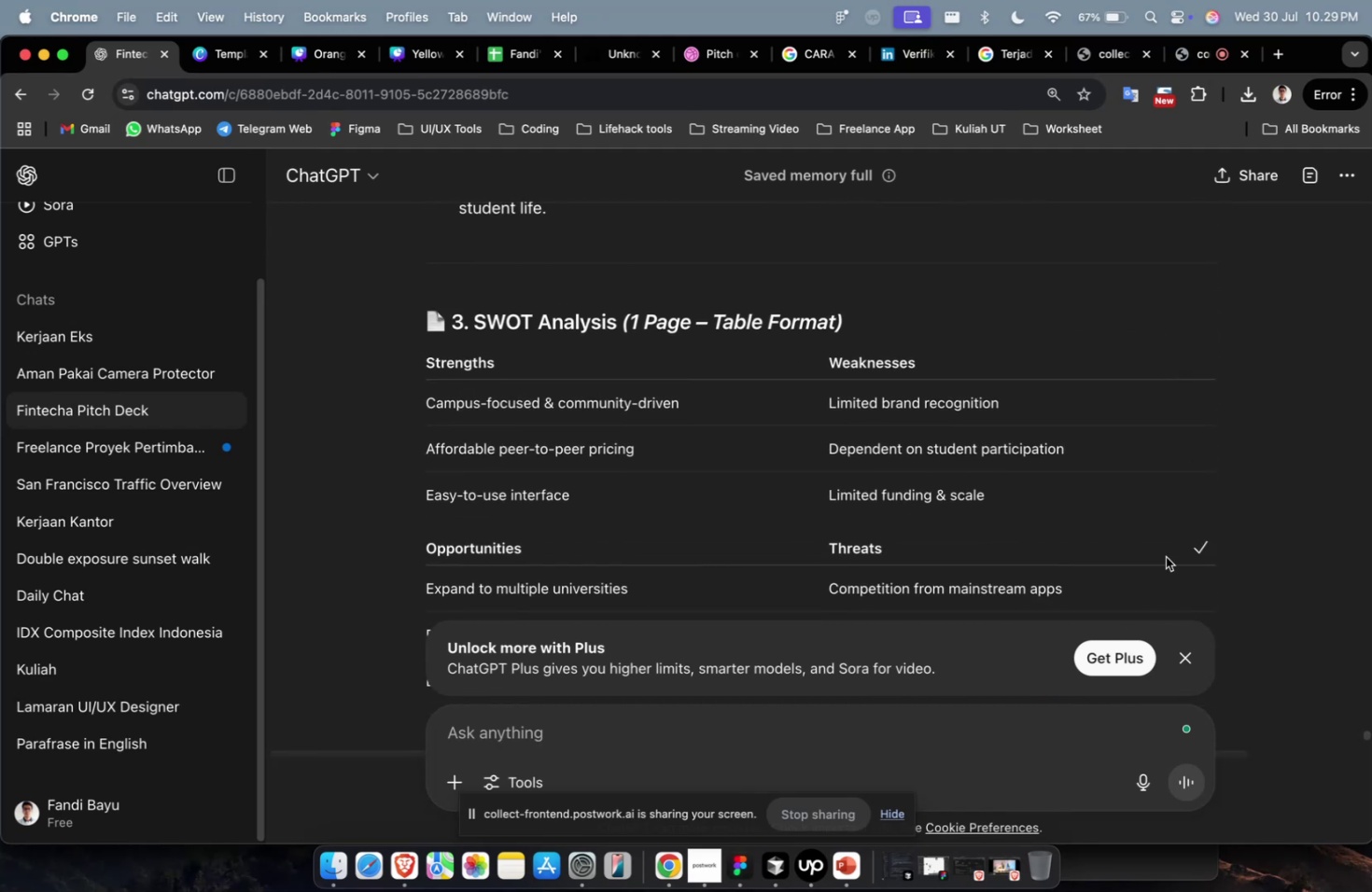 
key(Meta+CommandLeft)
 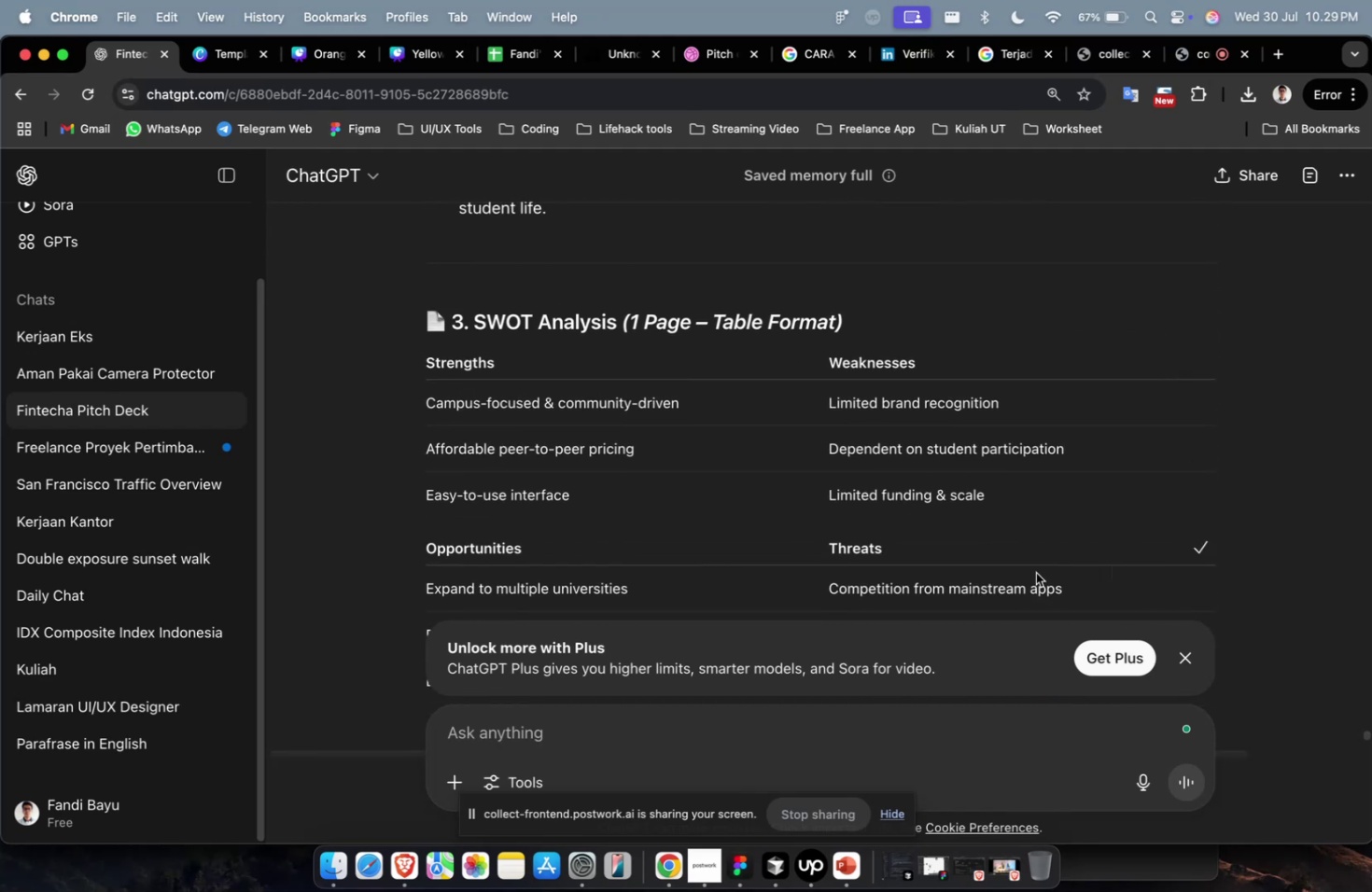 
key(Meta+1)
 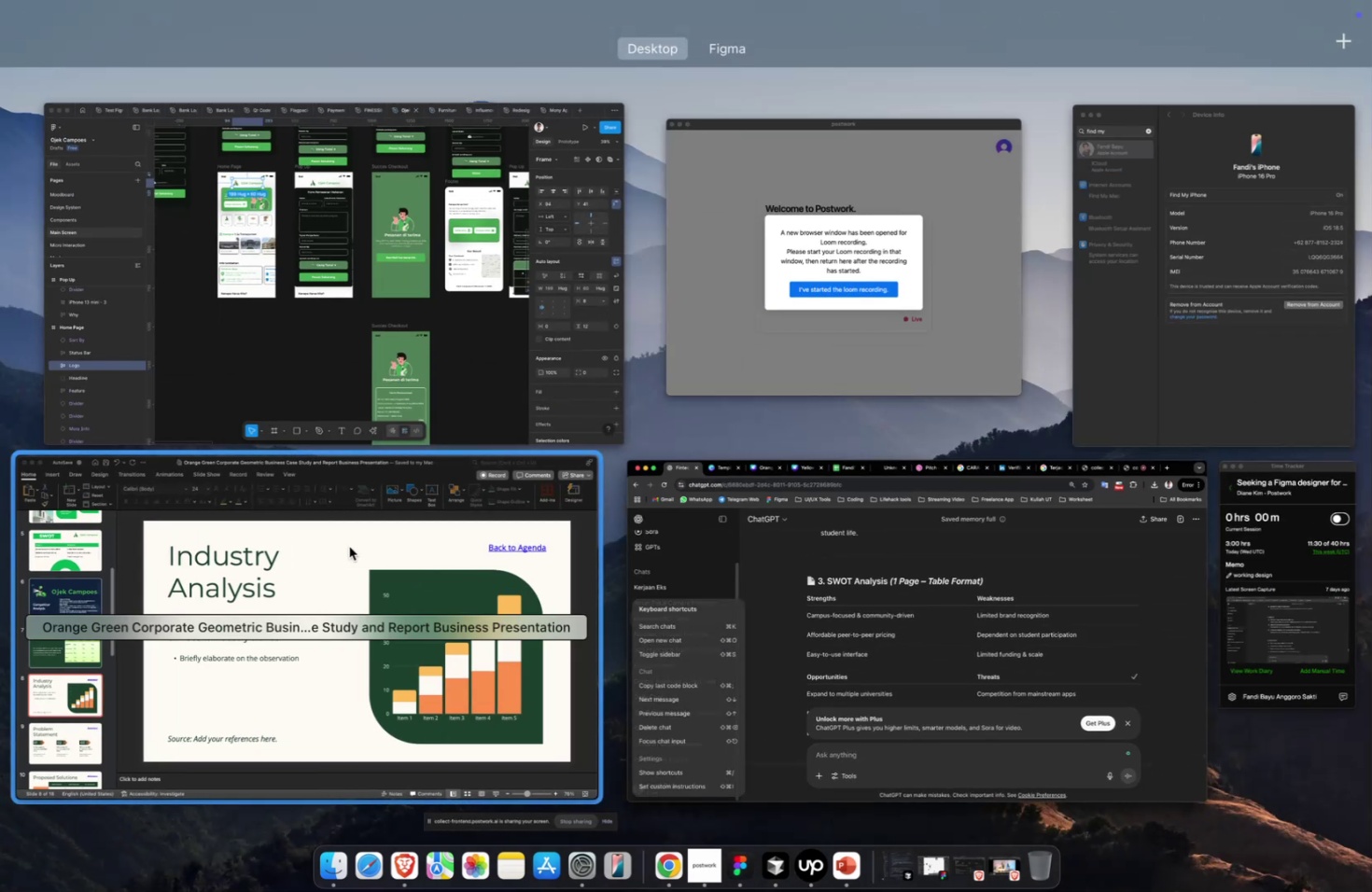 
left_click([307, 555])
 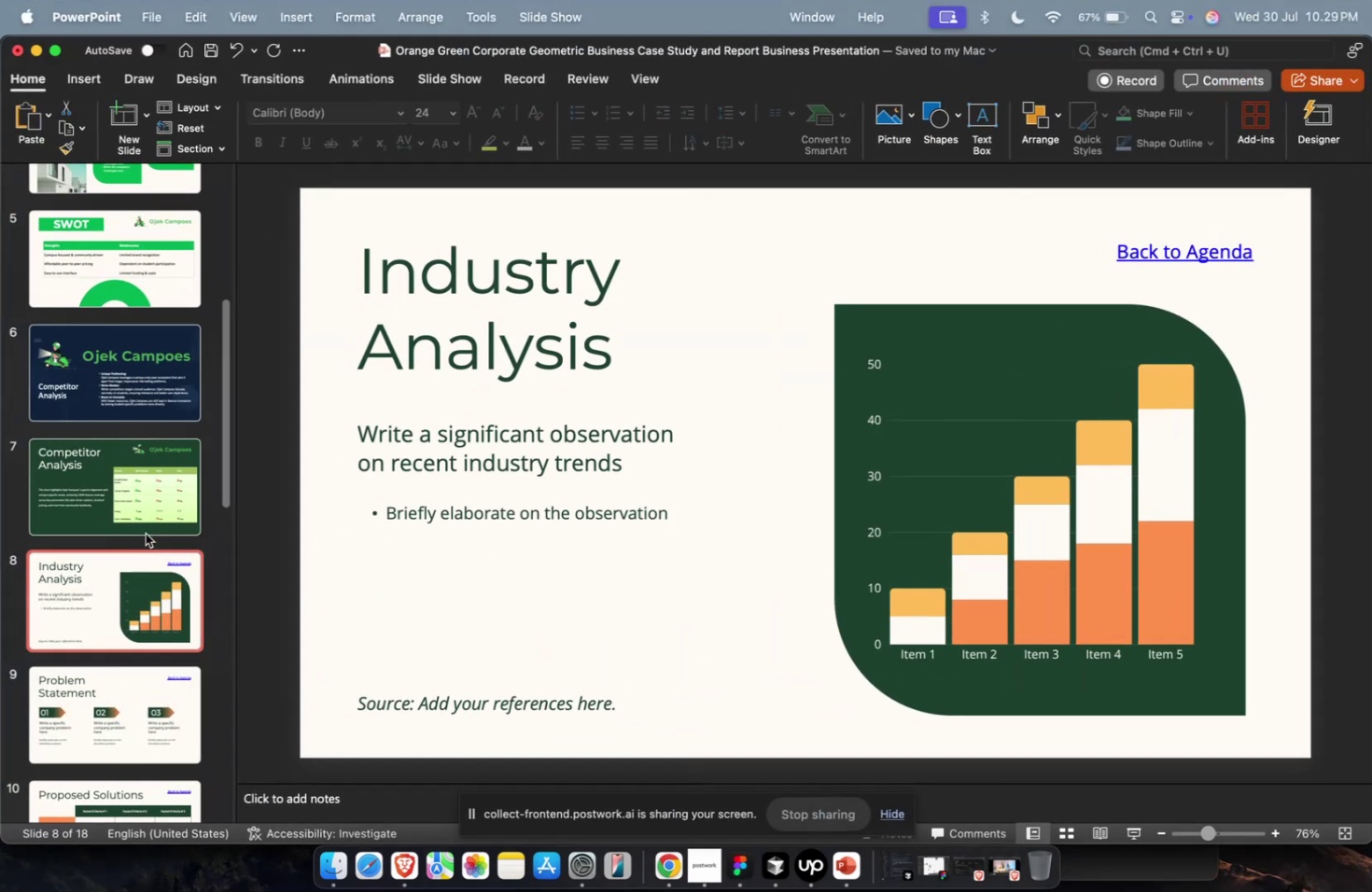 
scroll: coordinate [144, 531], scroll_direction: up, amount: 13.0
 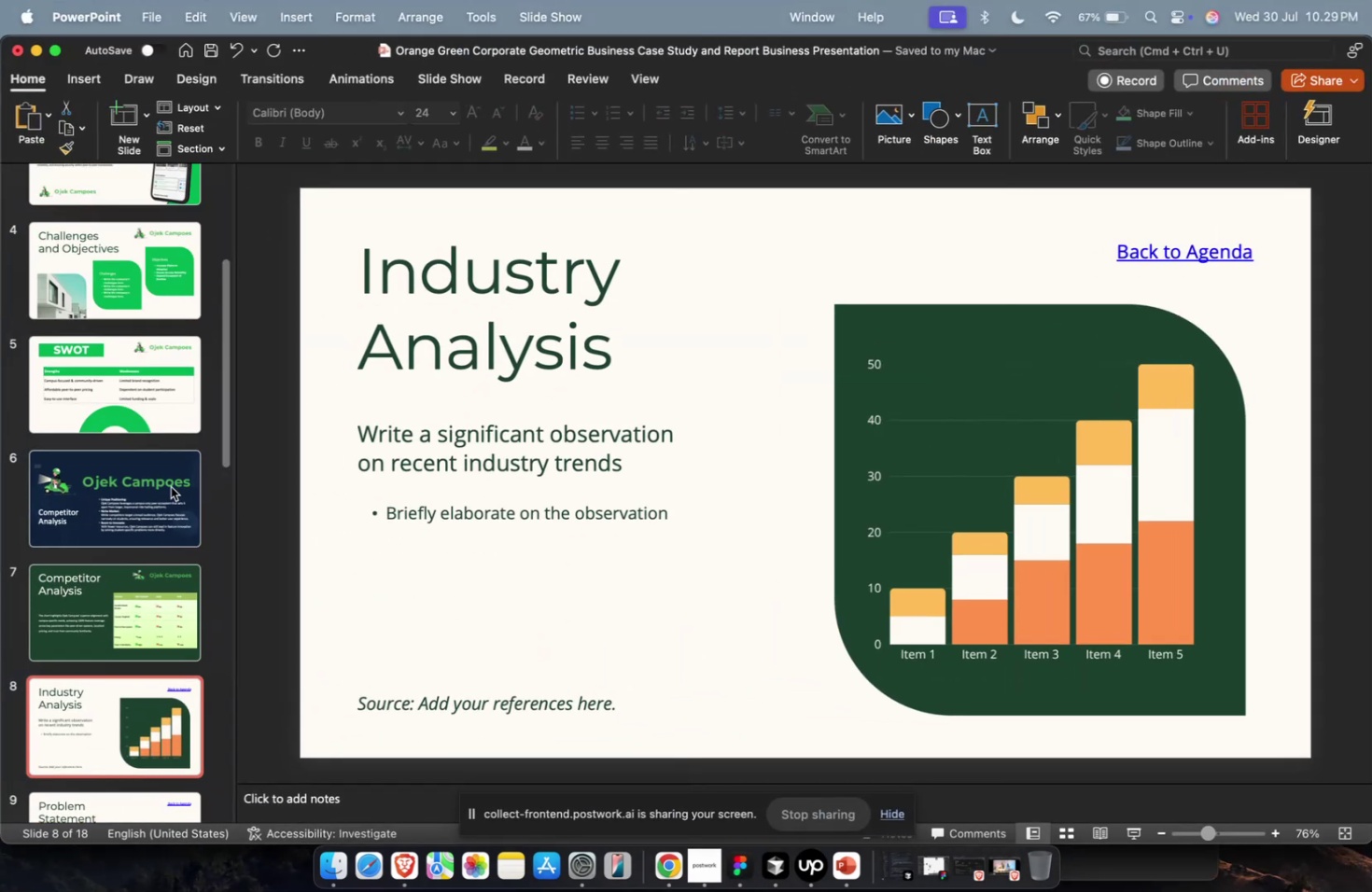 
left_click([159, 390])
 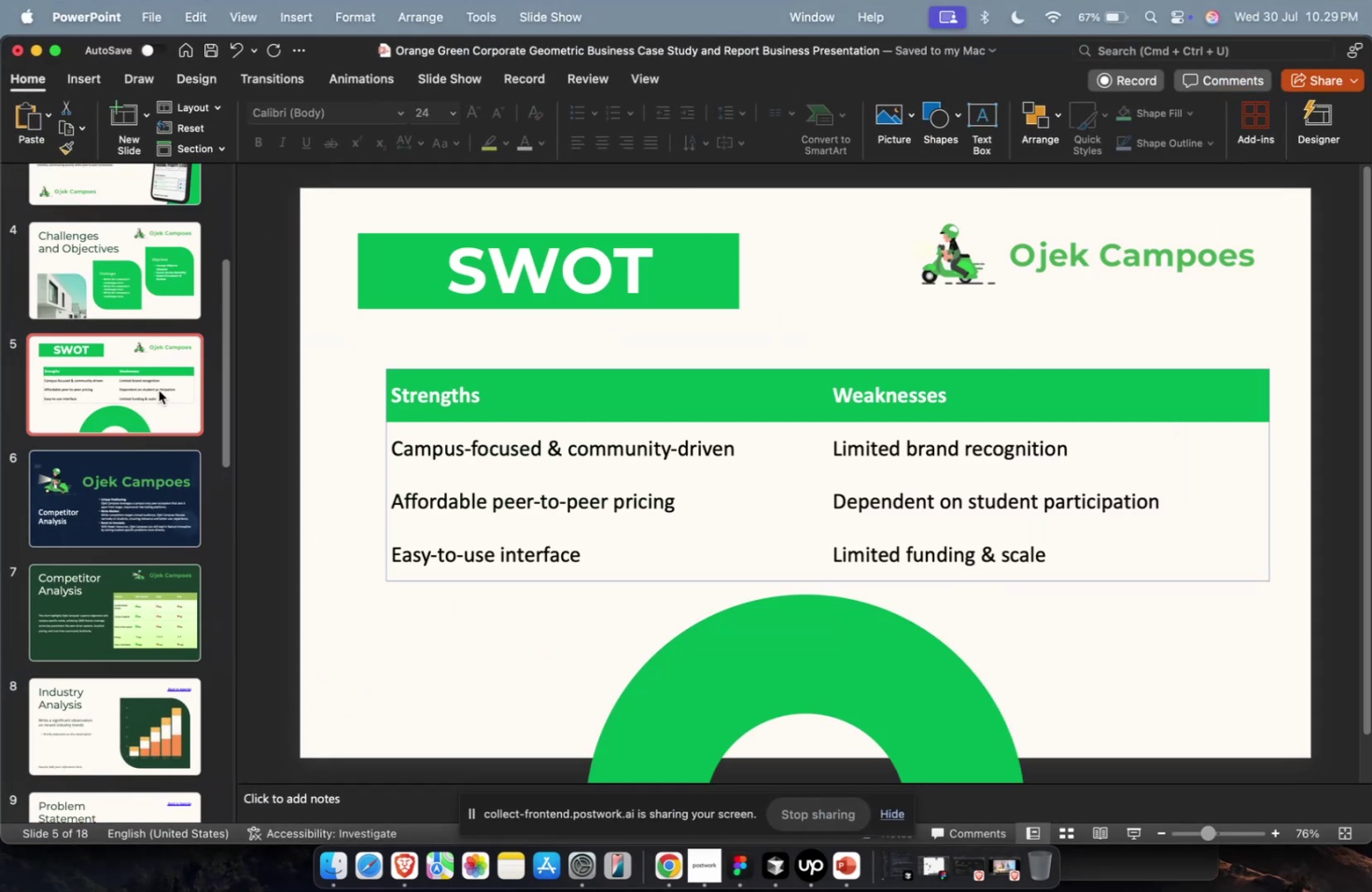 
key(Meta+D)
 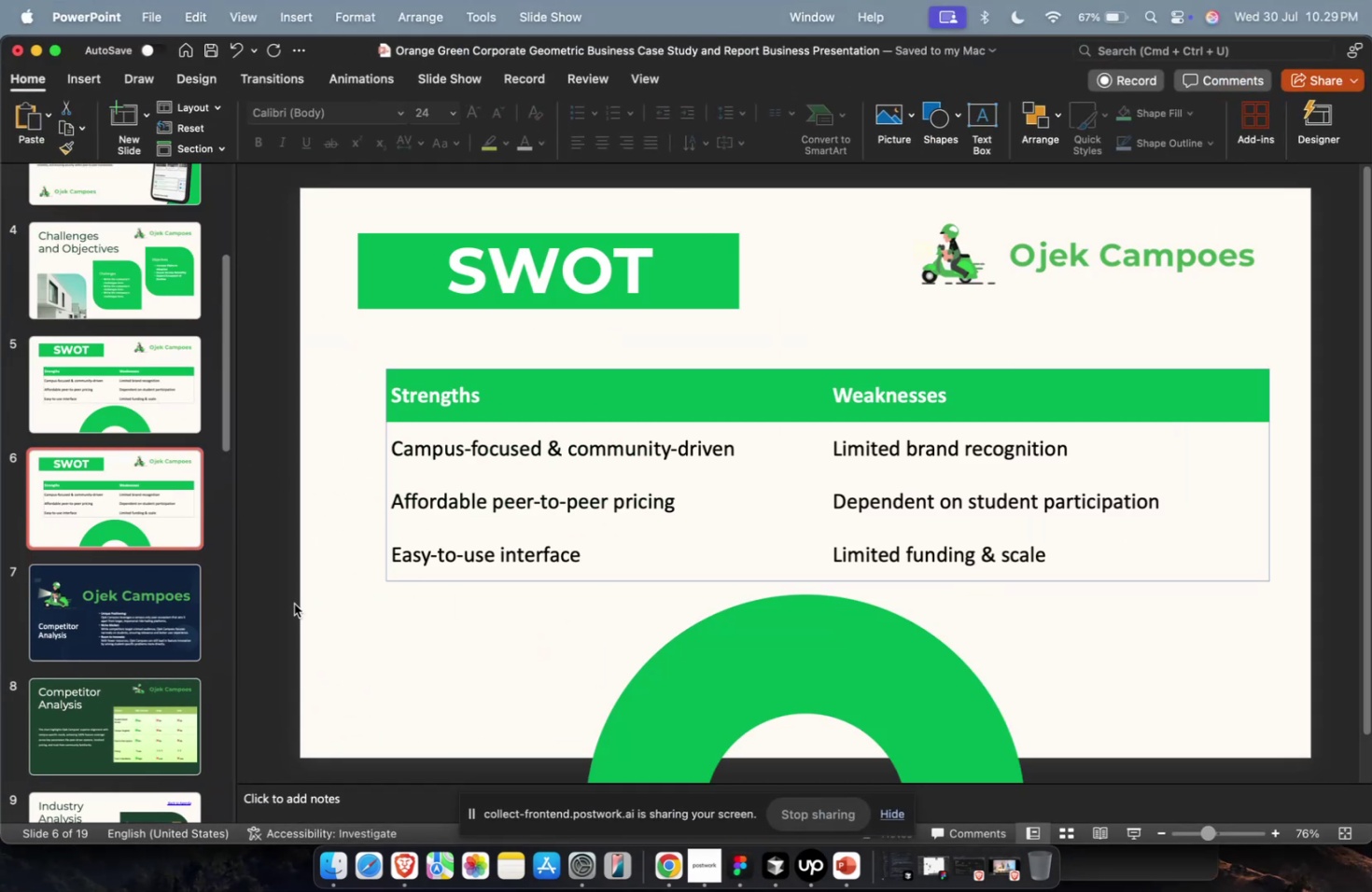 
left_click([441, 465])
 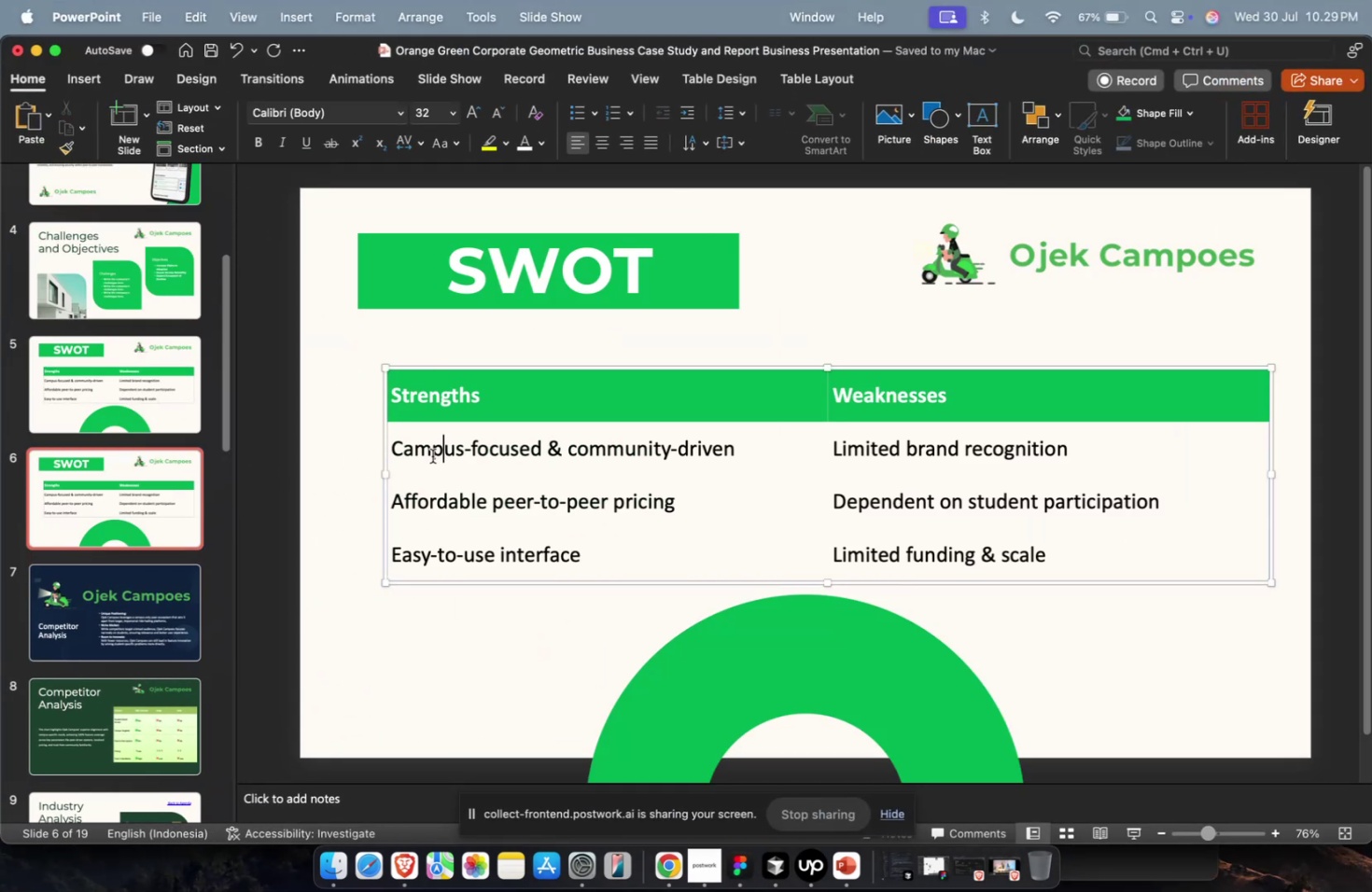 
key(Escape)
 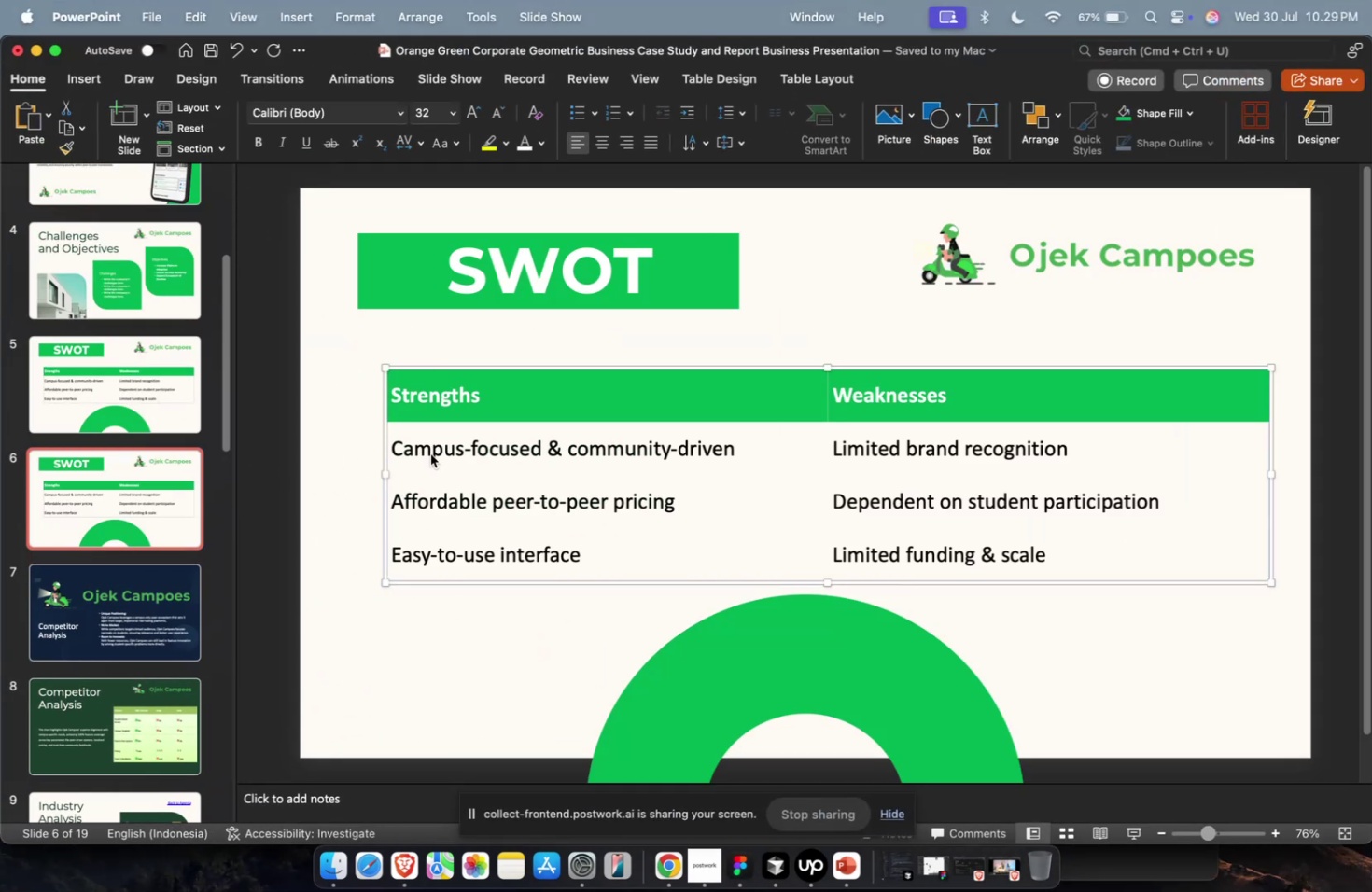 
key(Backspace)
 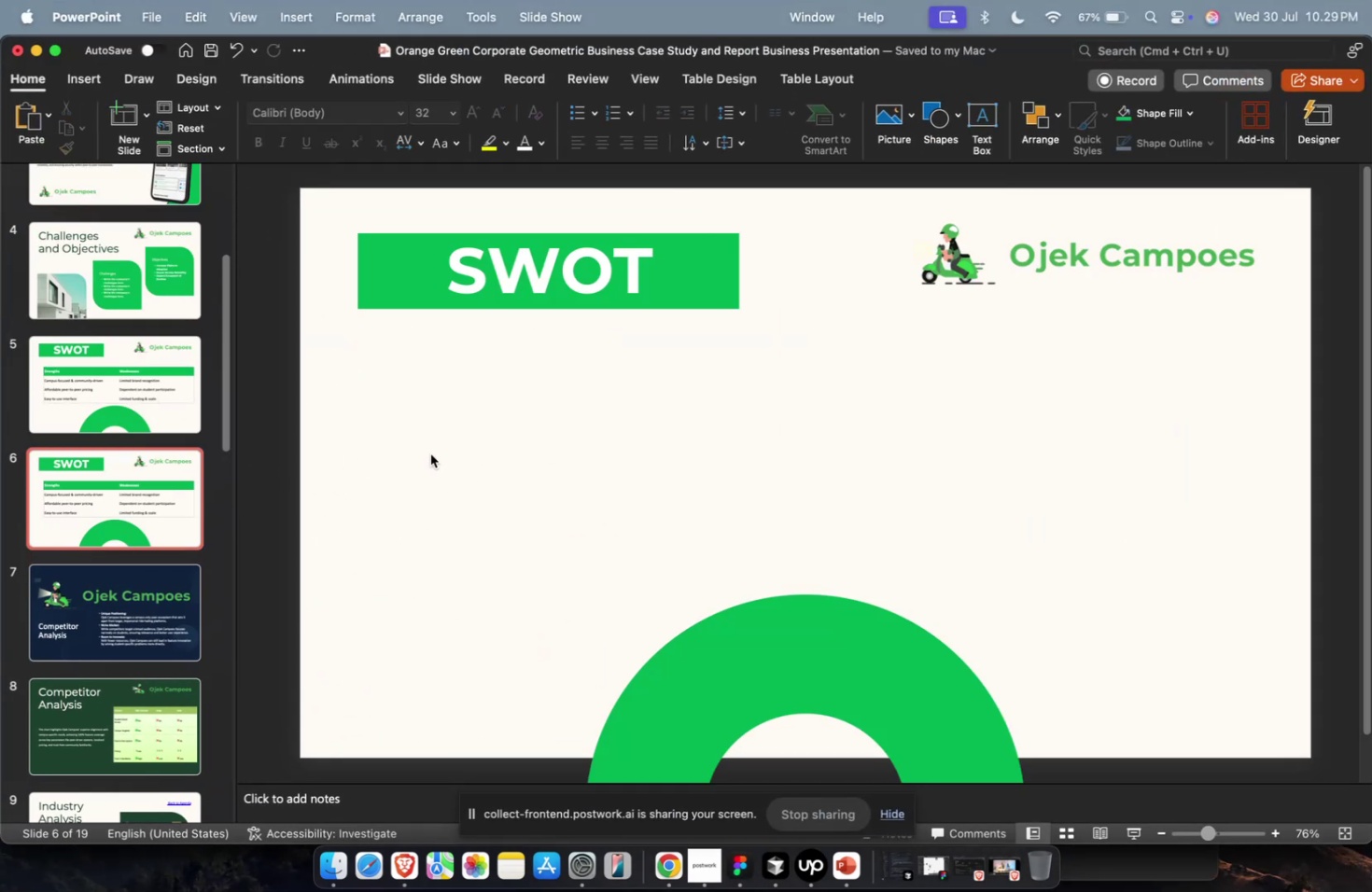 
key(Meta+CommandLeft)
 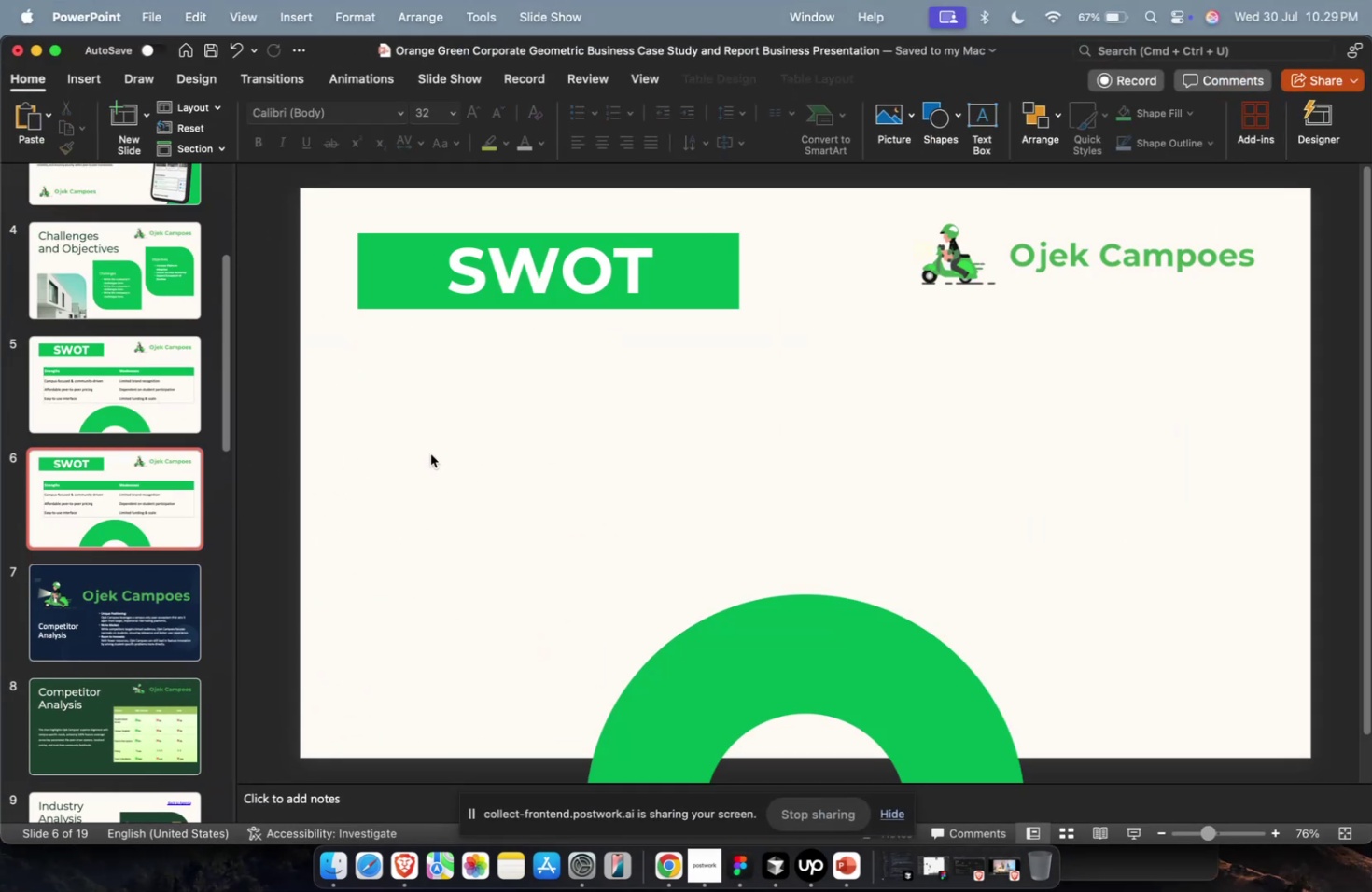 
key(Meta+V)
 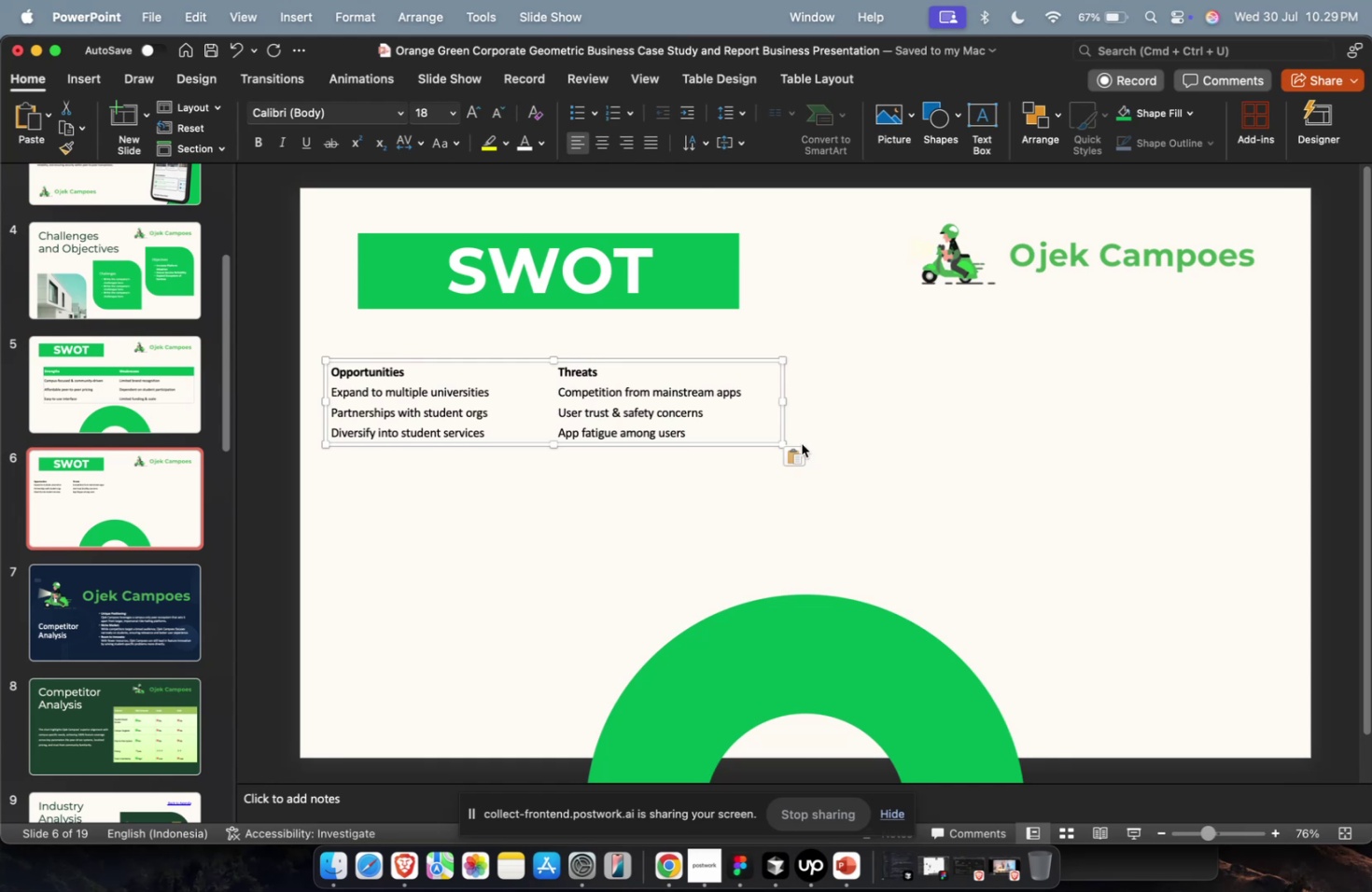 
left_click_drag(start_coordinate=[783, 441], to_coordinate=[1273, 578])
 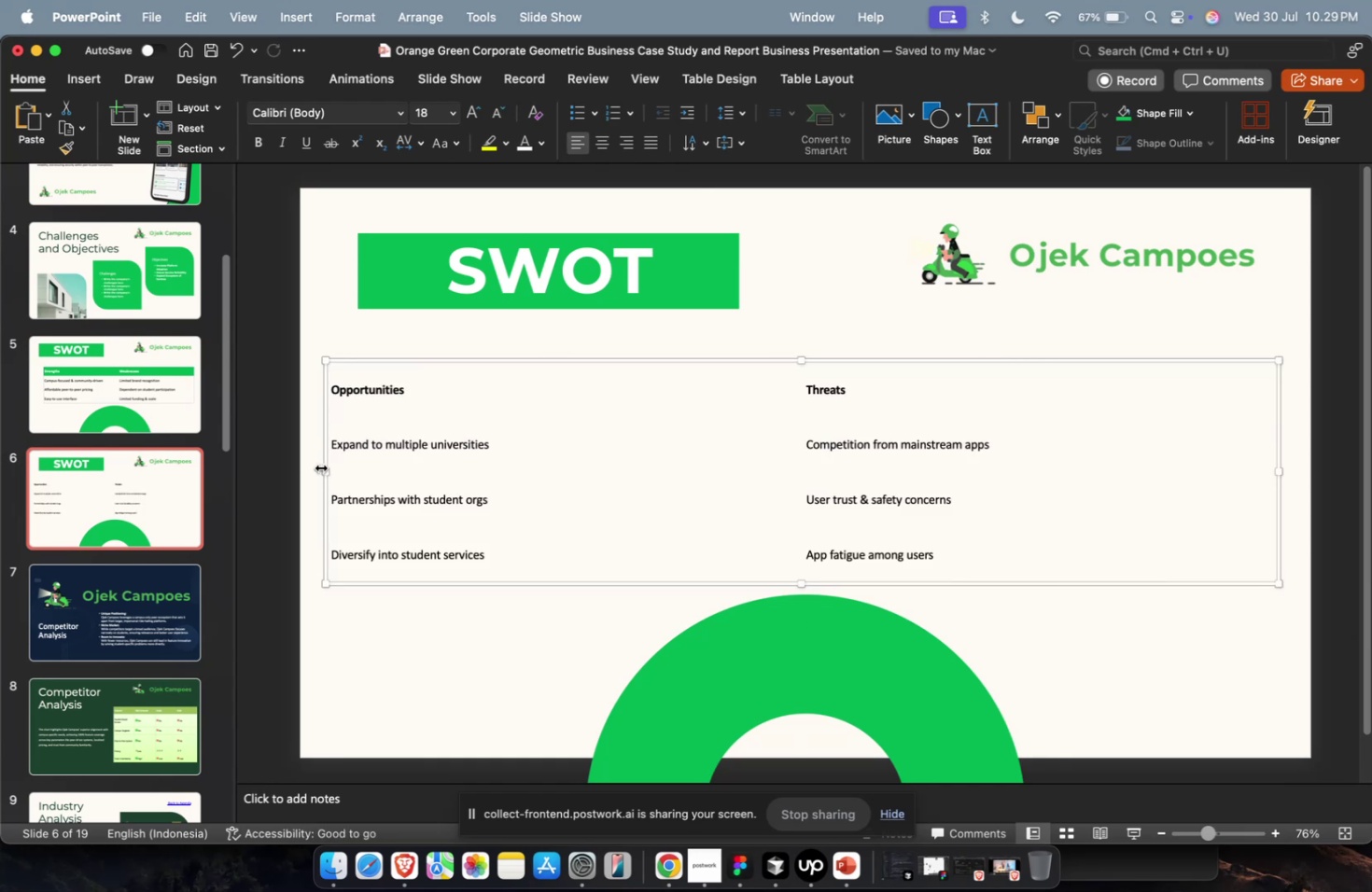 
left_click_drag(start_coordinate=[324, 469], to_coordinate=[351, 471])
 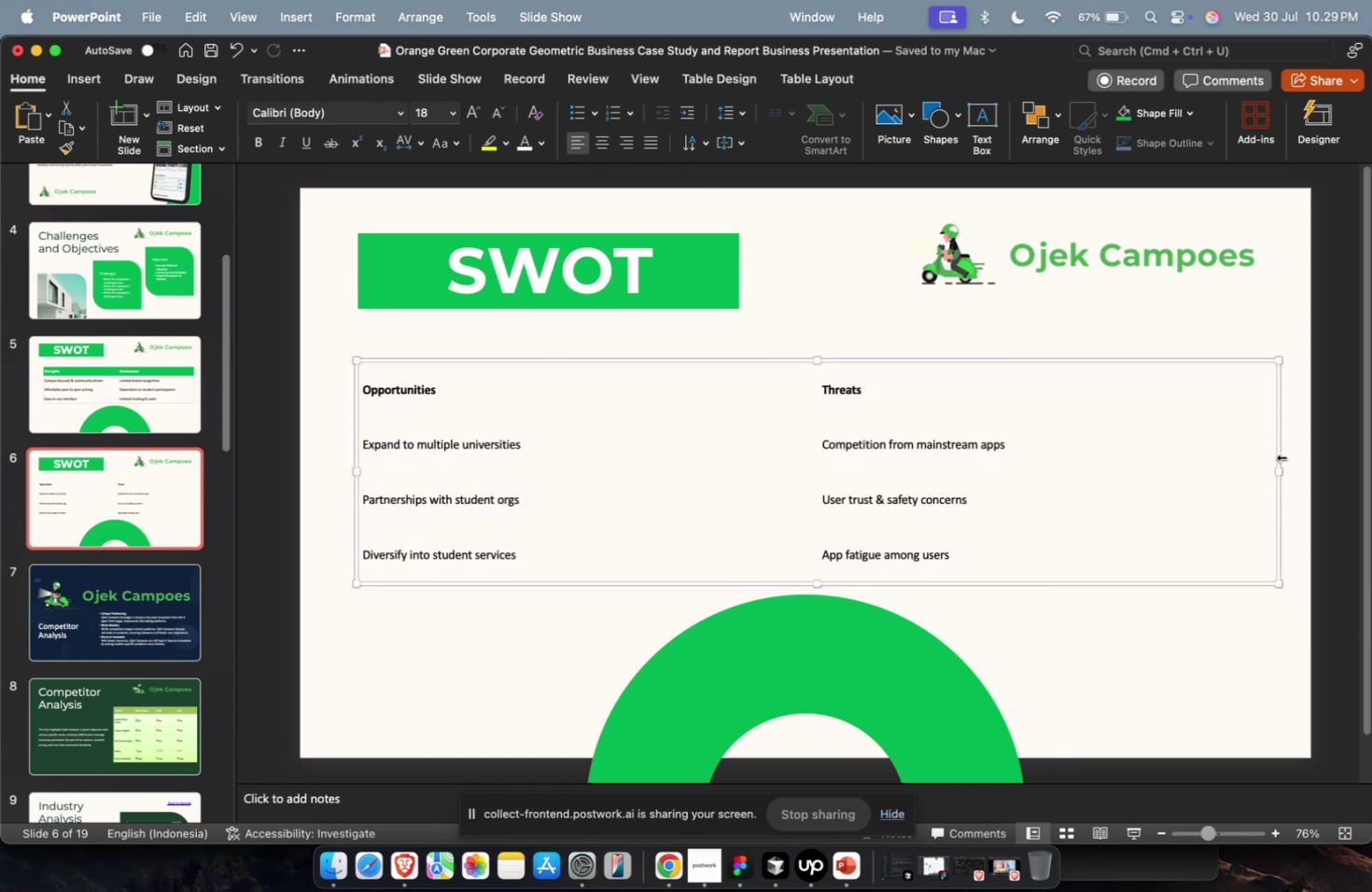 
left_click_drag(start_coordinate=[1280, 467], to_coordinate=[1252, 468])
 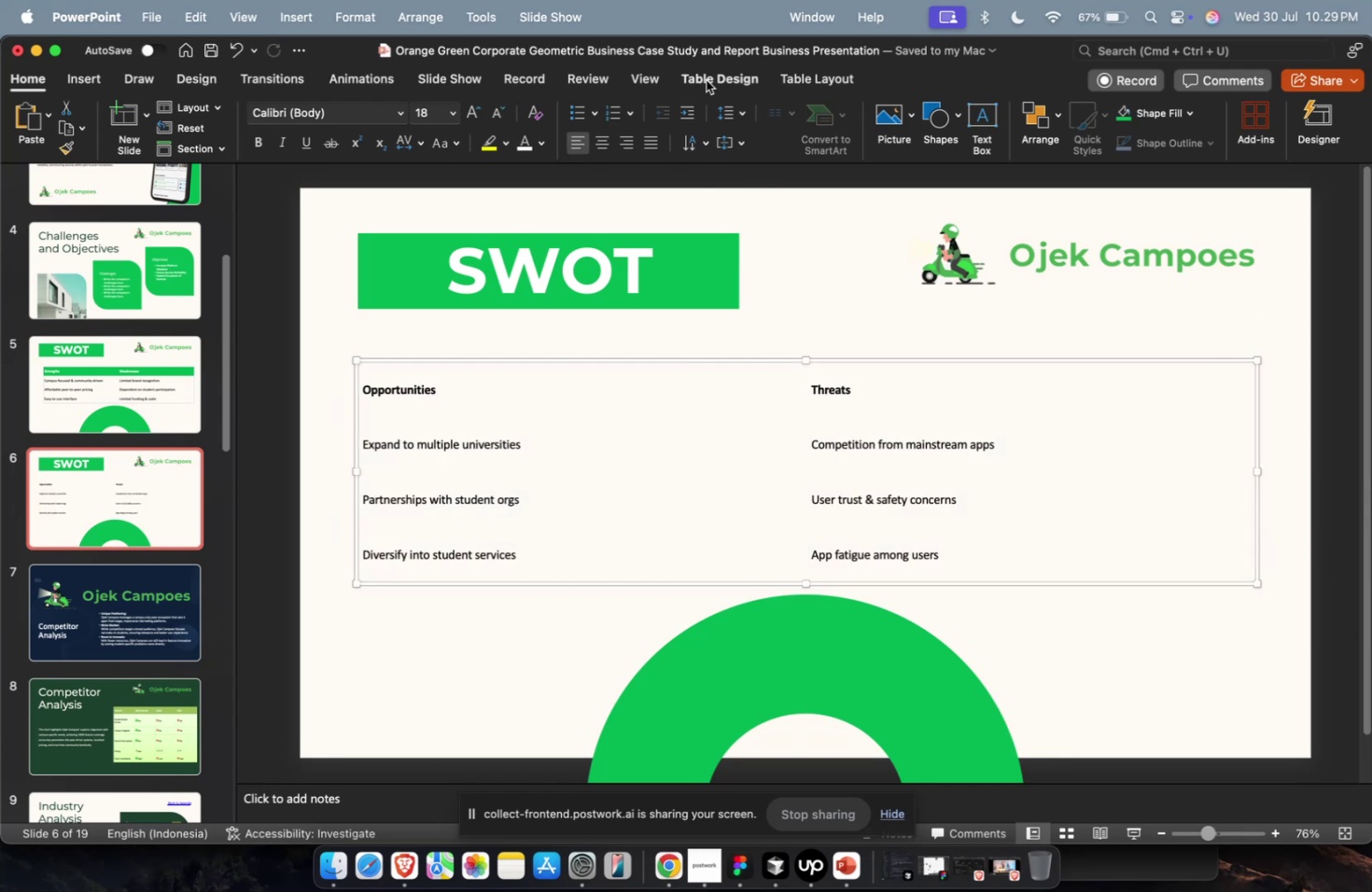 
left_click([710, 77])
 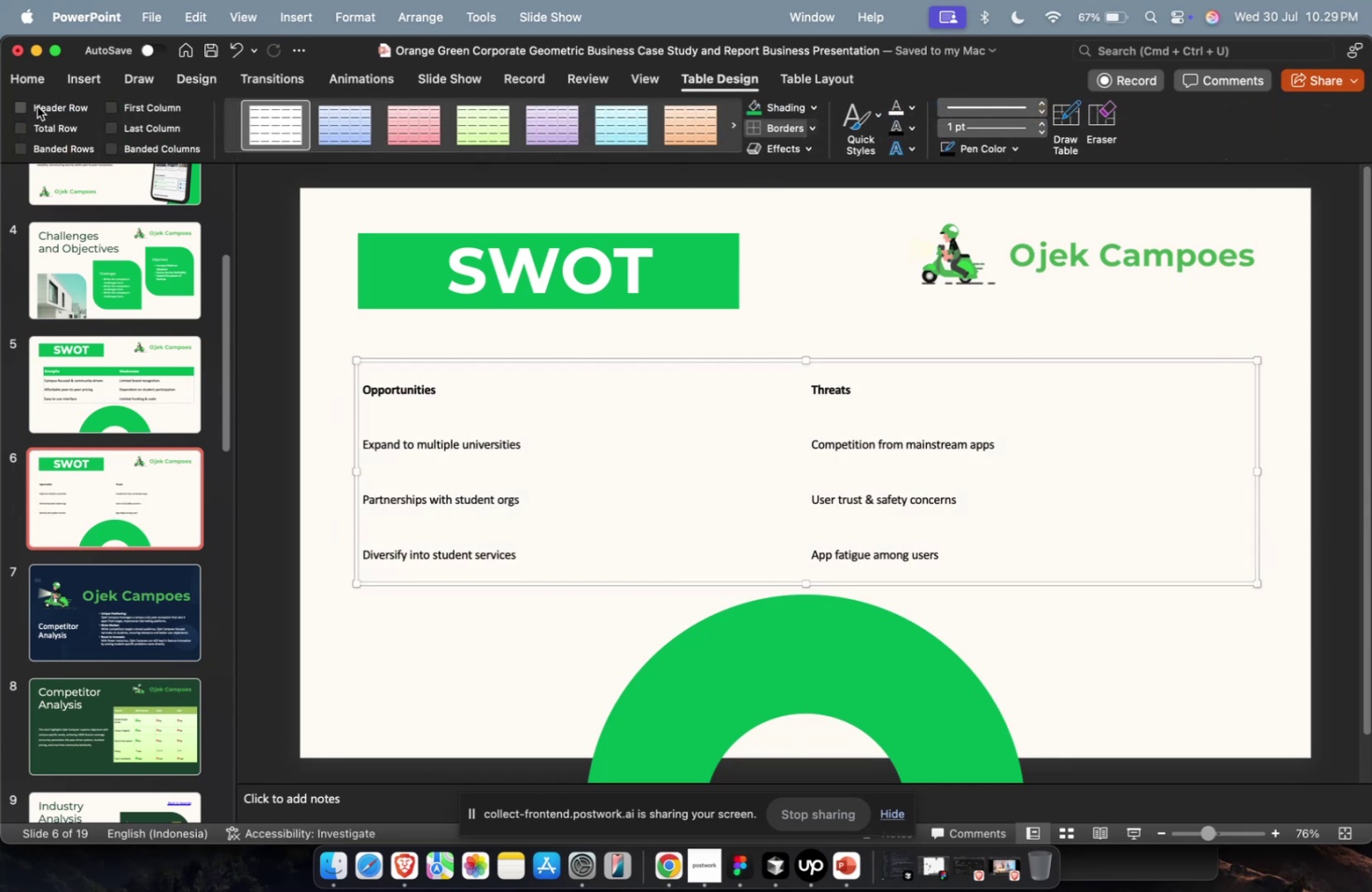 
left_click([37, 106])
 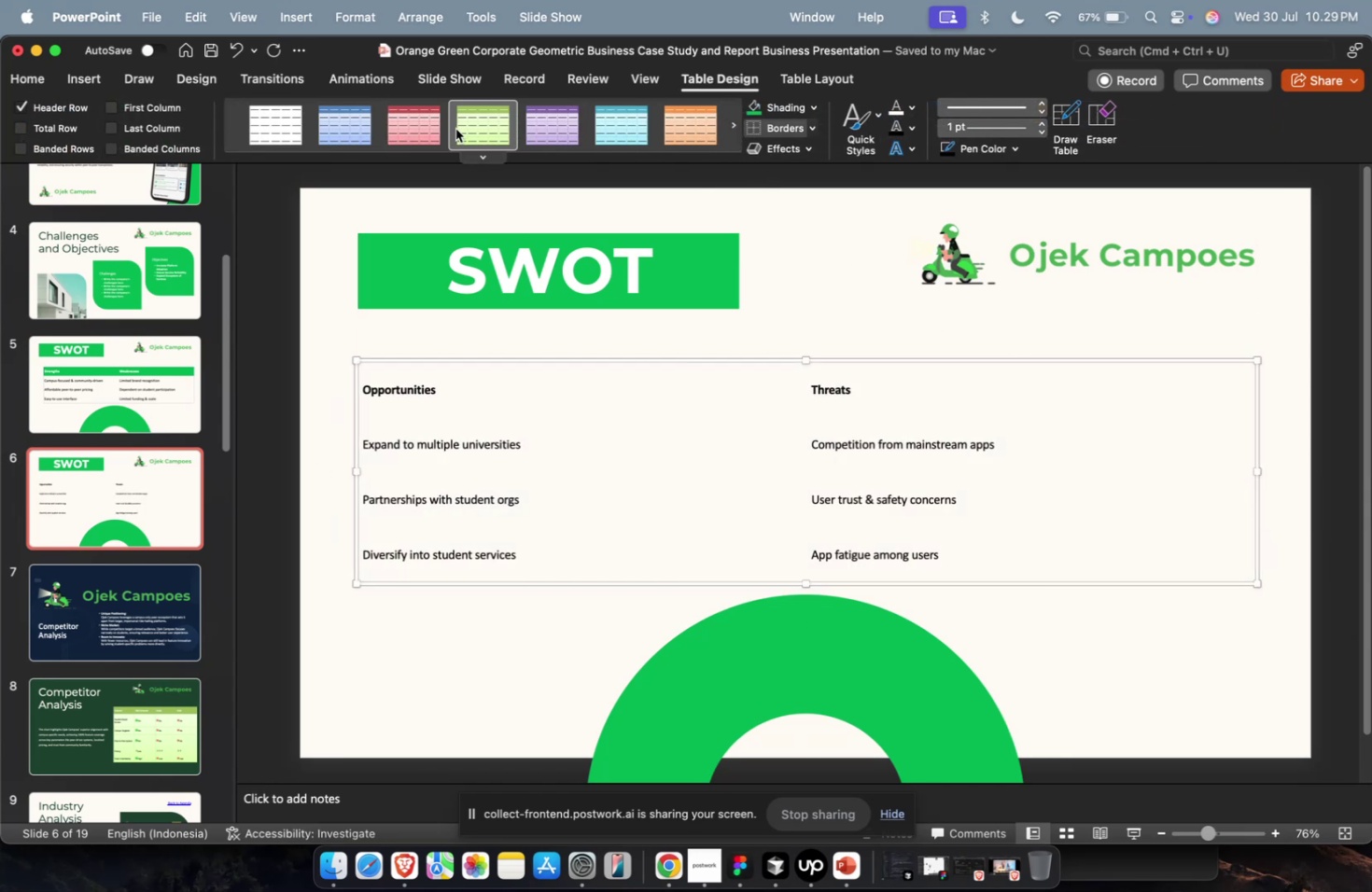 
left_click([463, 127])
 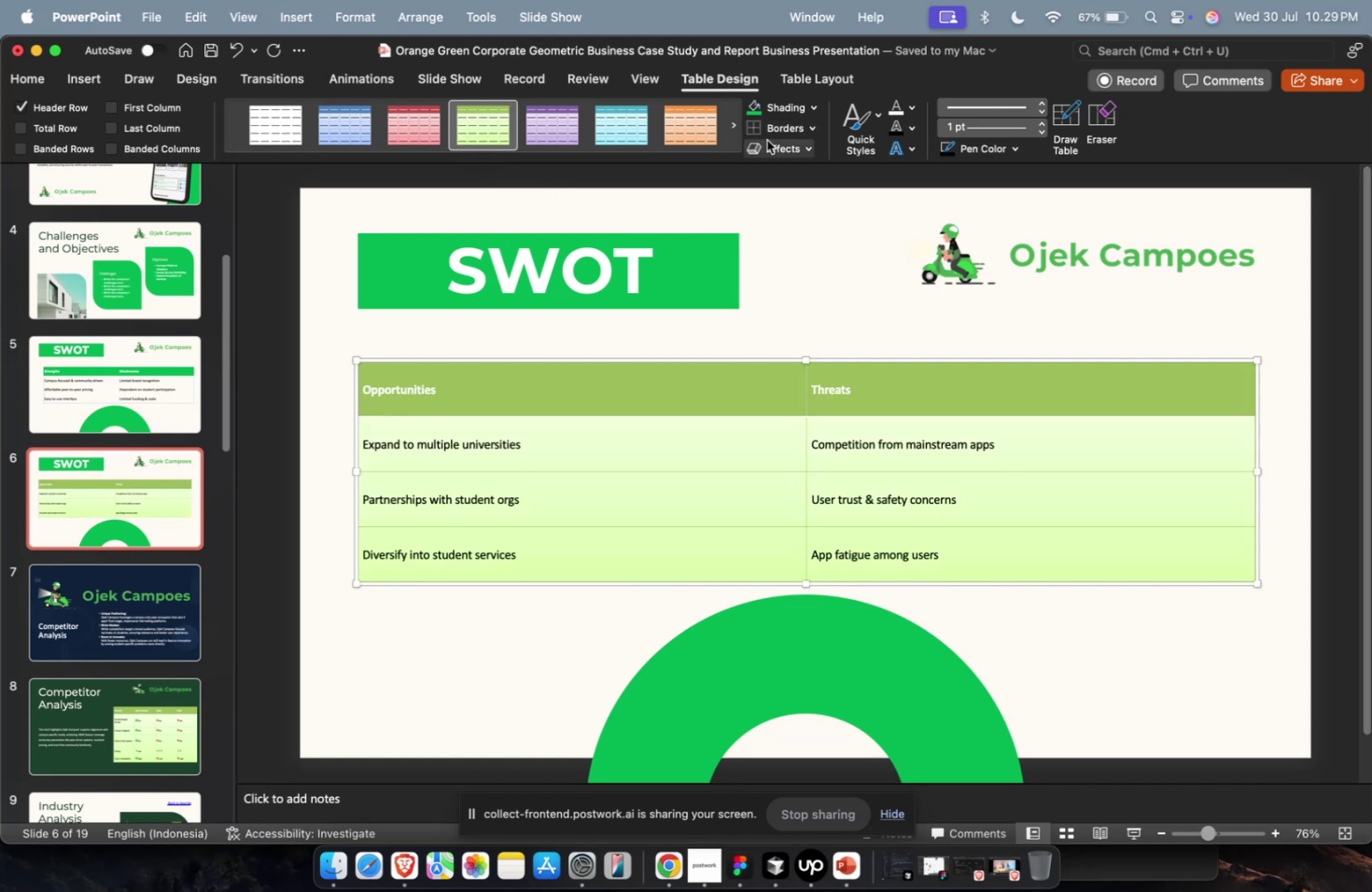 
left_click([729, 131])
 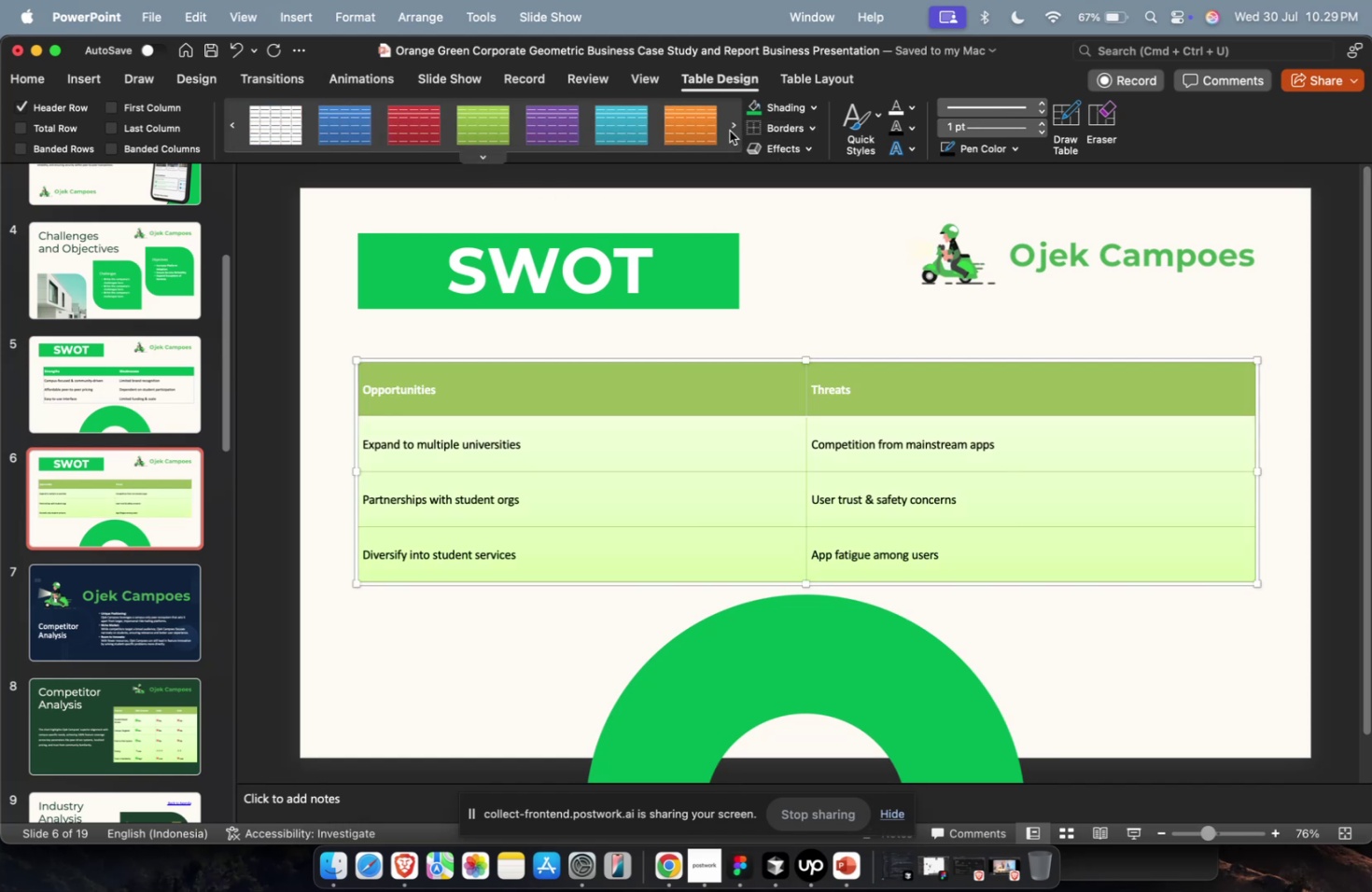 
double_click([729, 131])
 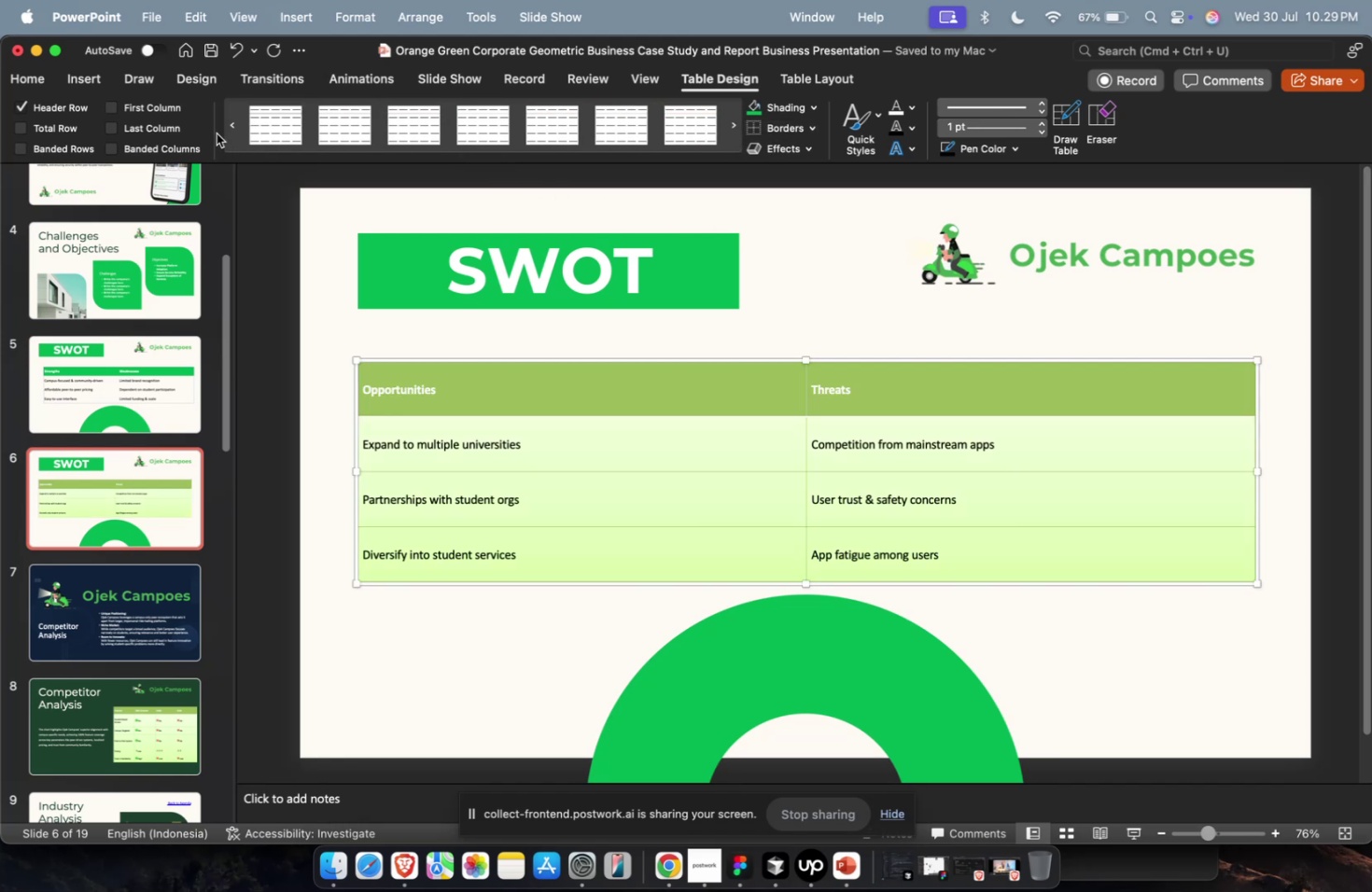 
double_click([224, 132])
 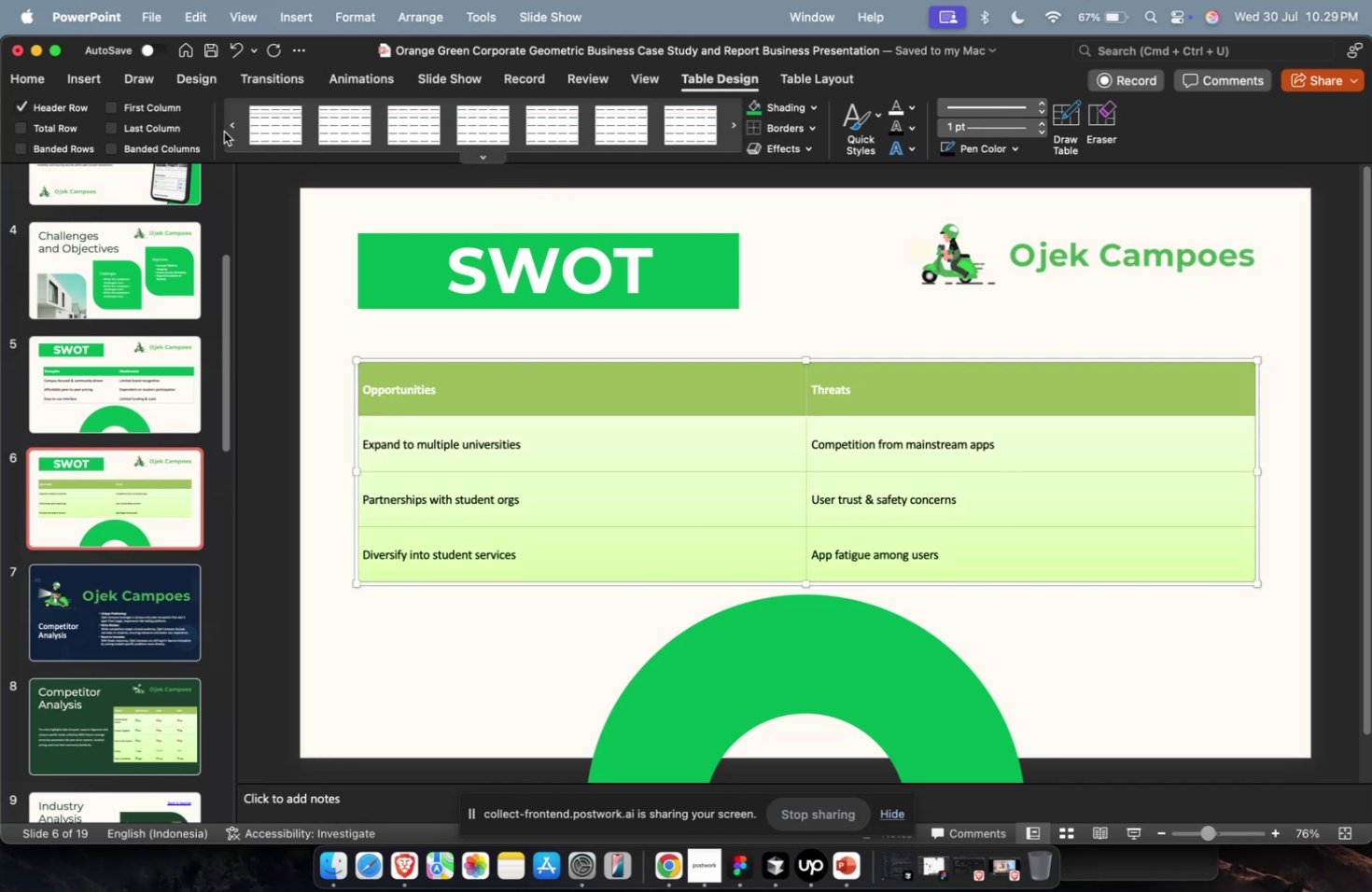 
triple_click([224, 132])
 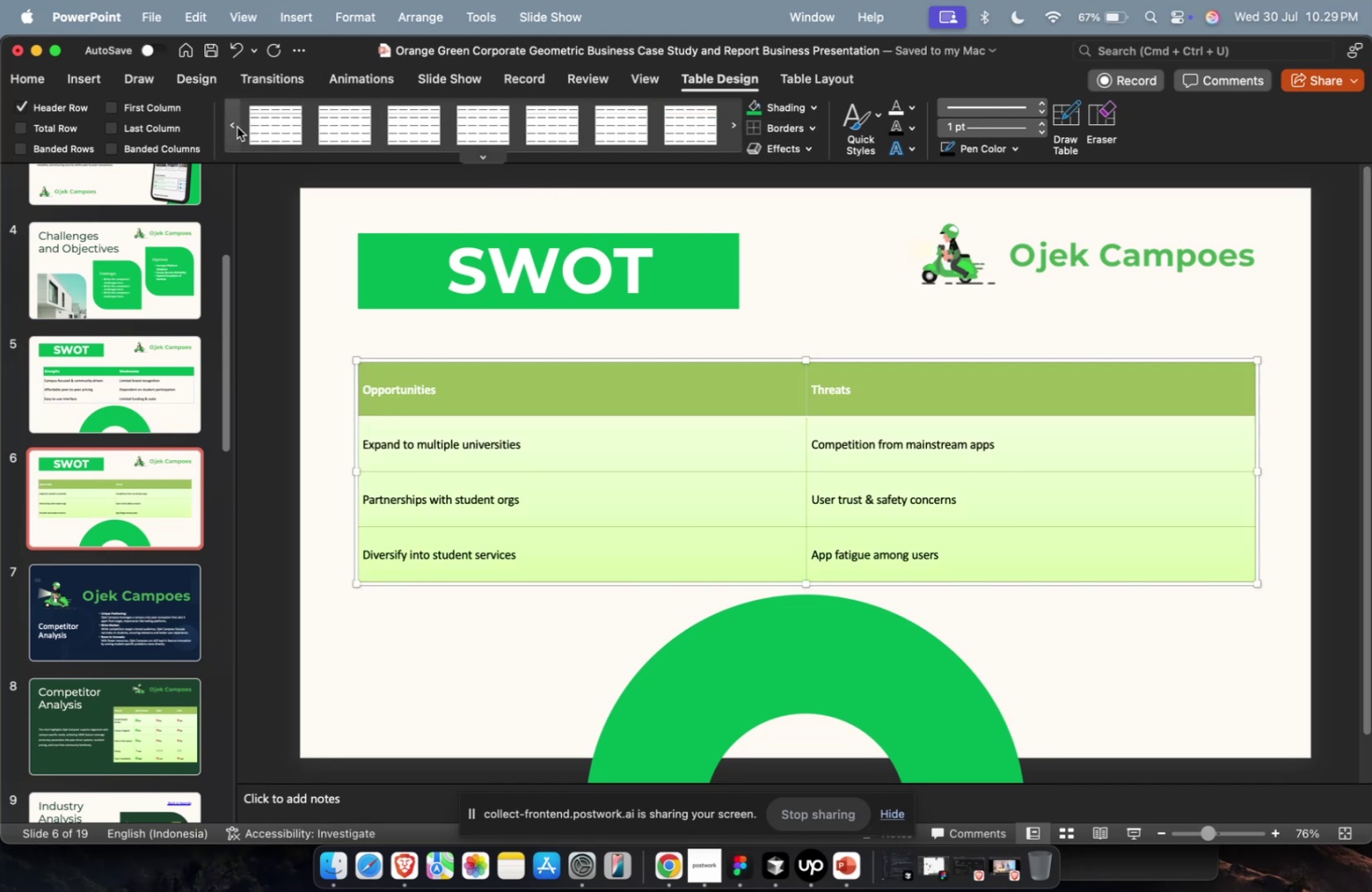 
triple_click([237, 127])
 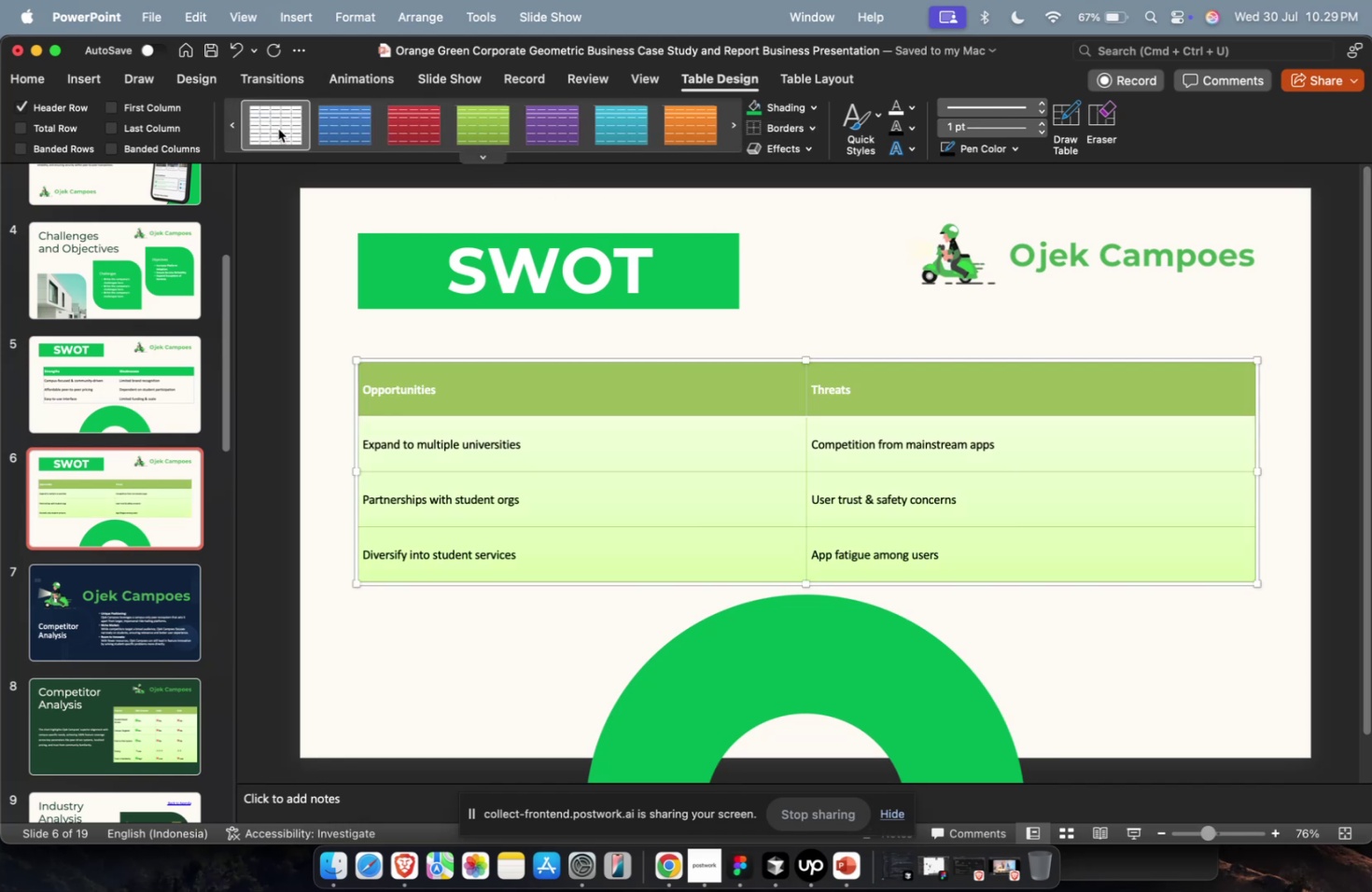 
left_click([278, 129])
 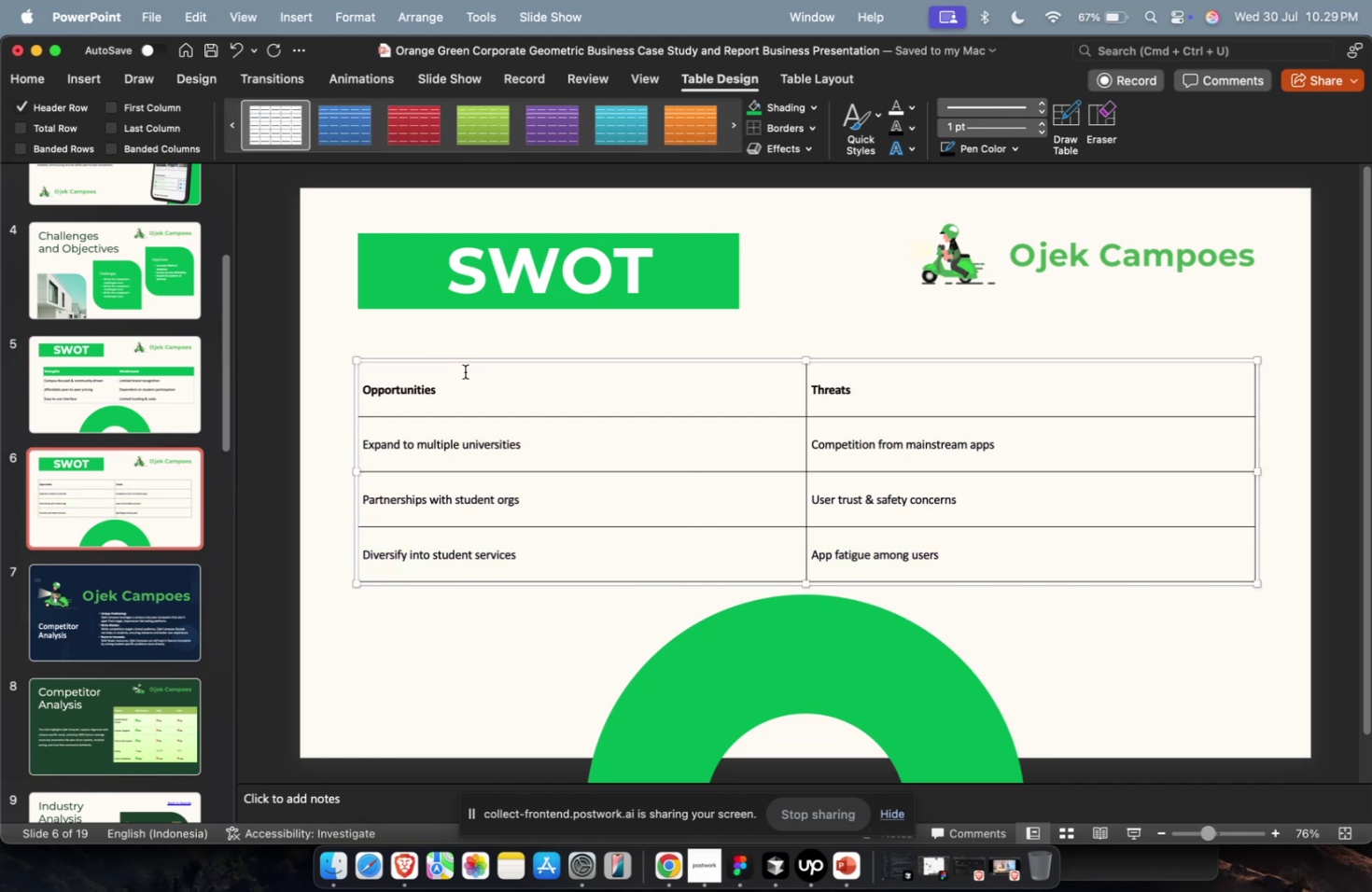 
left_click([480, 388])
 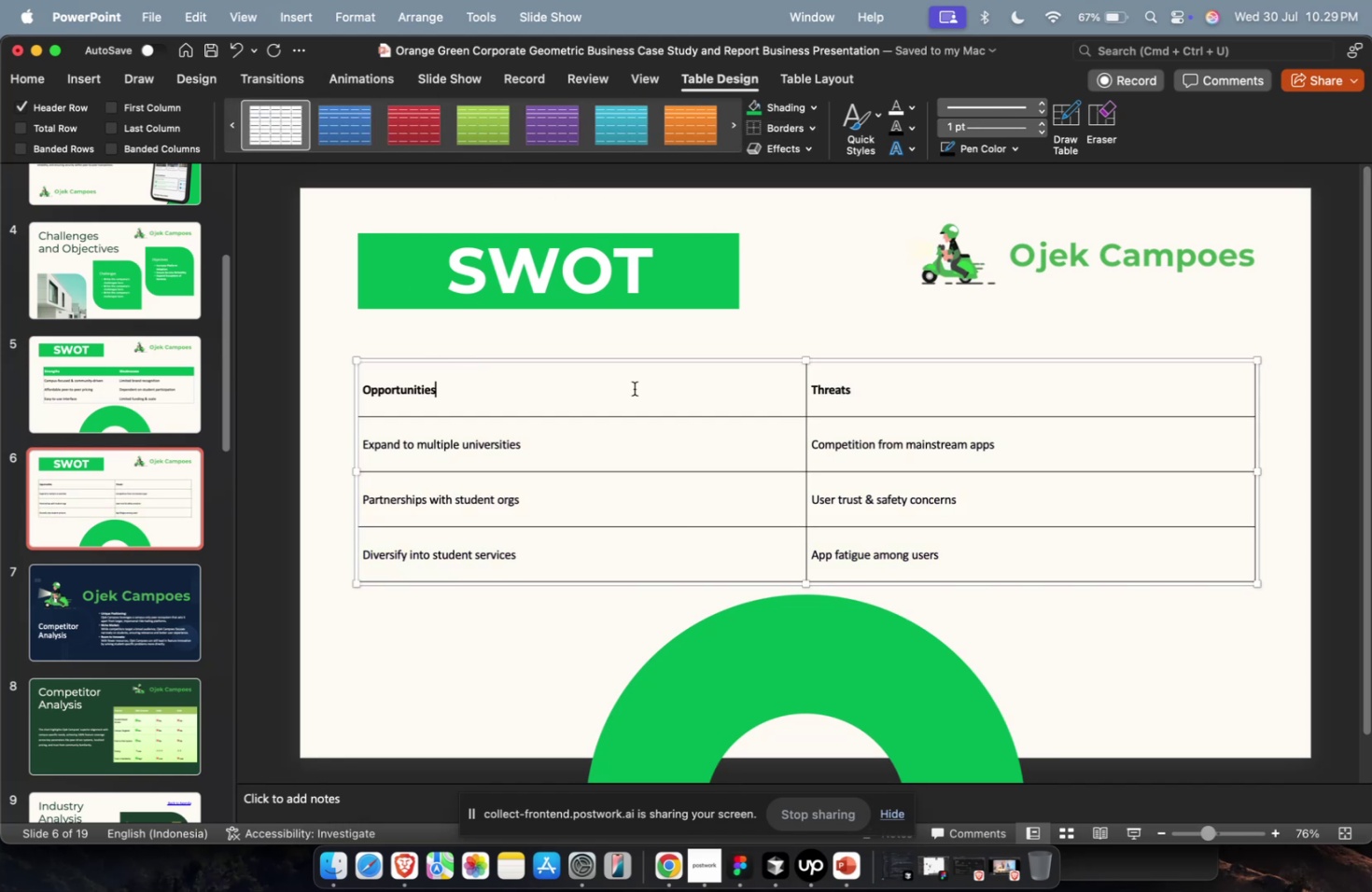 
hold_key(key=ShiftLeft, duration=0.53)
double_click([931, 388])
 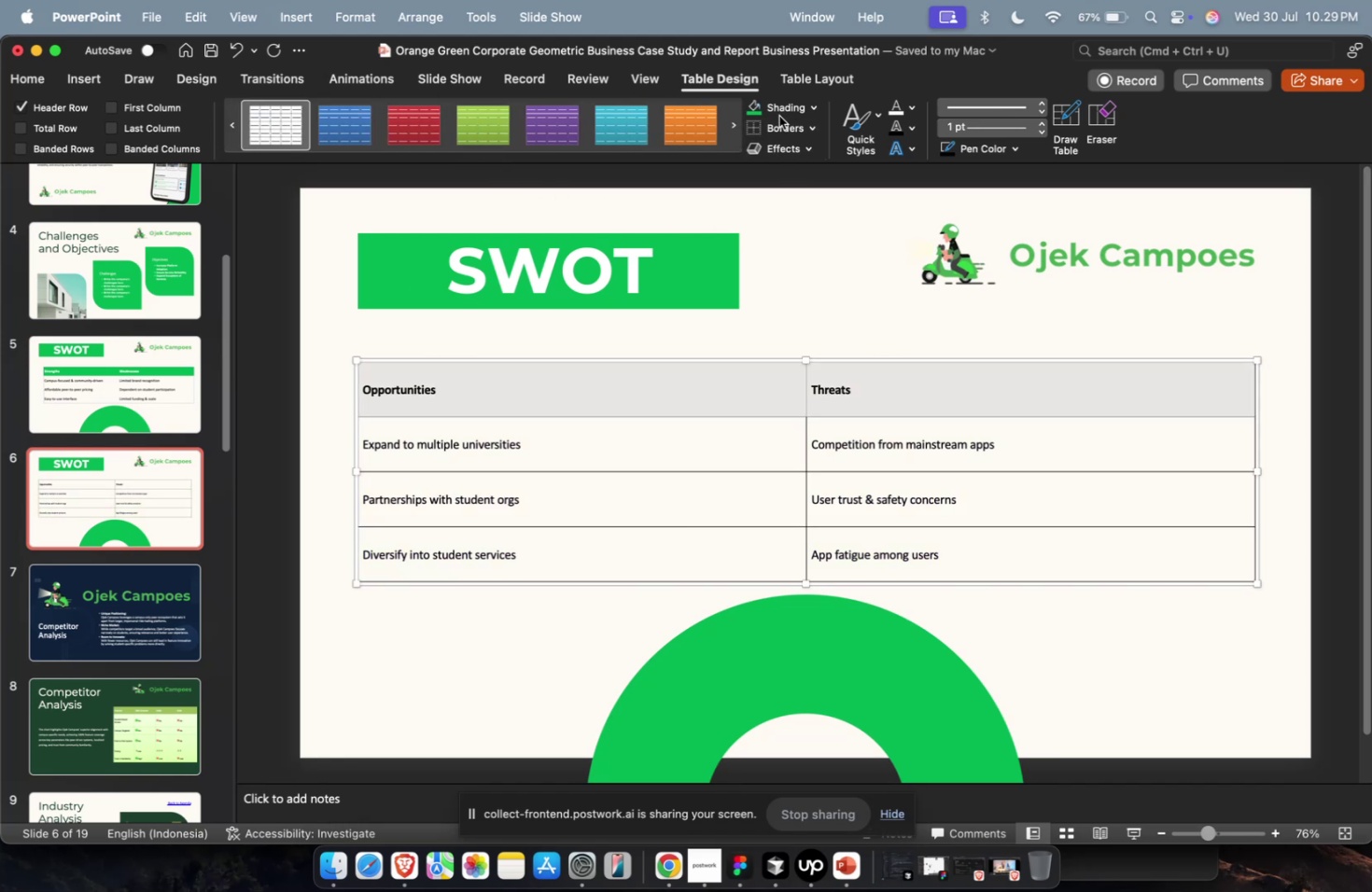 
left_click([780, 111])
 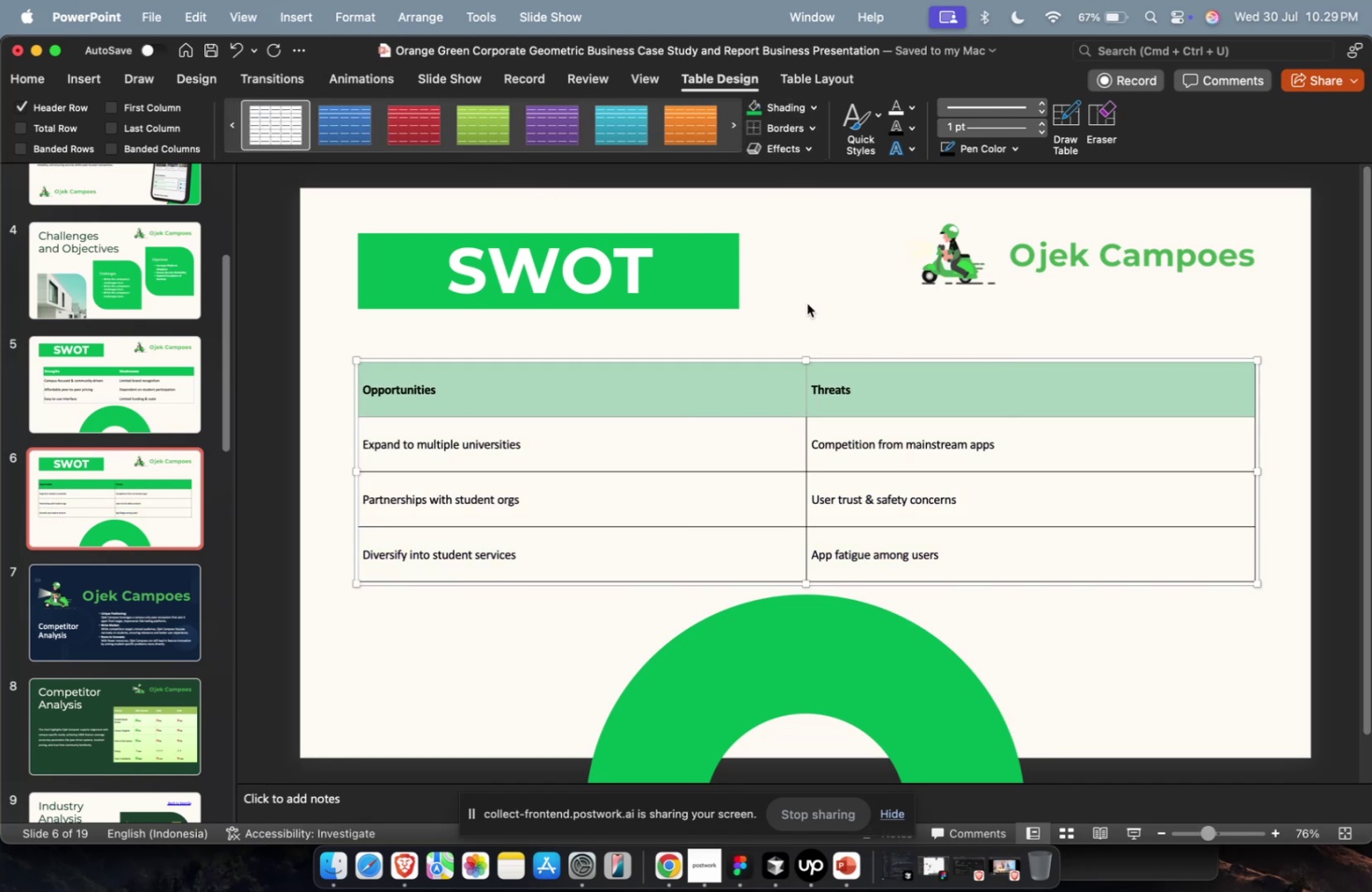 
double_click([806, 303])
 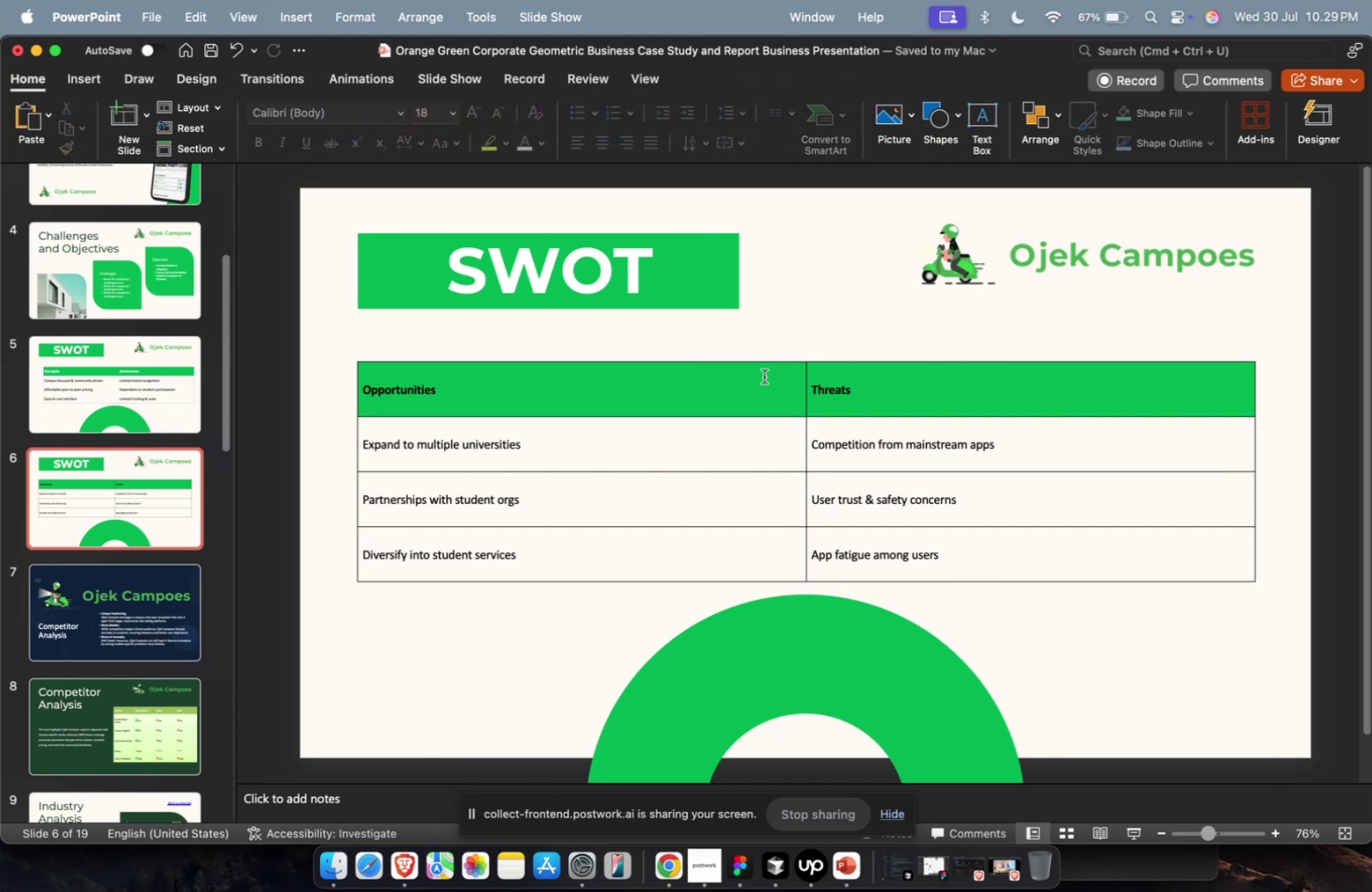 
left_click([655, 404])
 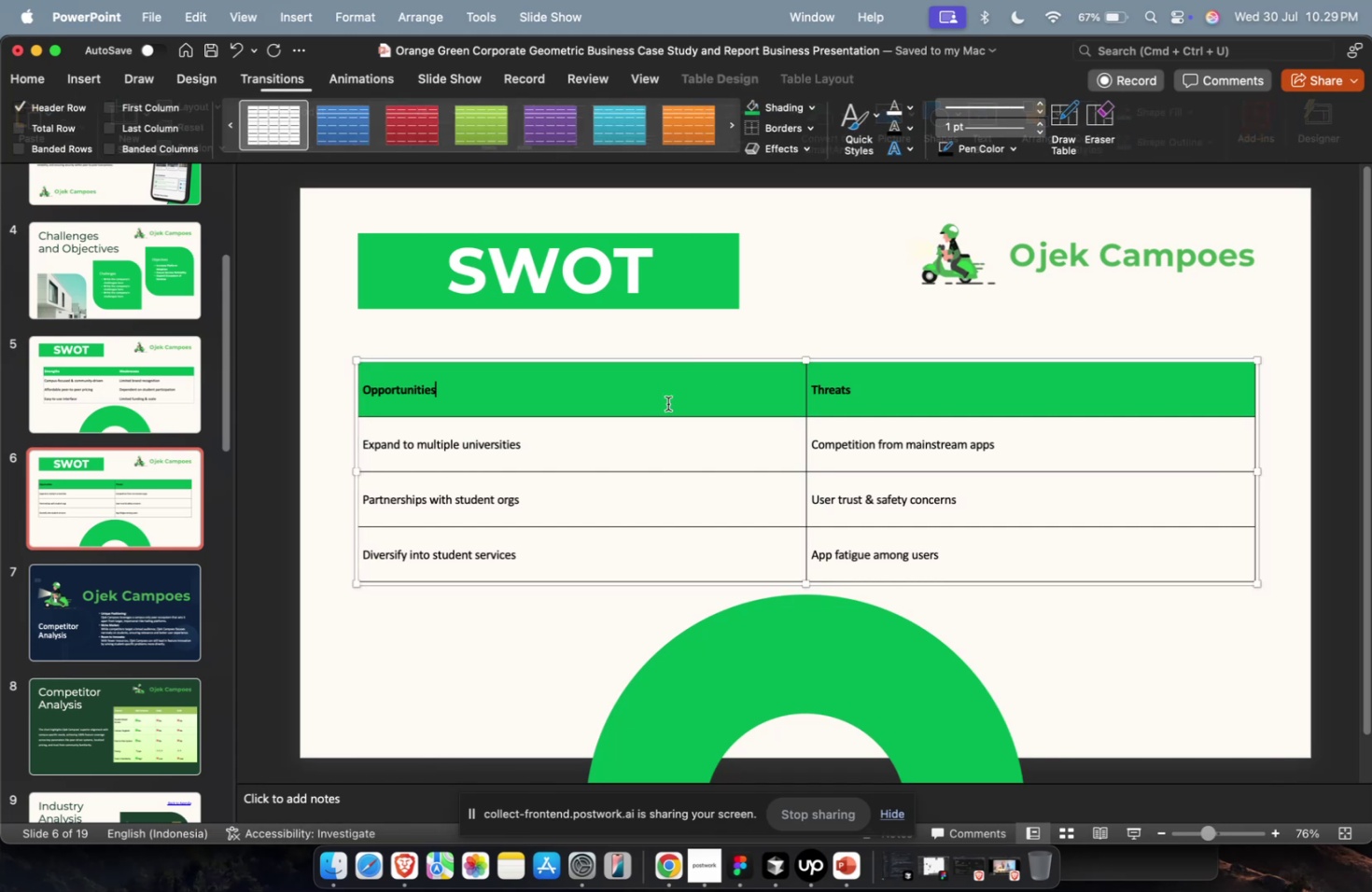 
hold_key(key=ShiftLeft, duration=0.43)
double_click([903, 398])
 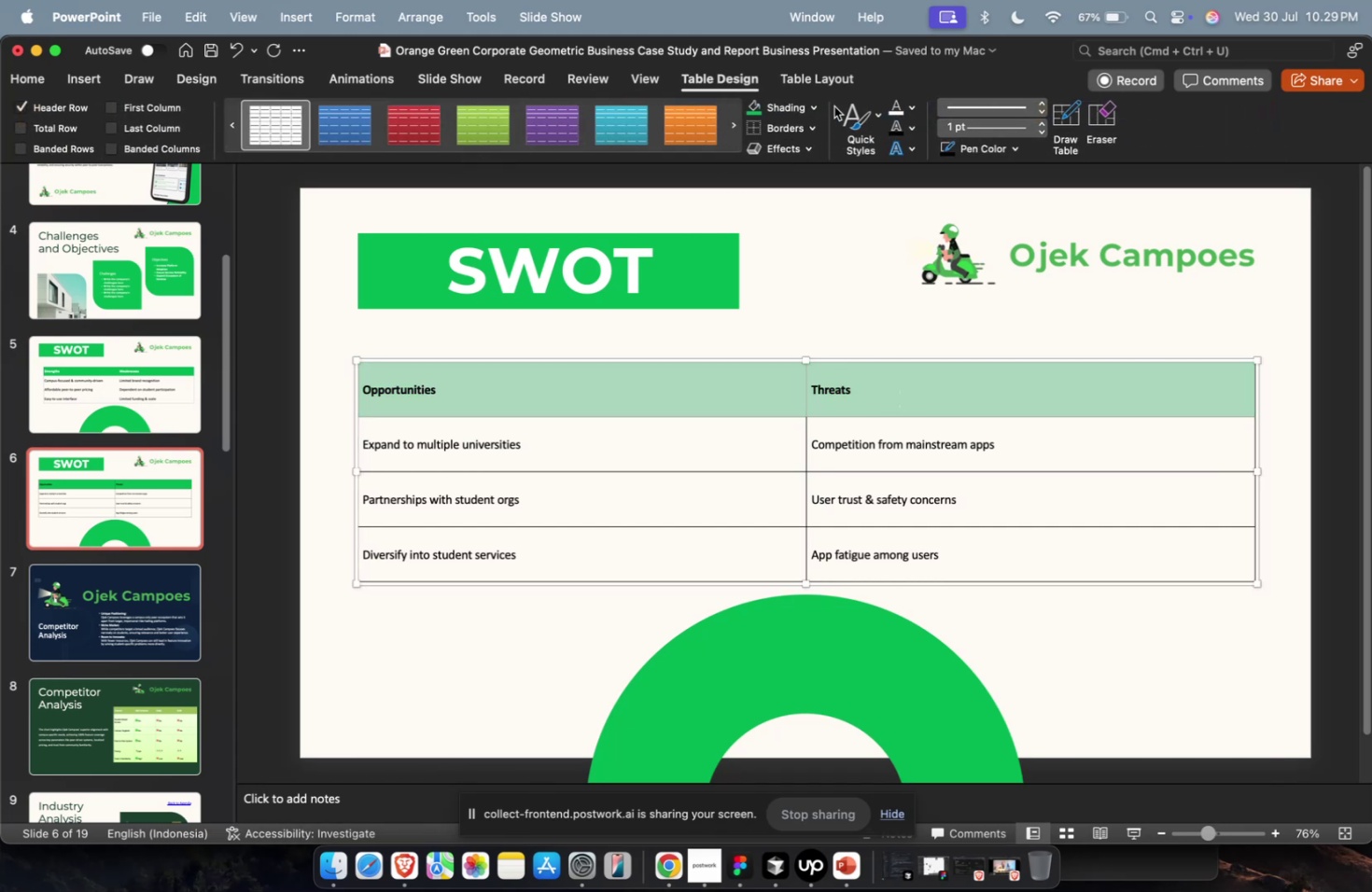 
left_click([893, 105])
 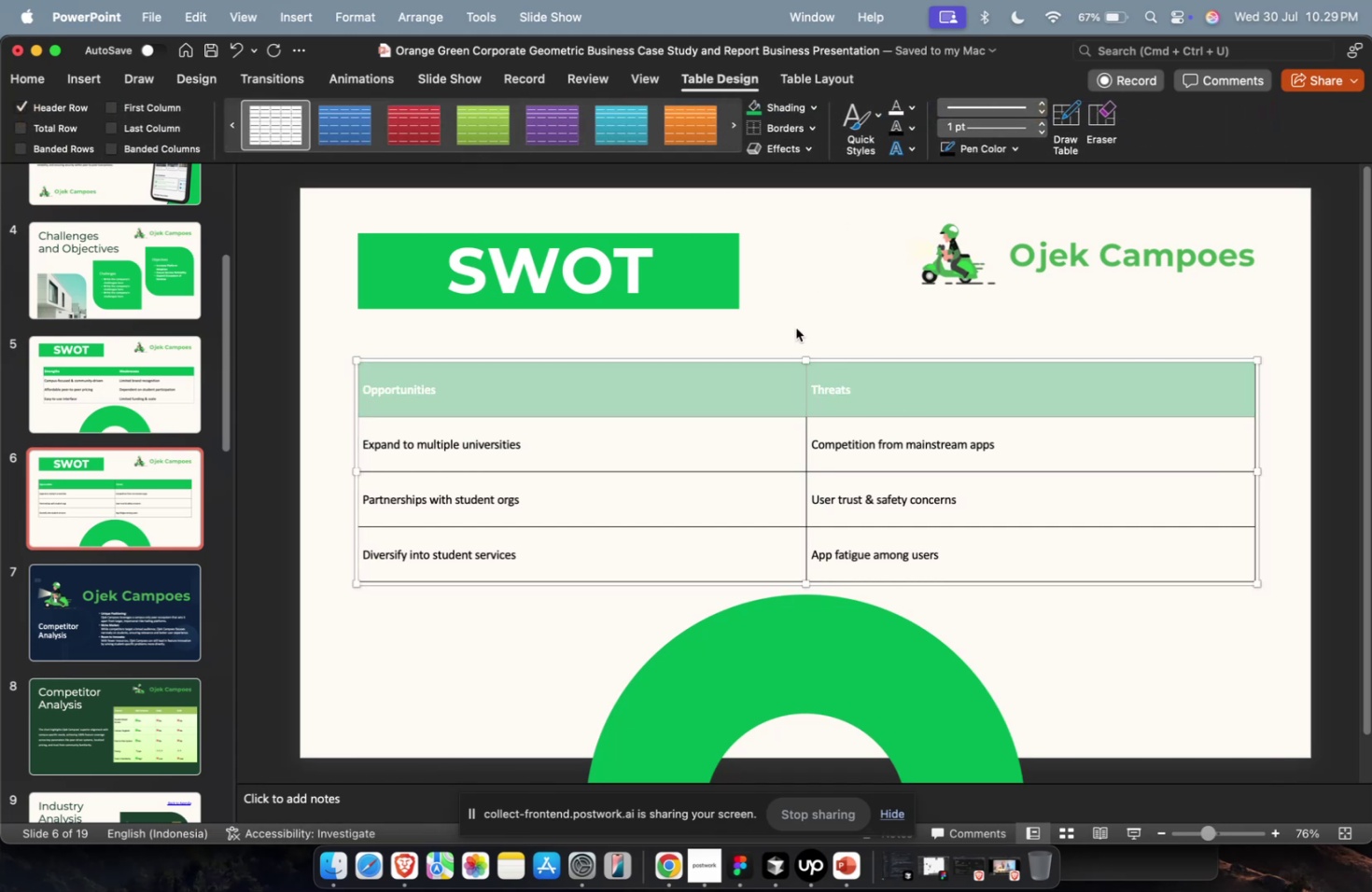 
double_click([794, 328])
 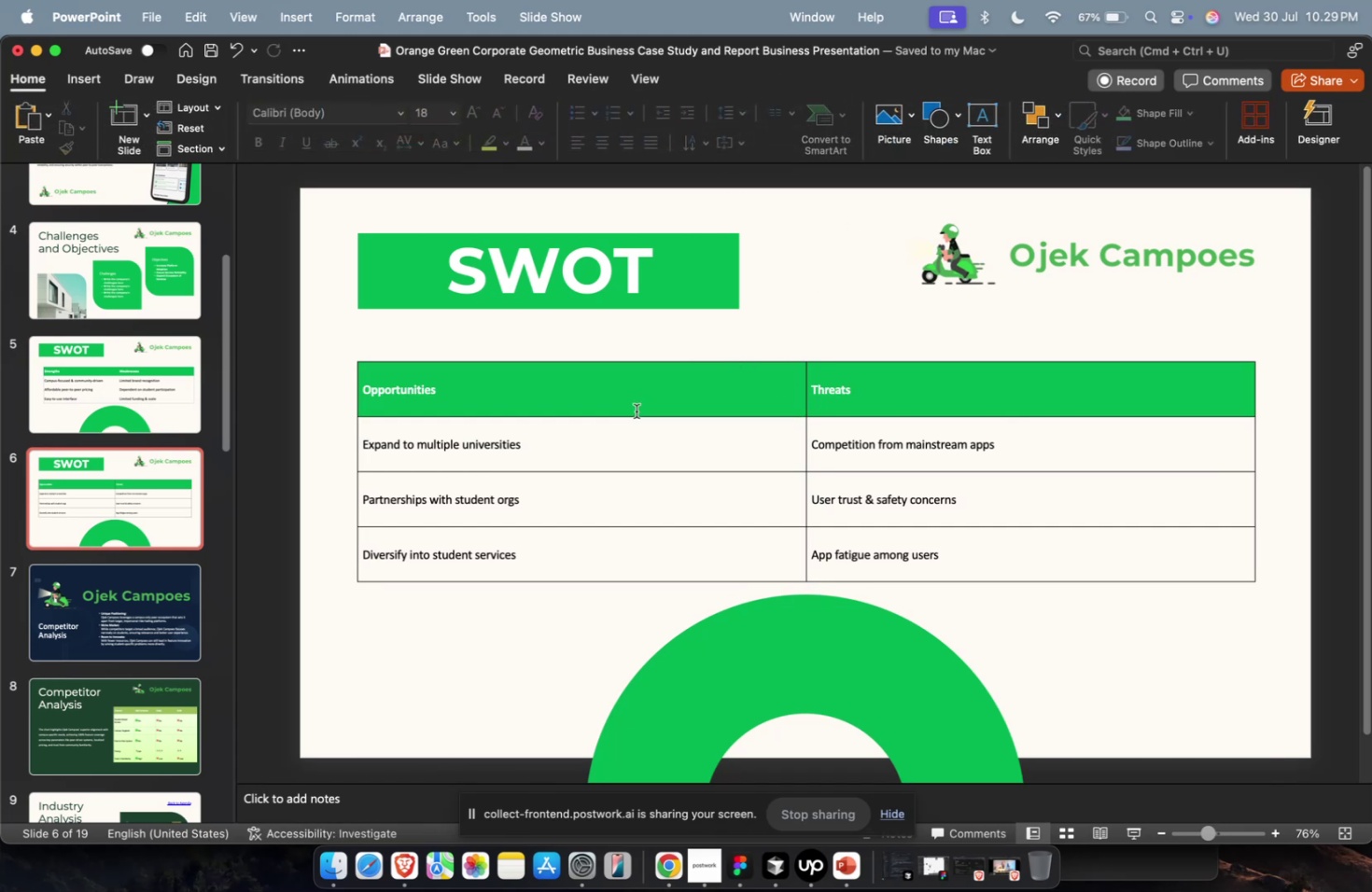 
left_click([628, 409])
 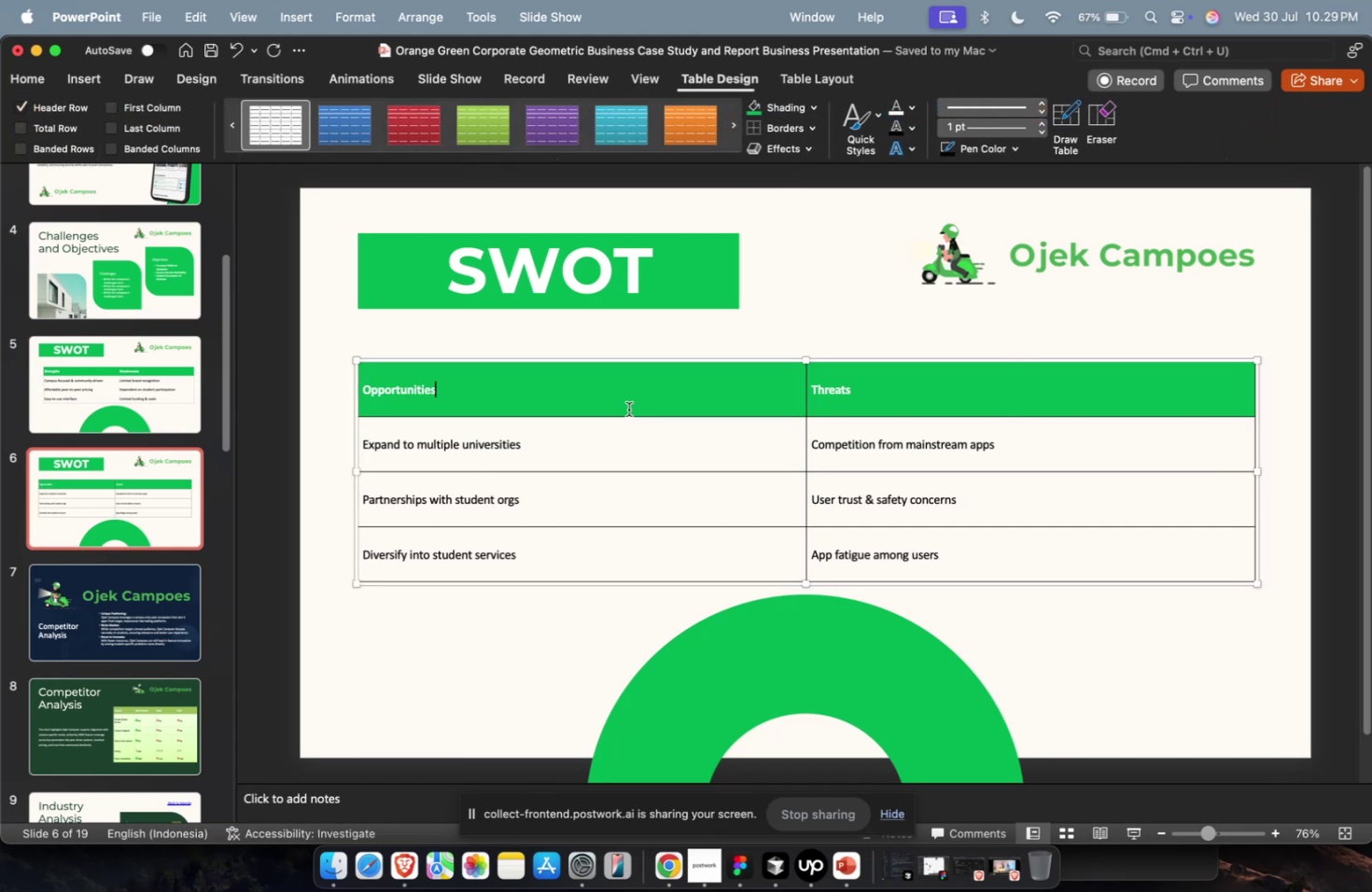 
key(Escape)
 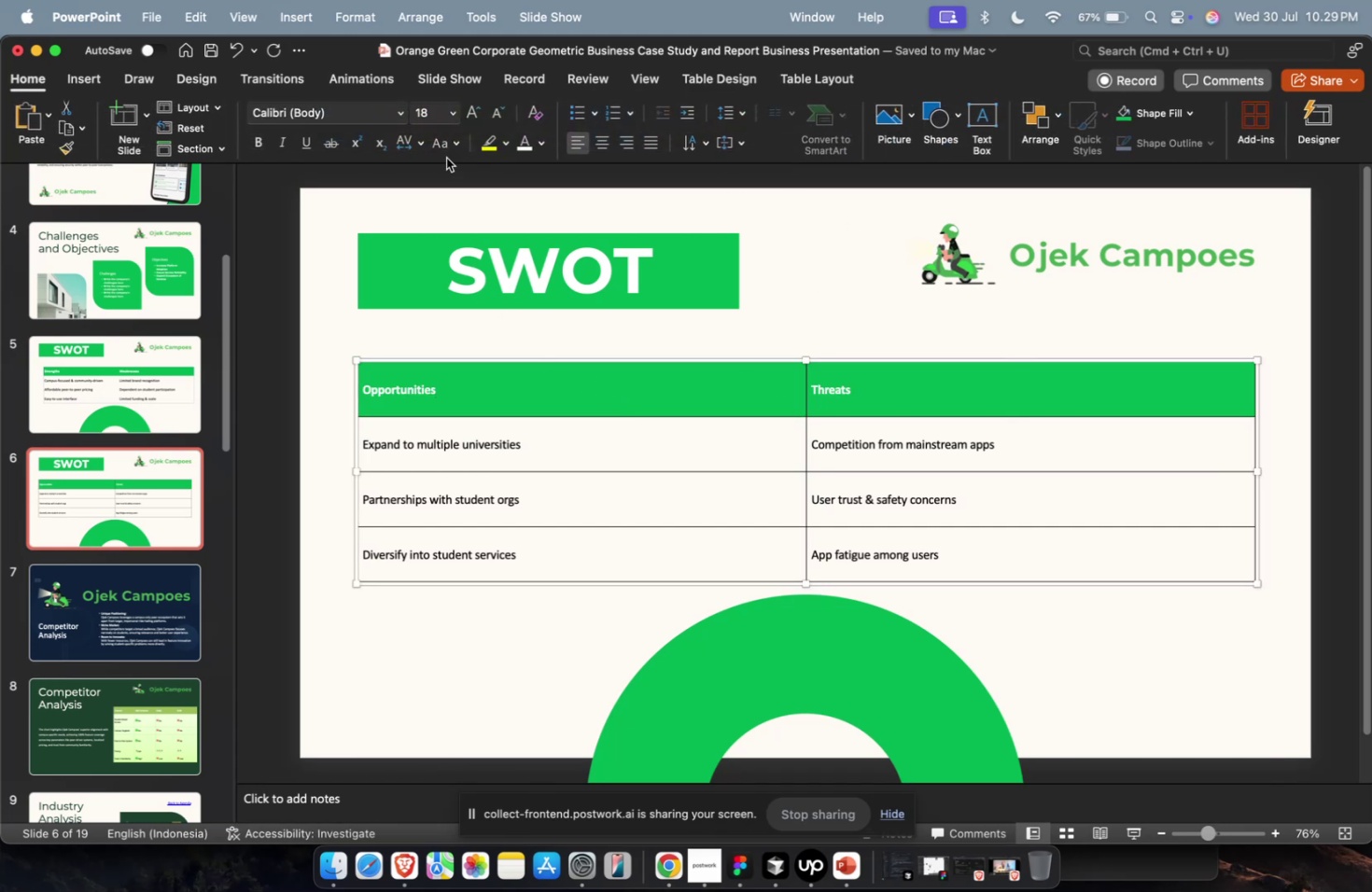 
left_click([429, 118])
 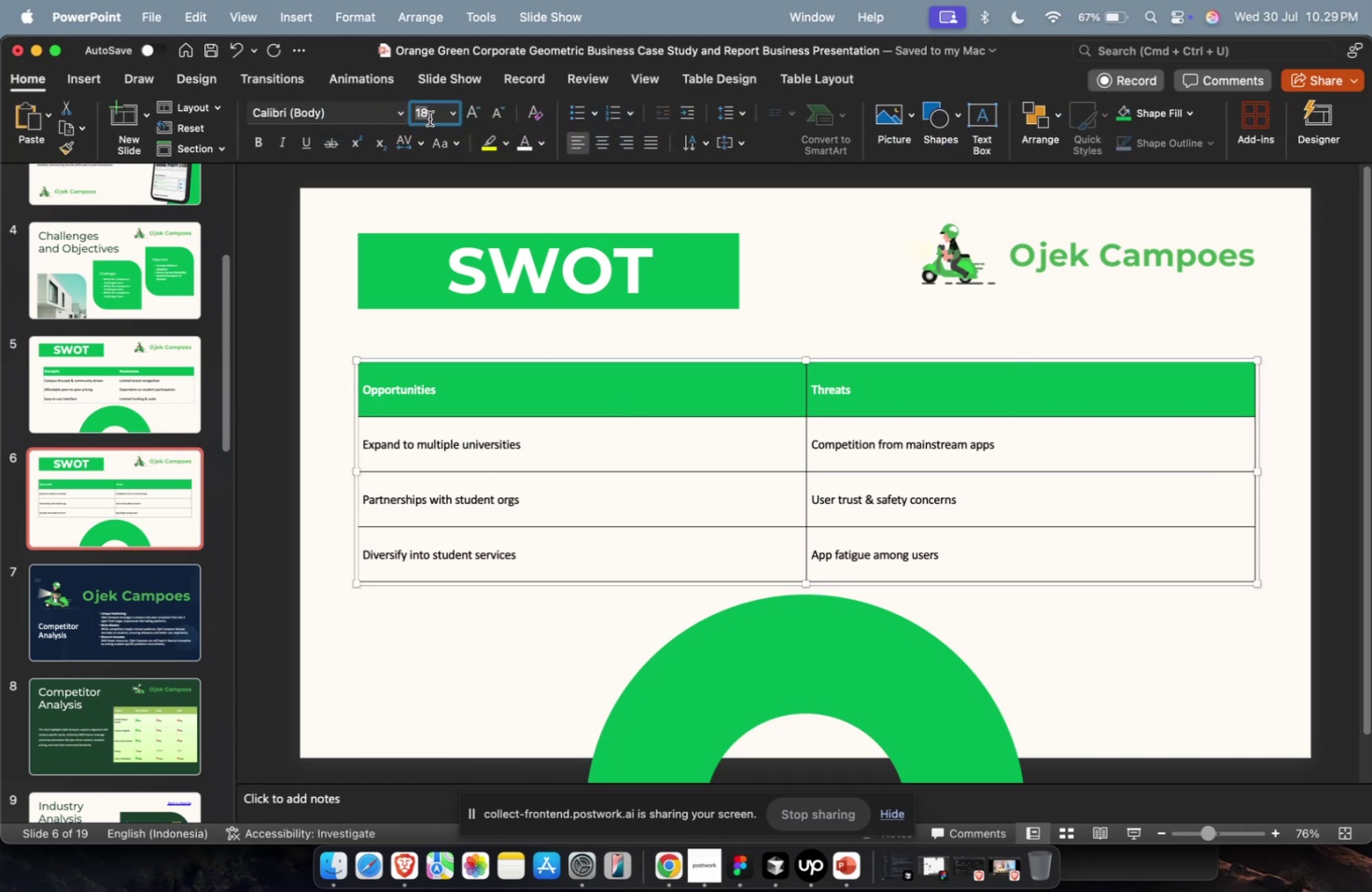 
type(24)
 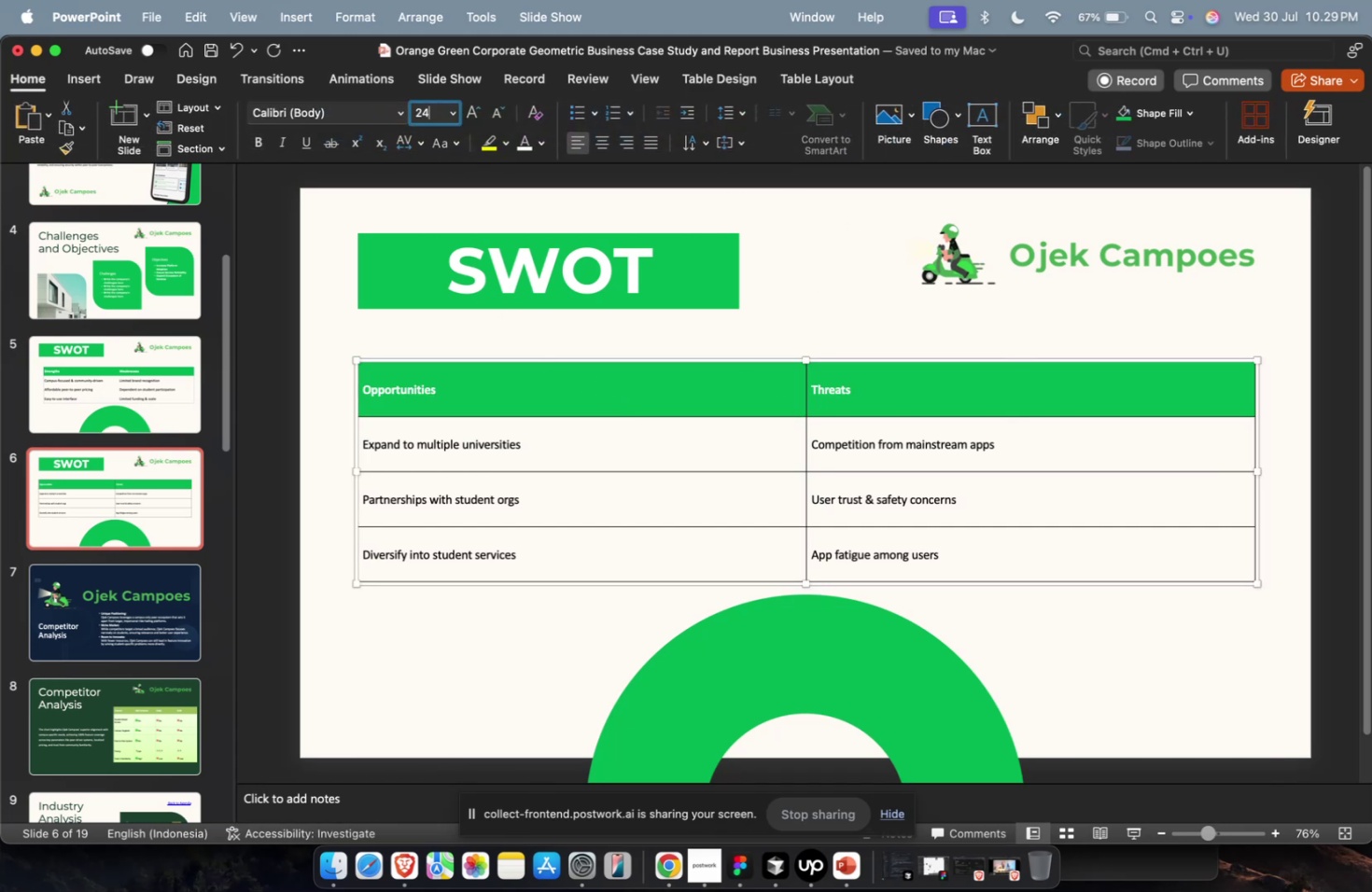 
key(Enter)
 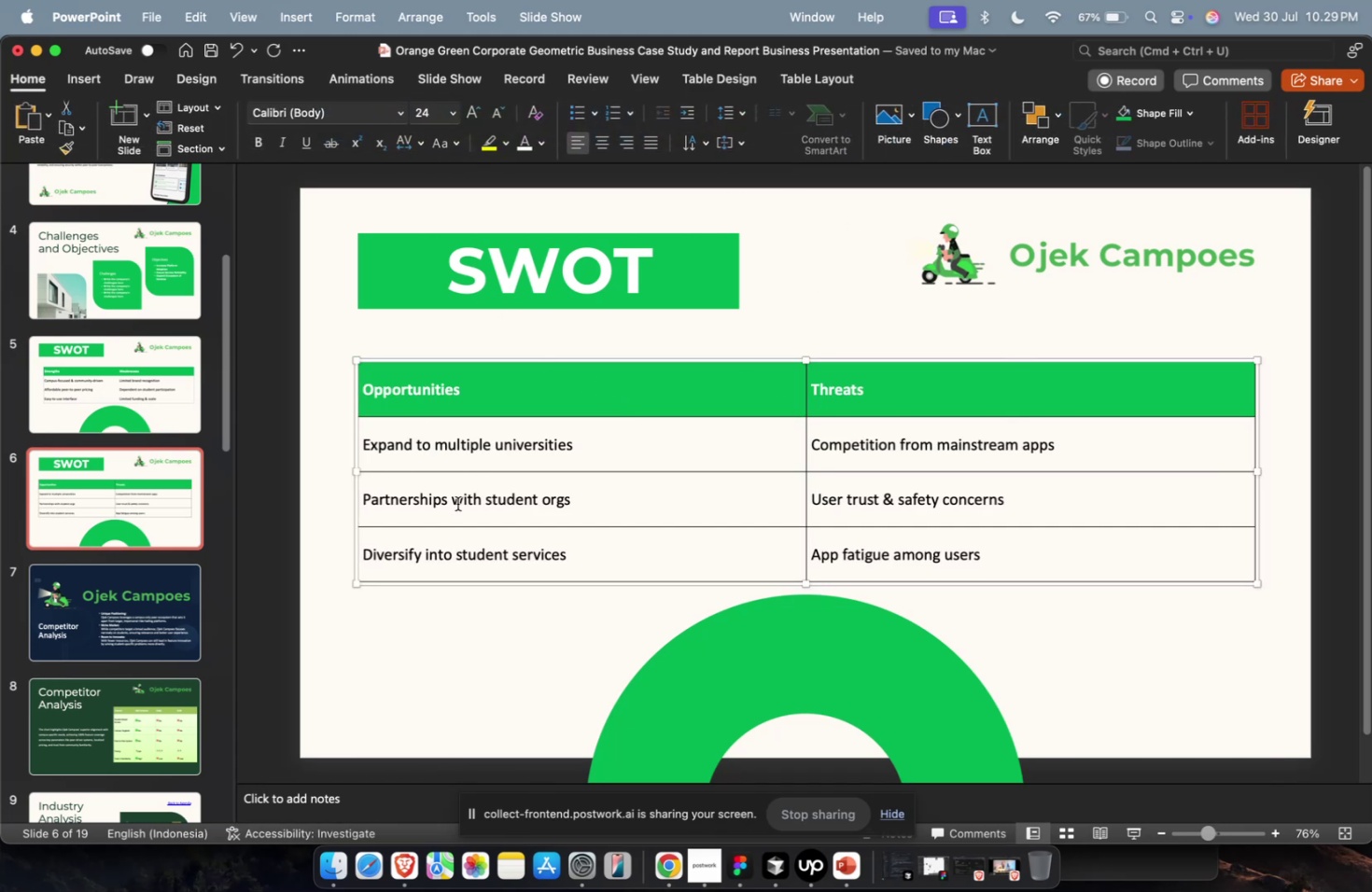 
left_click([515, 649])
 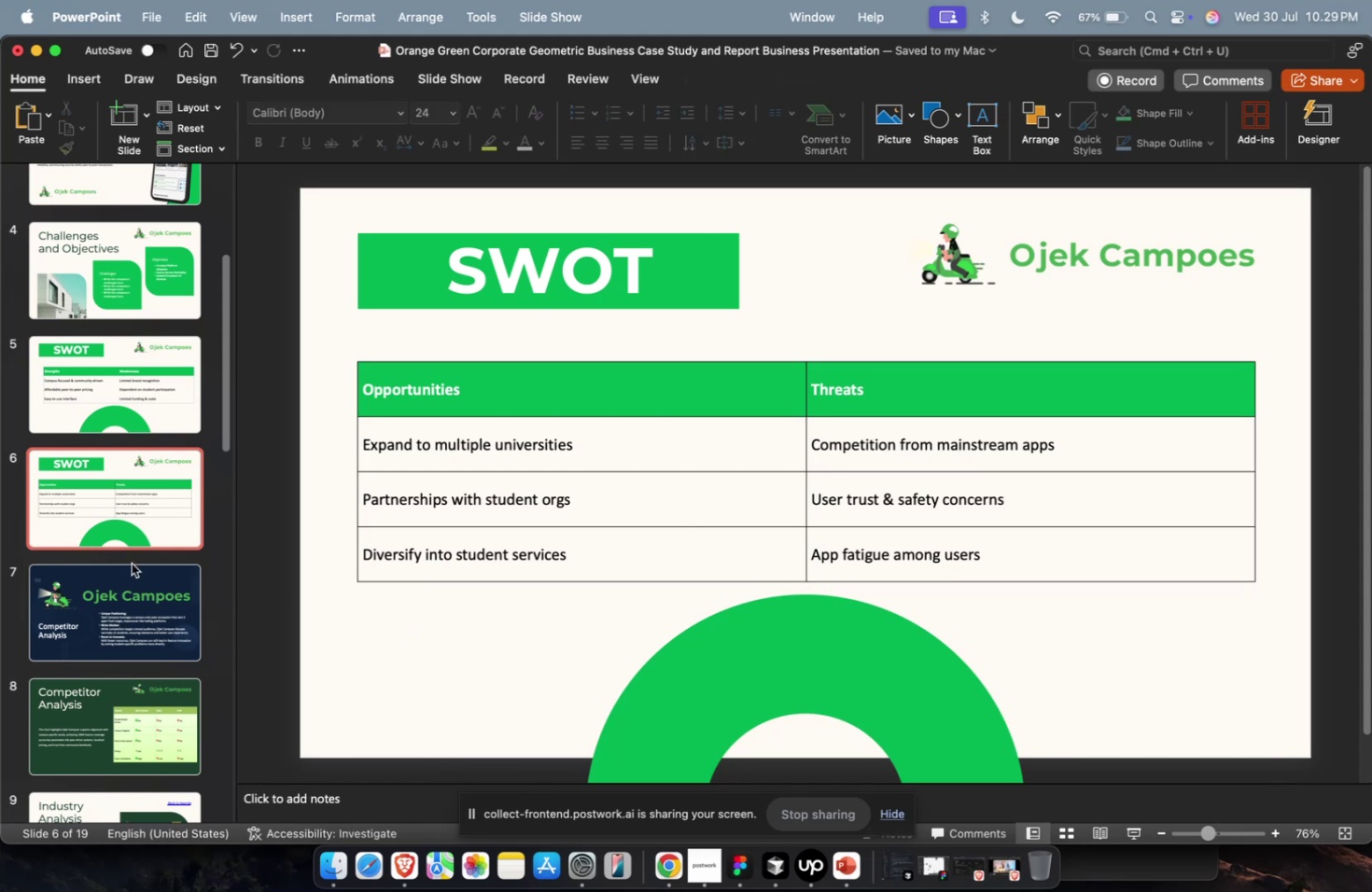 
scroll: coordinate [132, 565], scroll_direction: down, amount: 13.0
 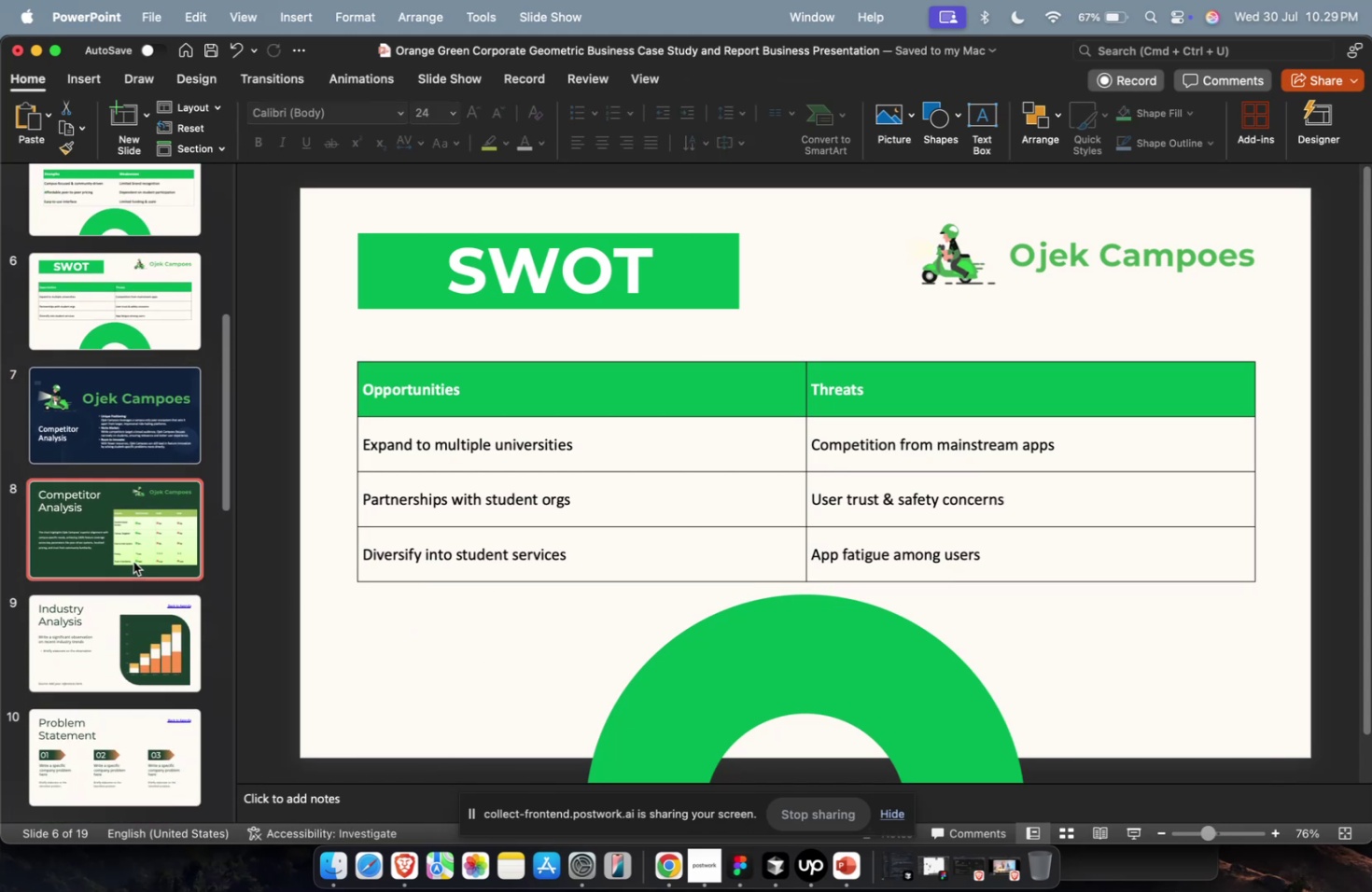 
double_click([126, 629])
 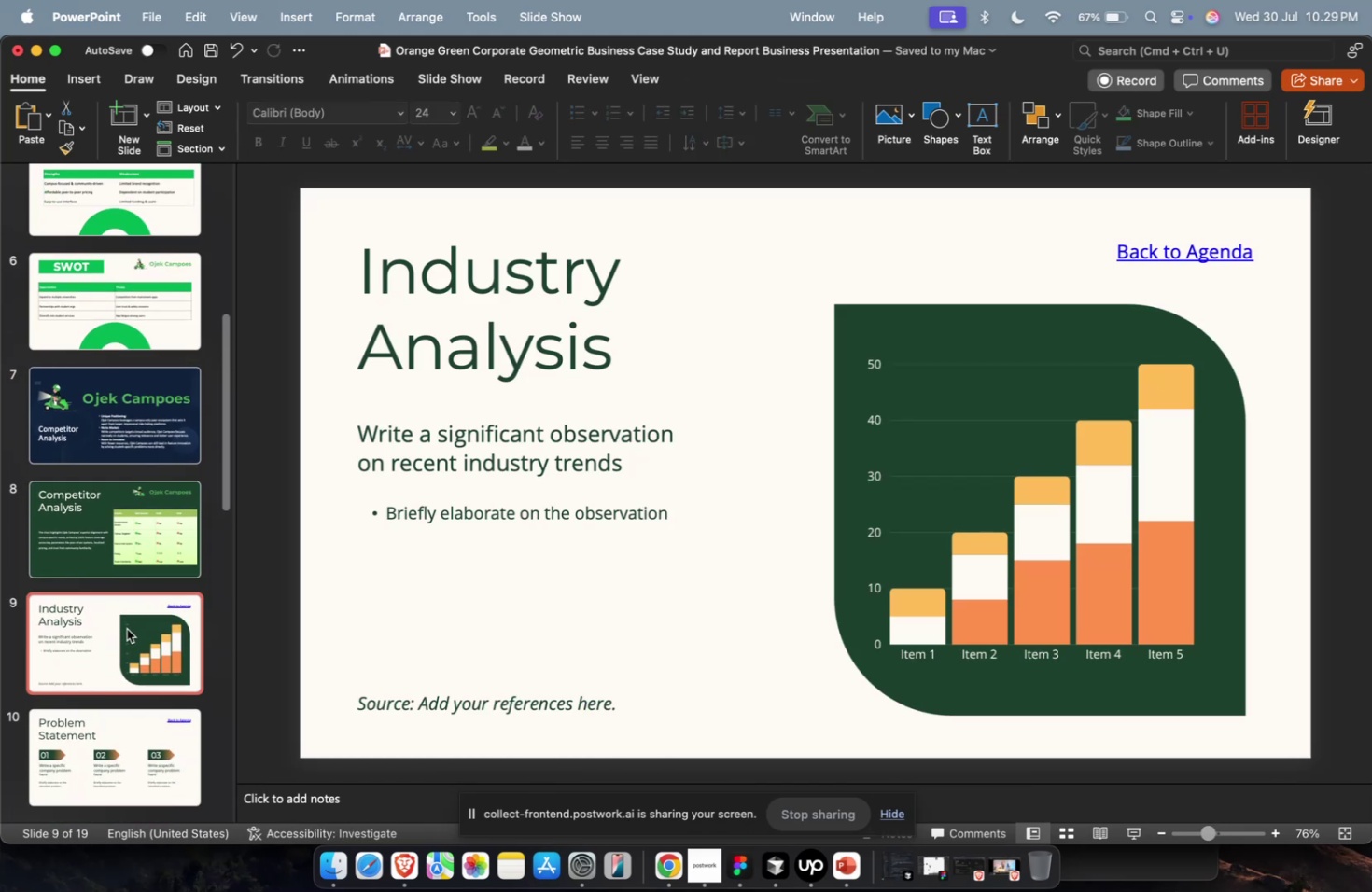 
key(Meta+1)
 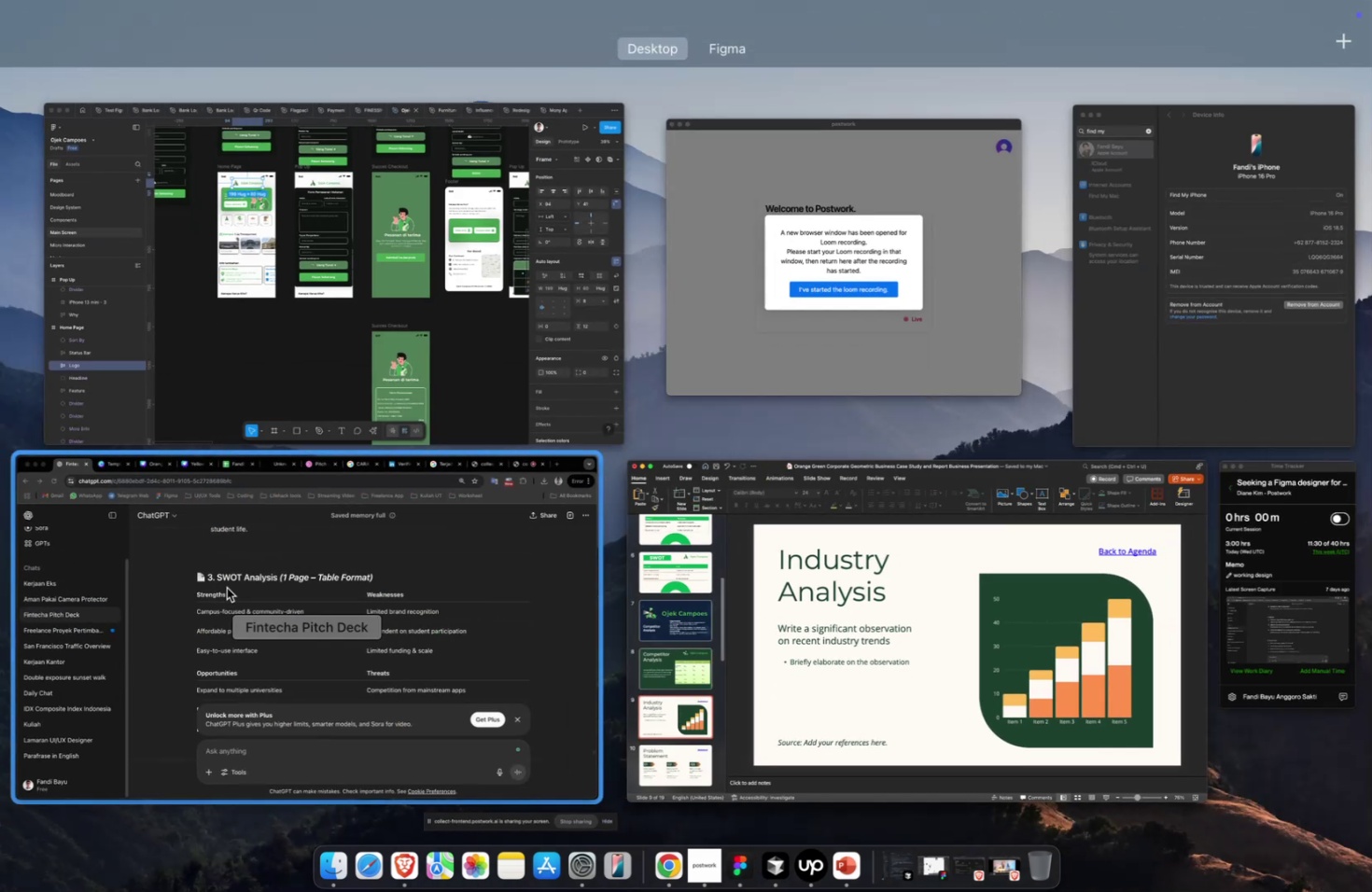 
left_click([230, 583])
 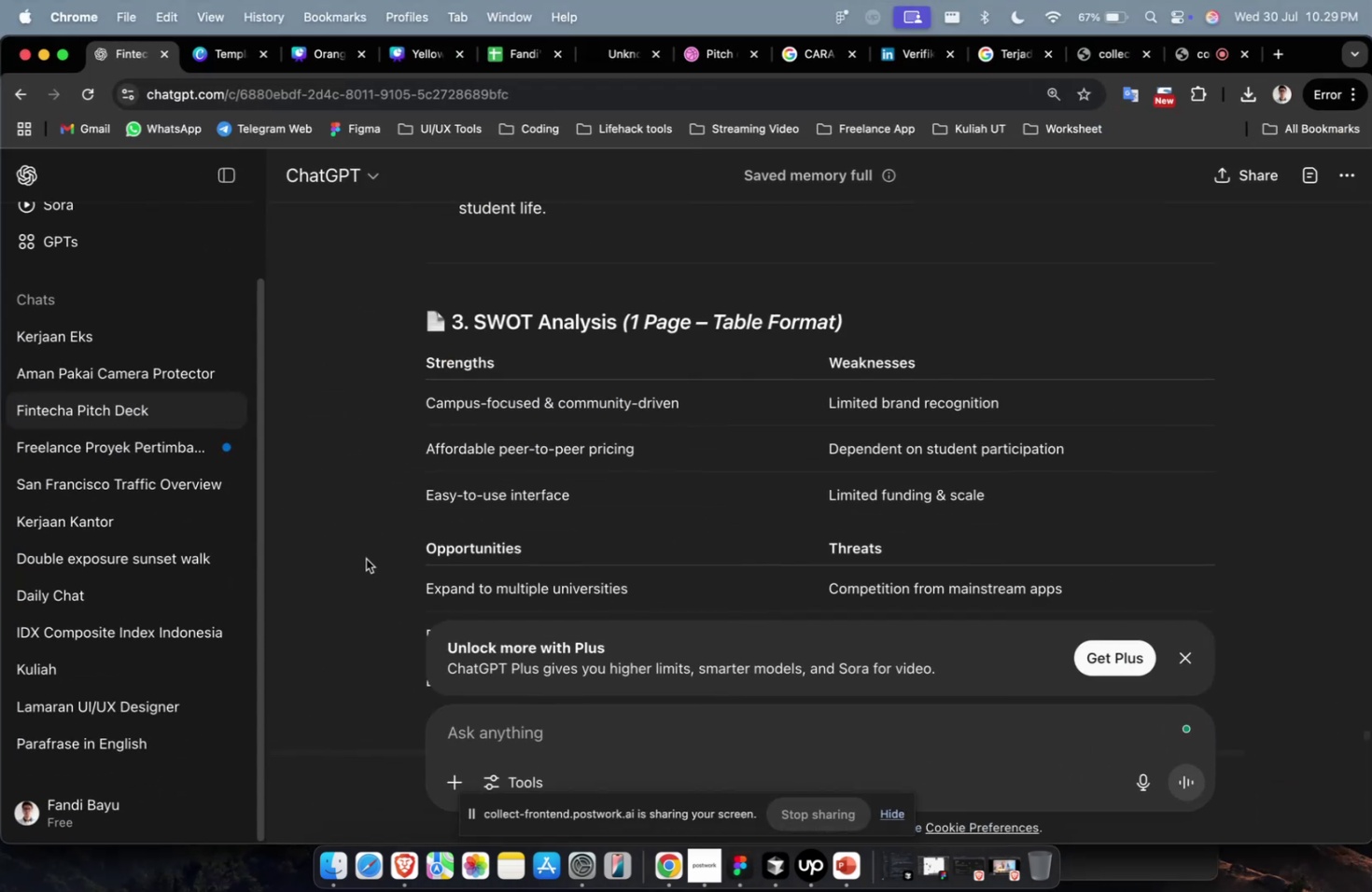 
scroll: coordinate [367, 558], scroll_direction: down, amount: 12.0
 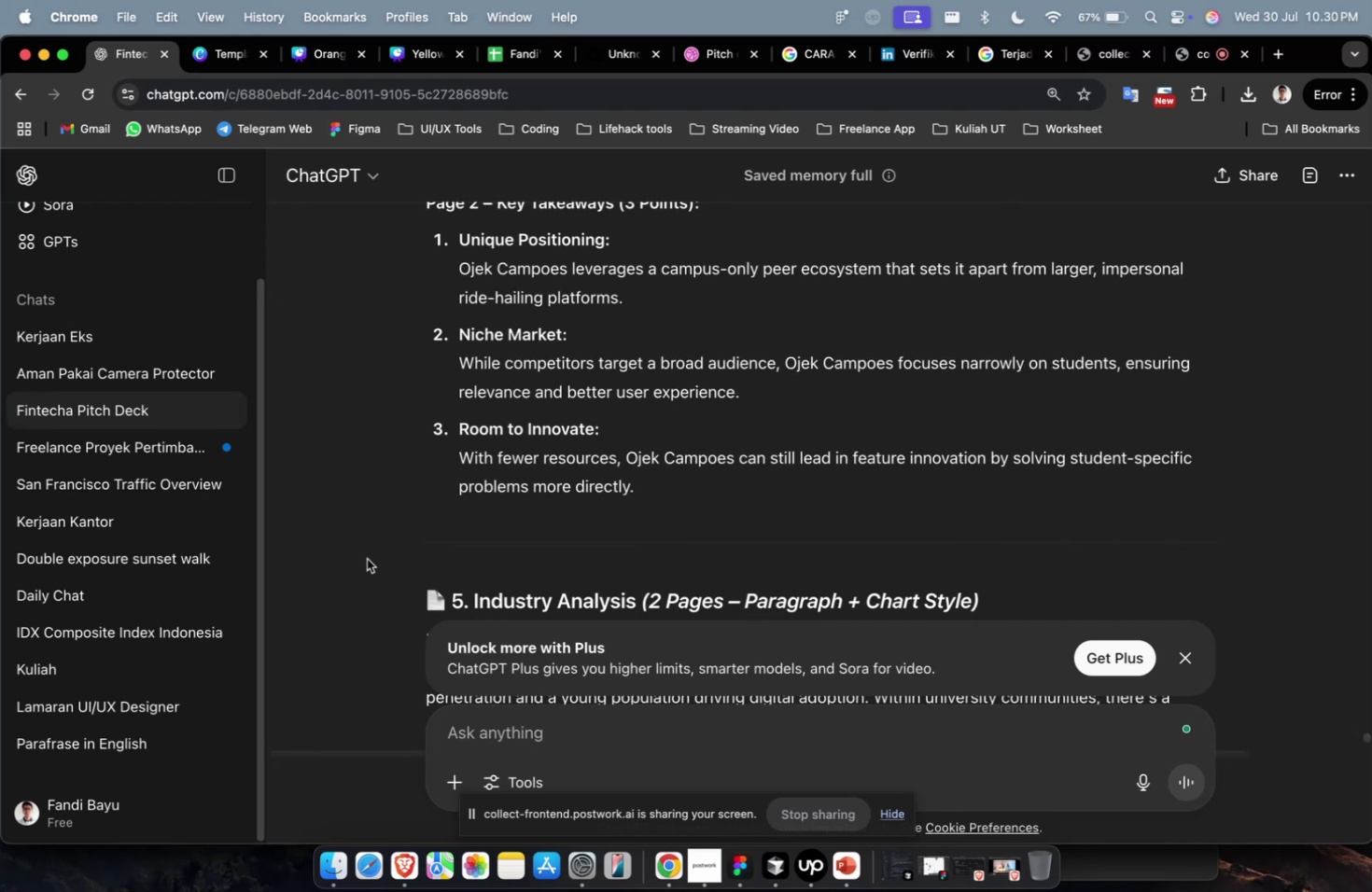 
wait(45.56)
 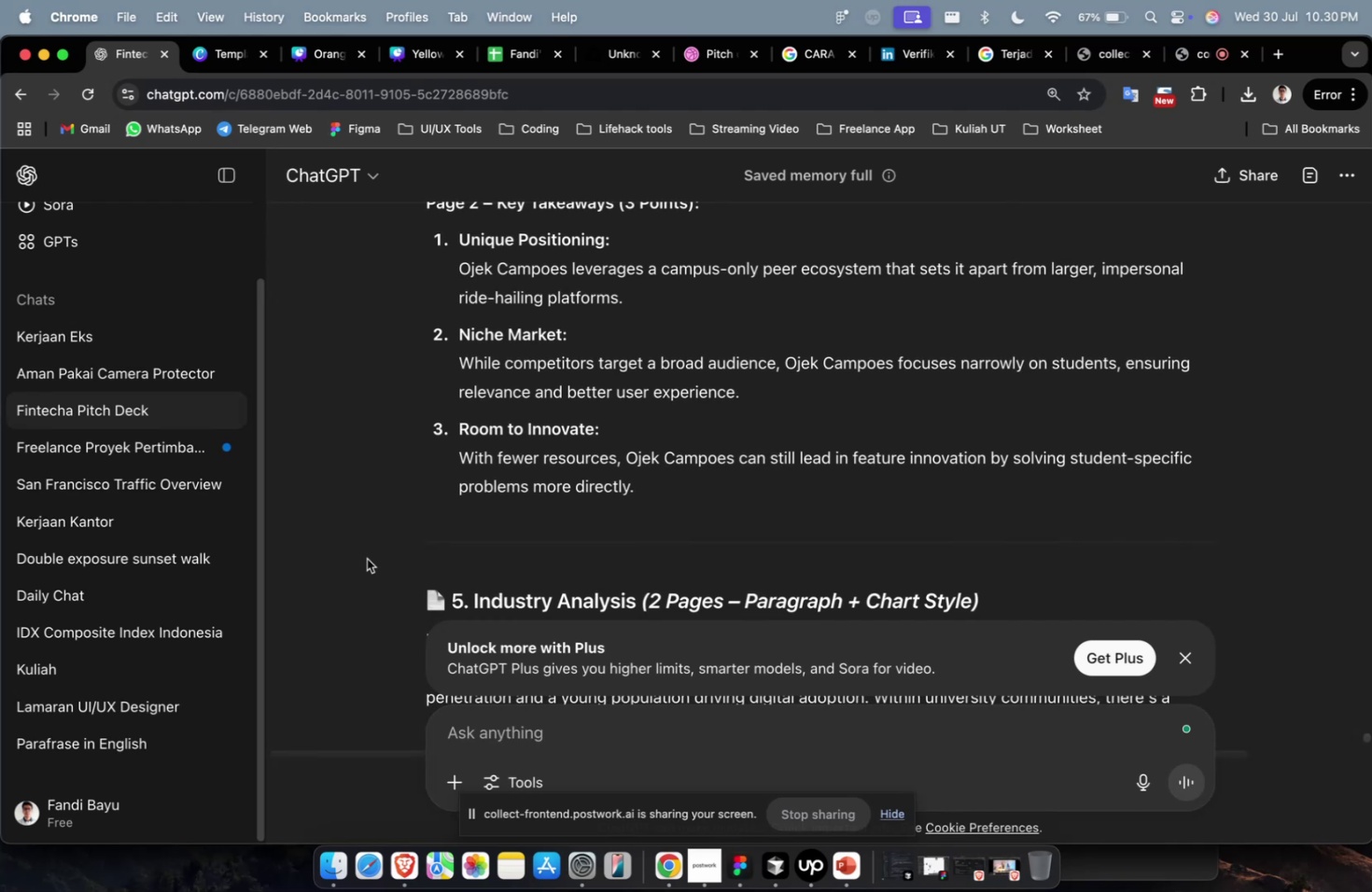 
scroll: coordinate [482, 423], scroll_direction: down, amount: 2.0
 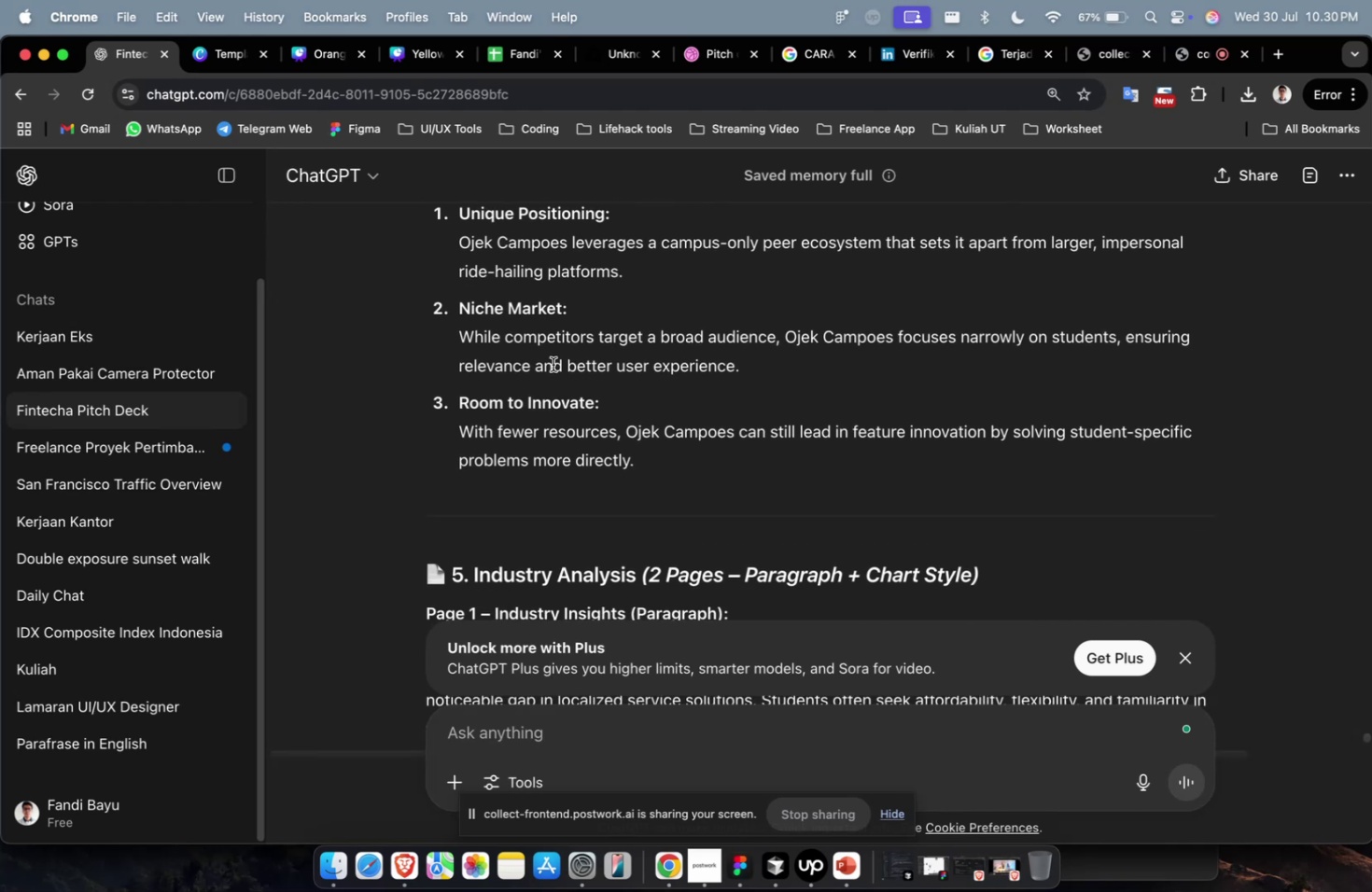 
scroll: coordinate [611, 379], scroll_direction: up, amount: 7.0
 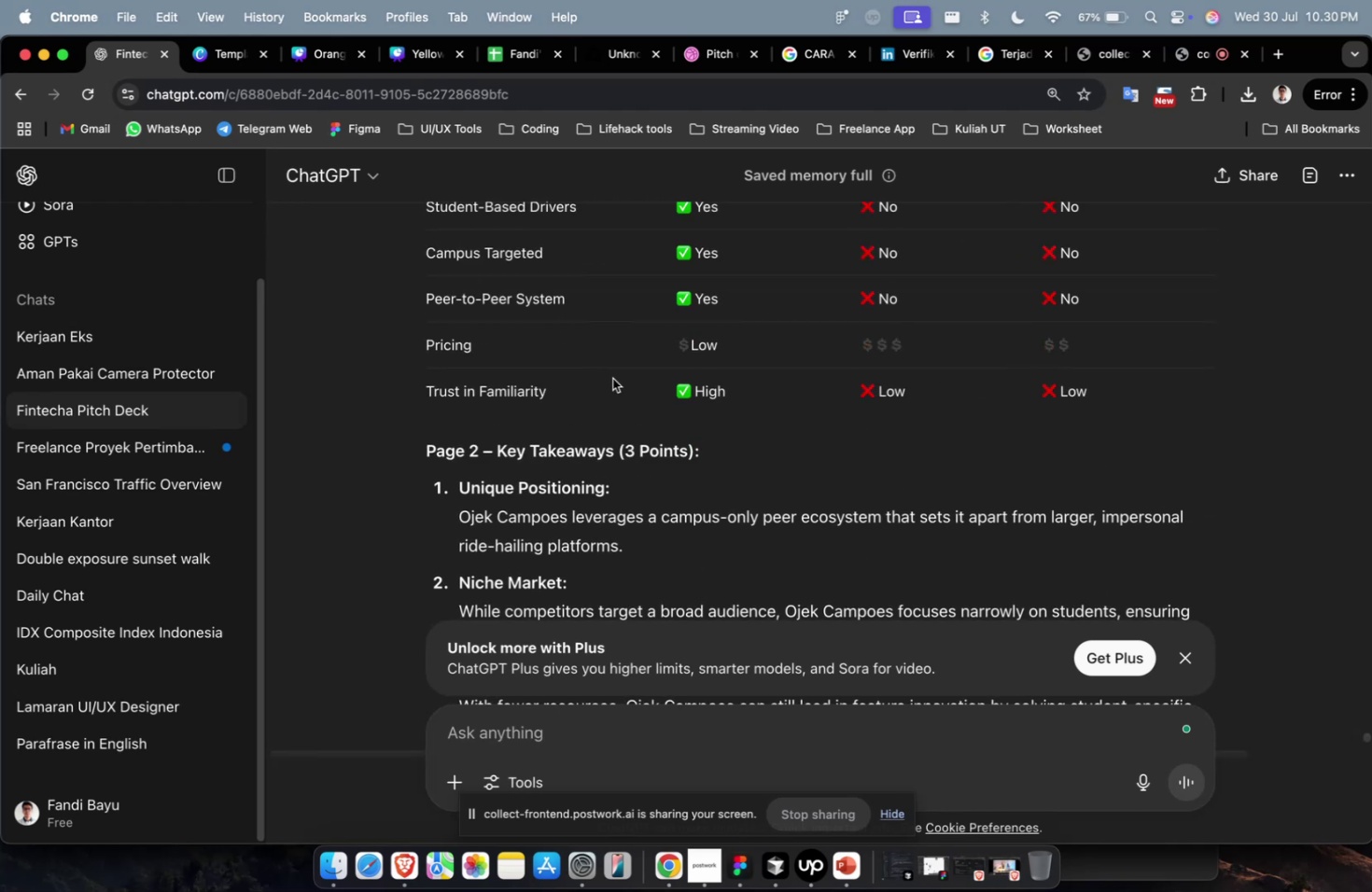 
scroll: coordinate [620, 402], scroll_direction: down, amount: 18.0
 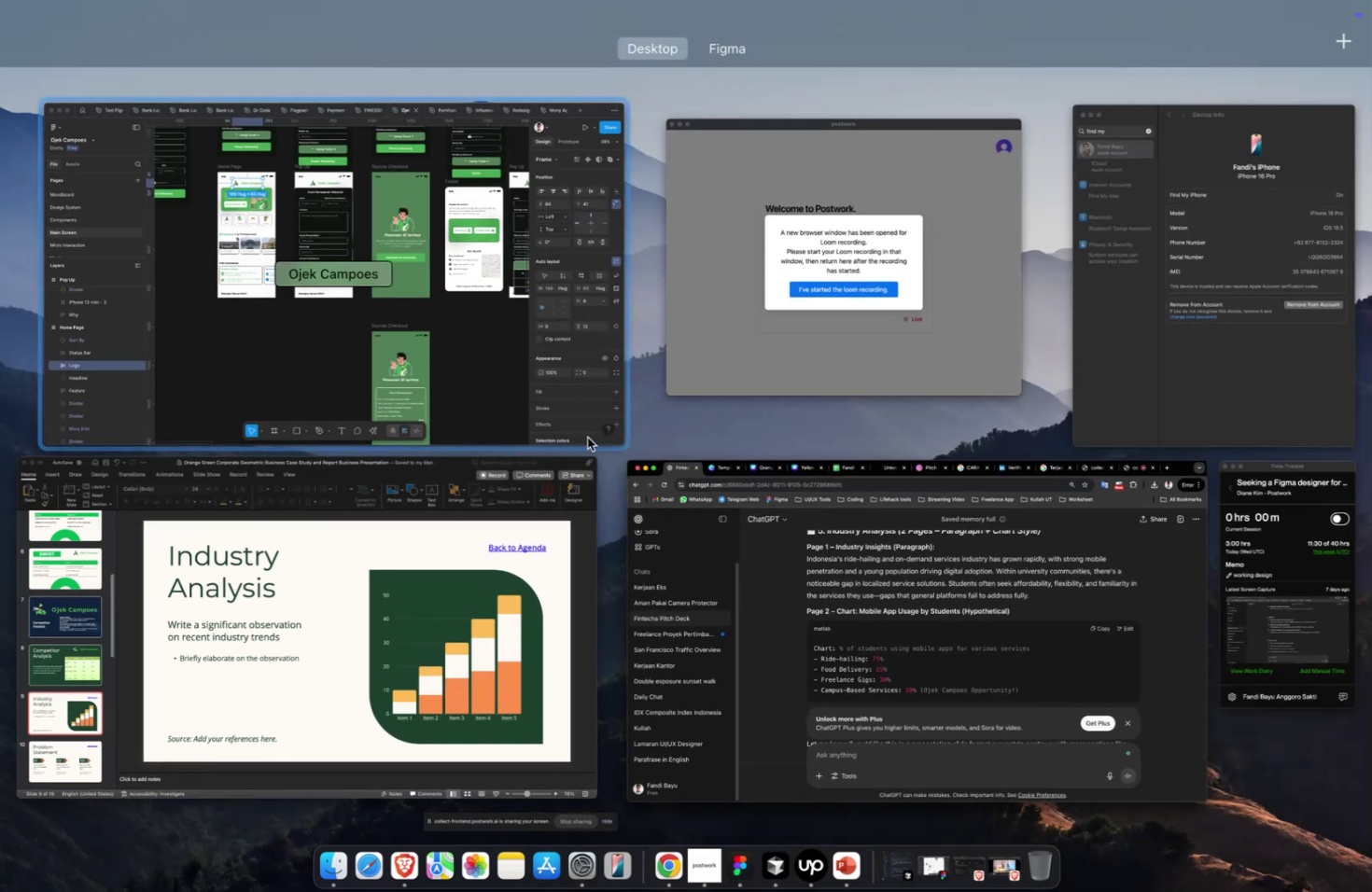 
key(Meta+CommandLeft)
 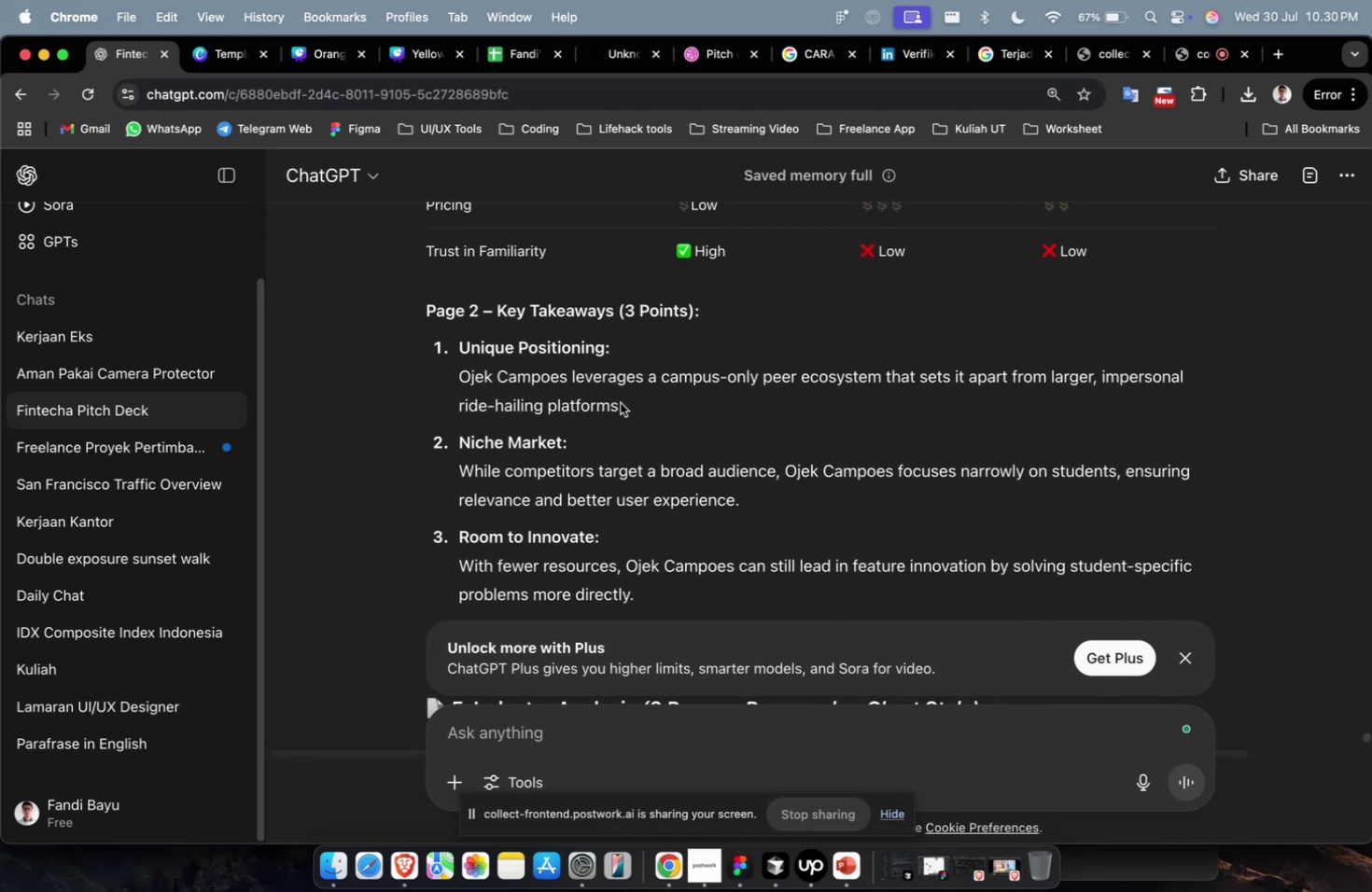 
key(Meta+CommandLeft)
 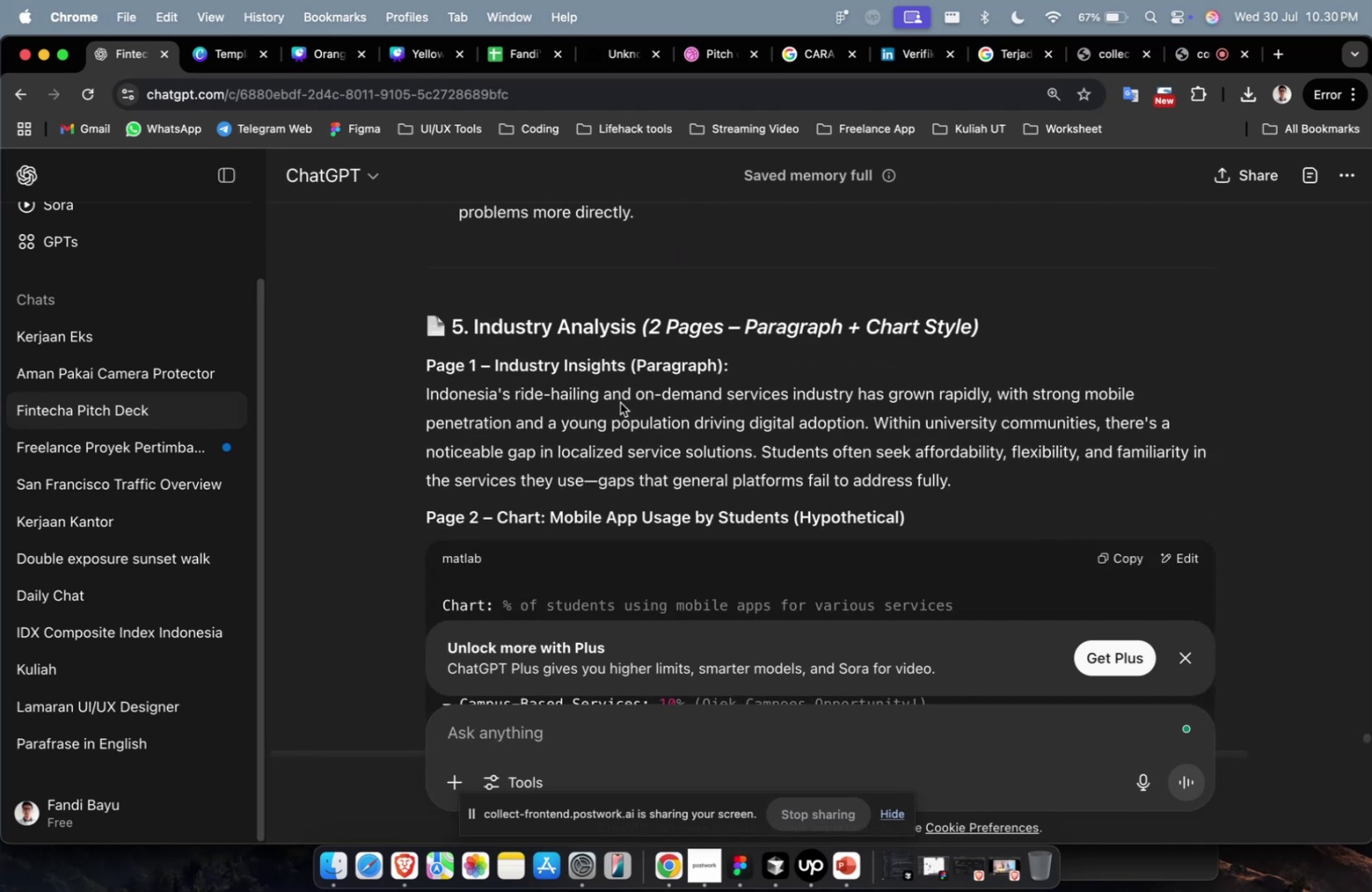 
key(Meta+1)
 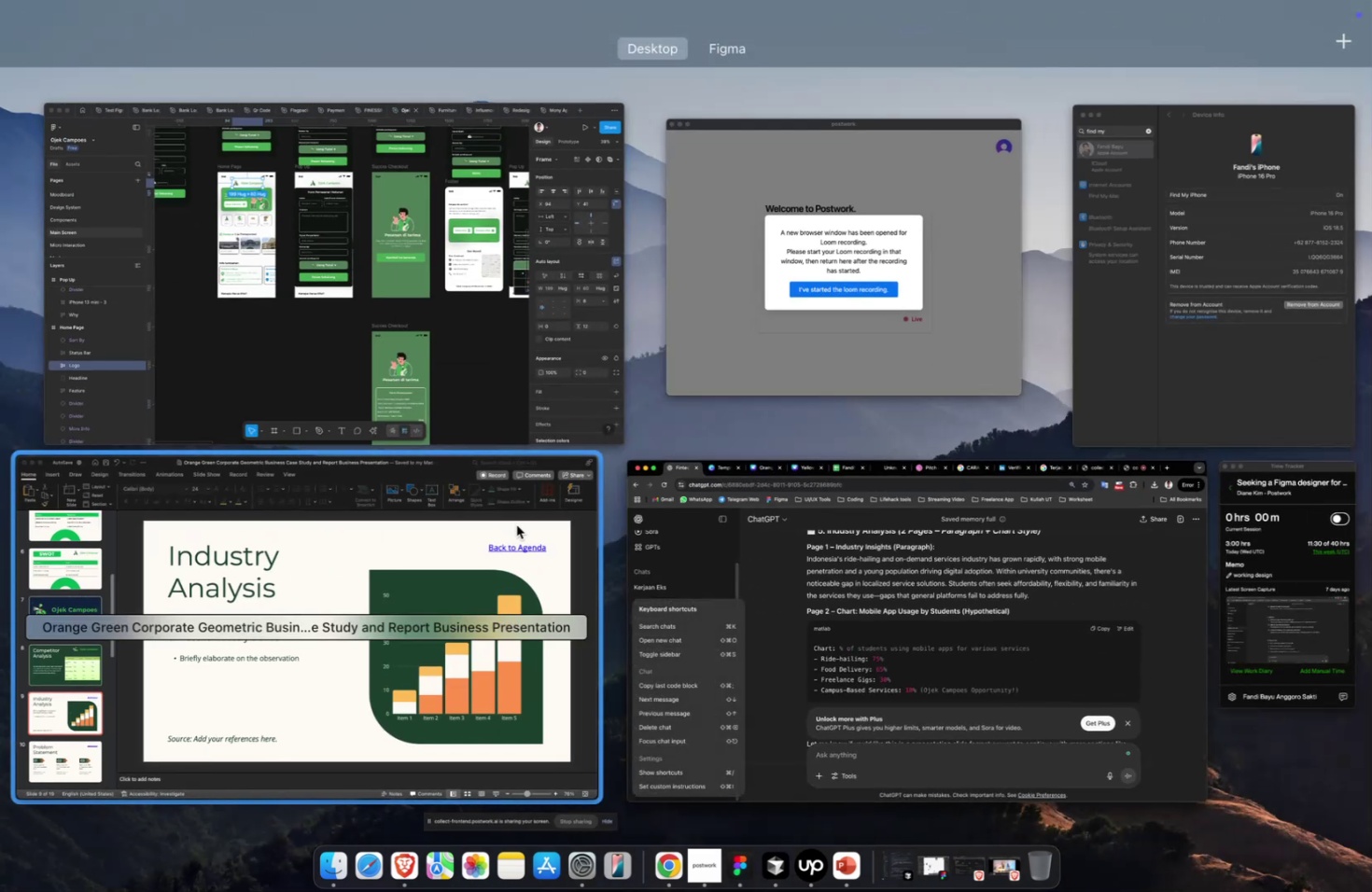 
left_click([516, 524])
 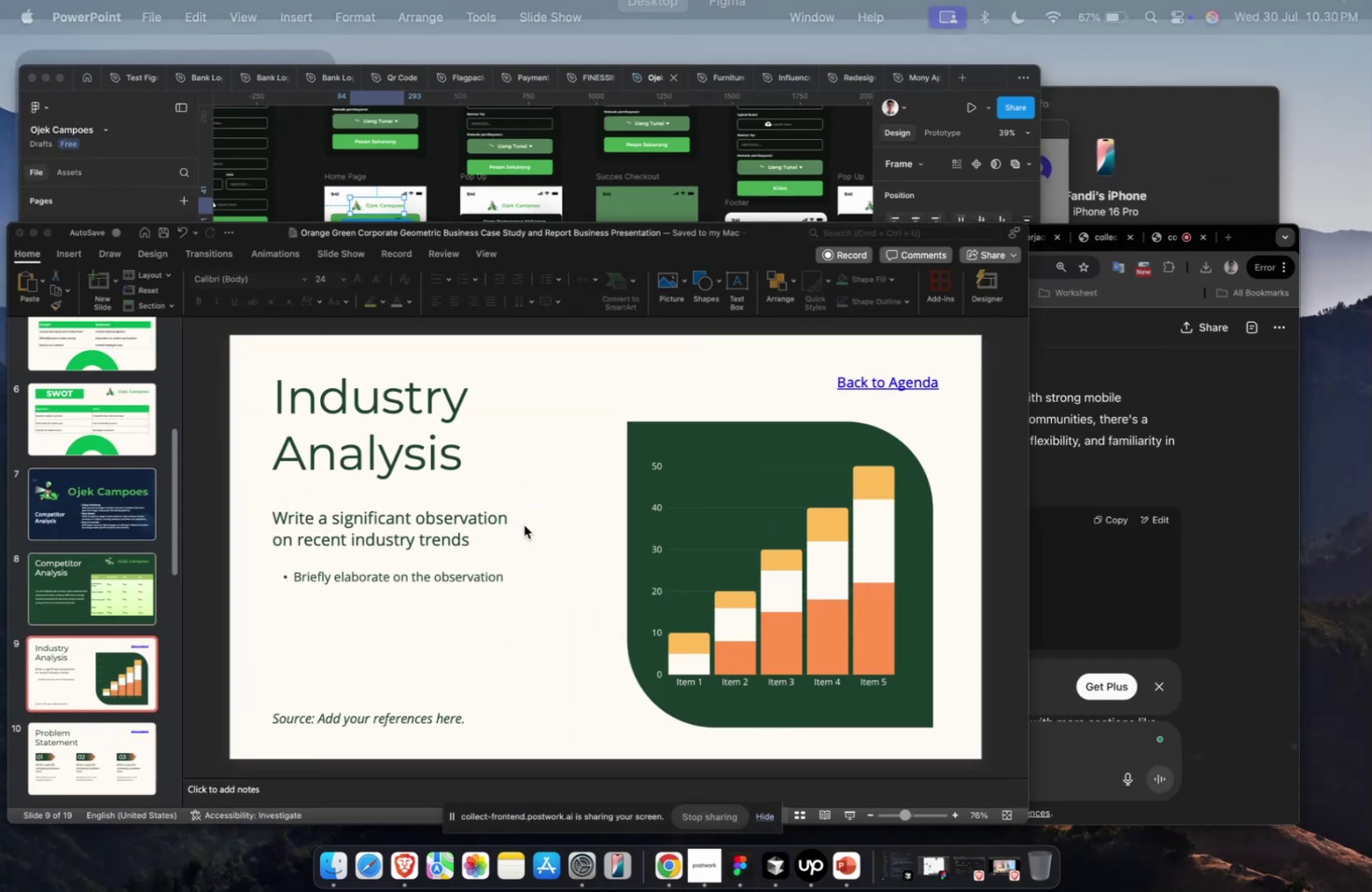 
key(Meta+CommandLeft)
 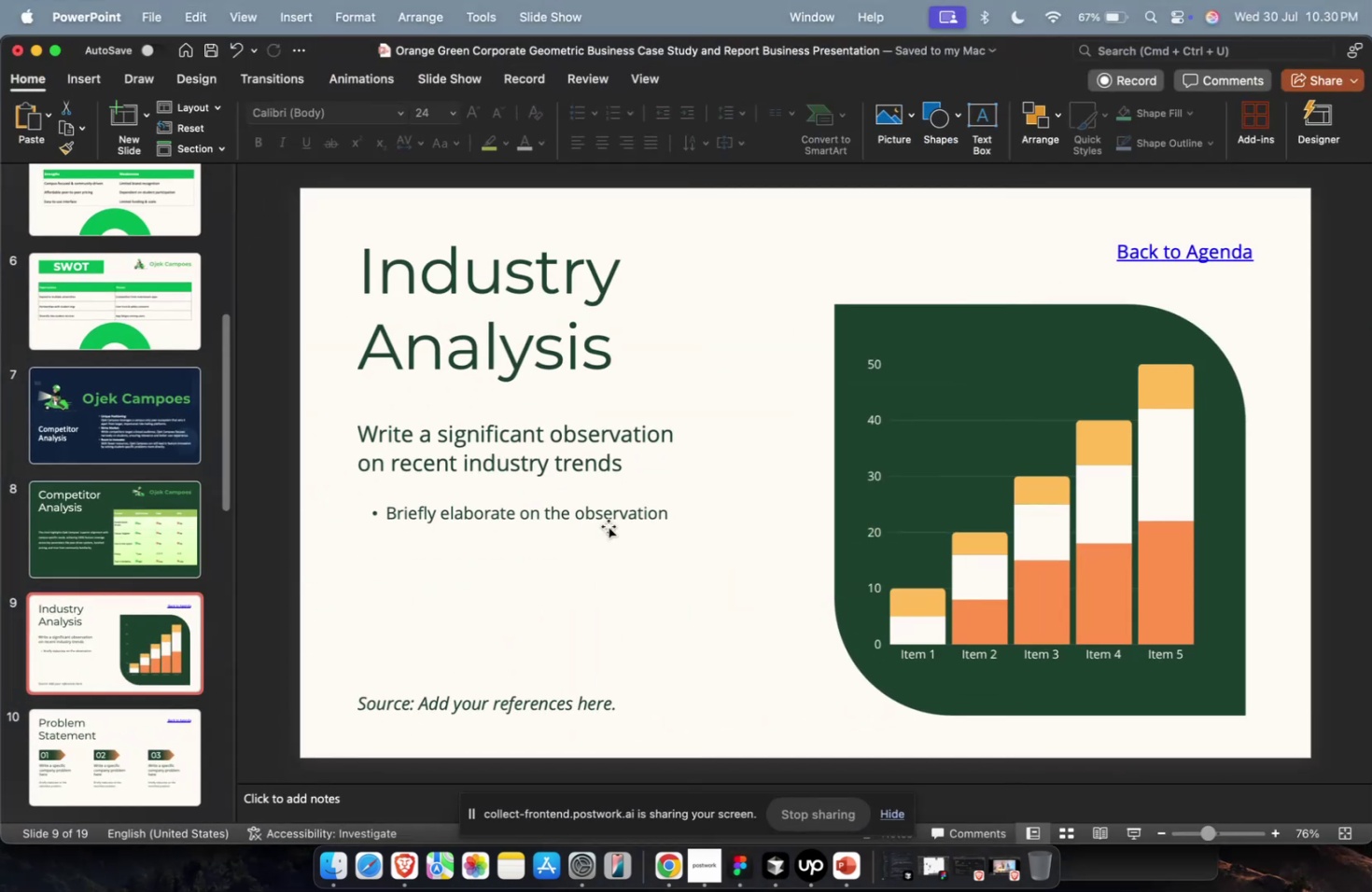 
key(Meta+1)
 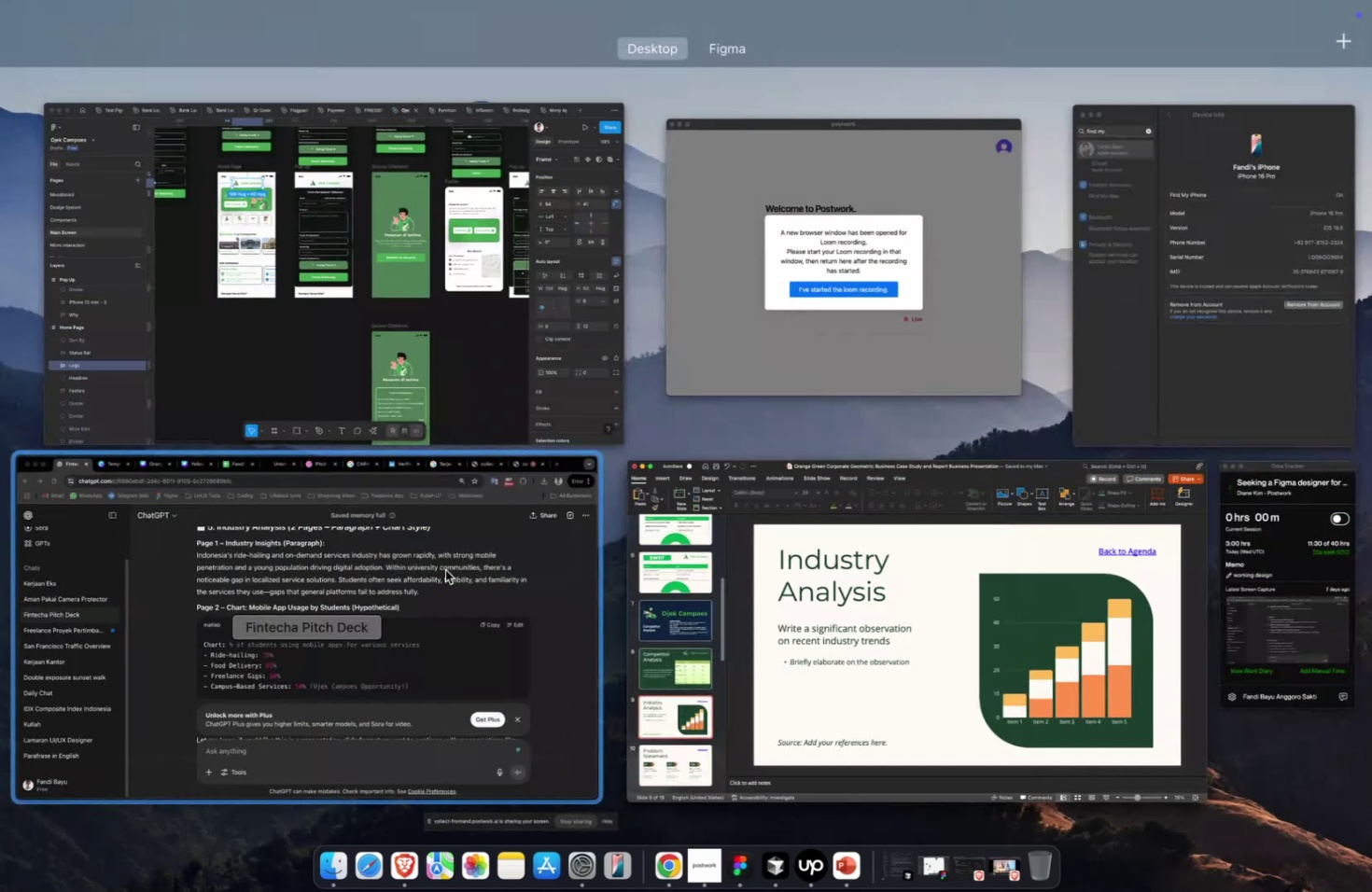 
left_click([444, 569])
 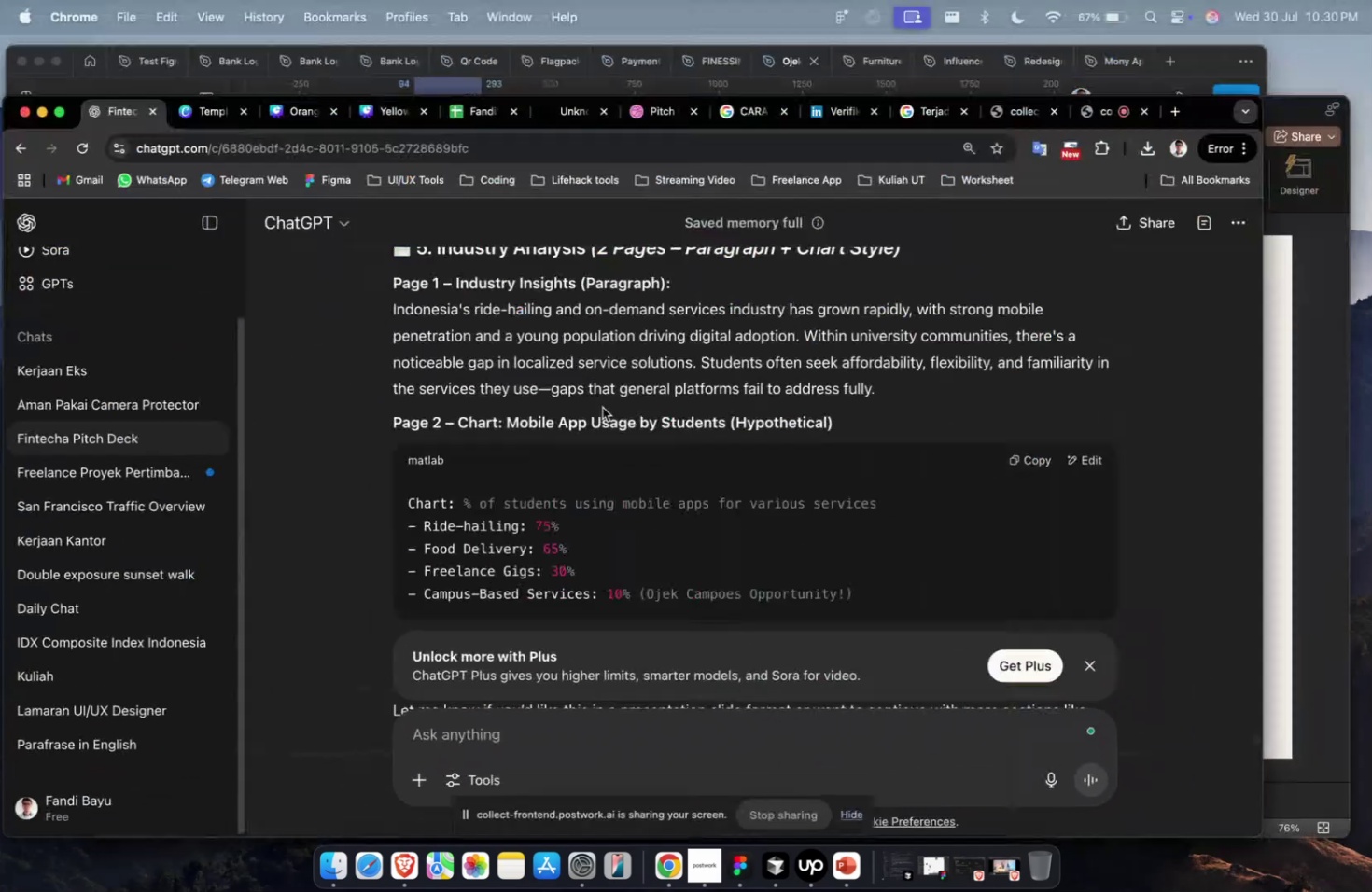 
scroll: coordinate [607, 400], scroll_direction: up, amount: 4.0
 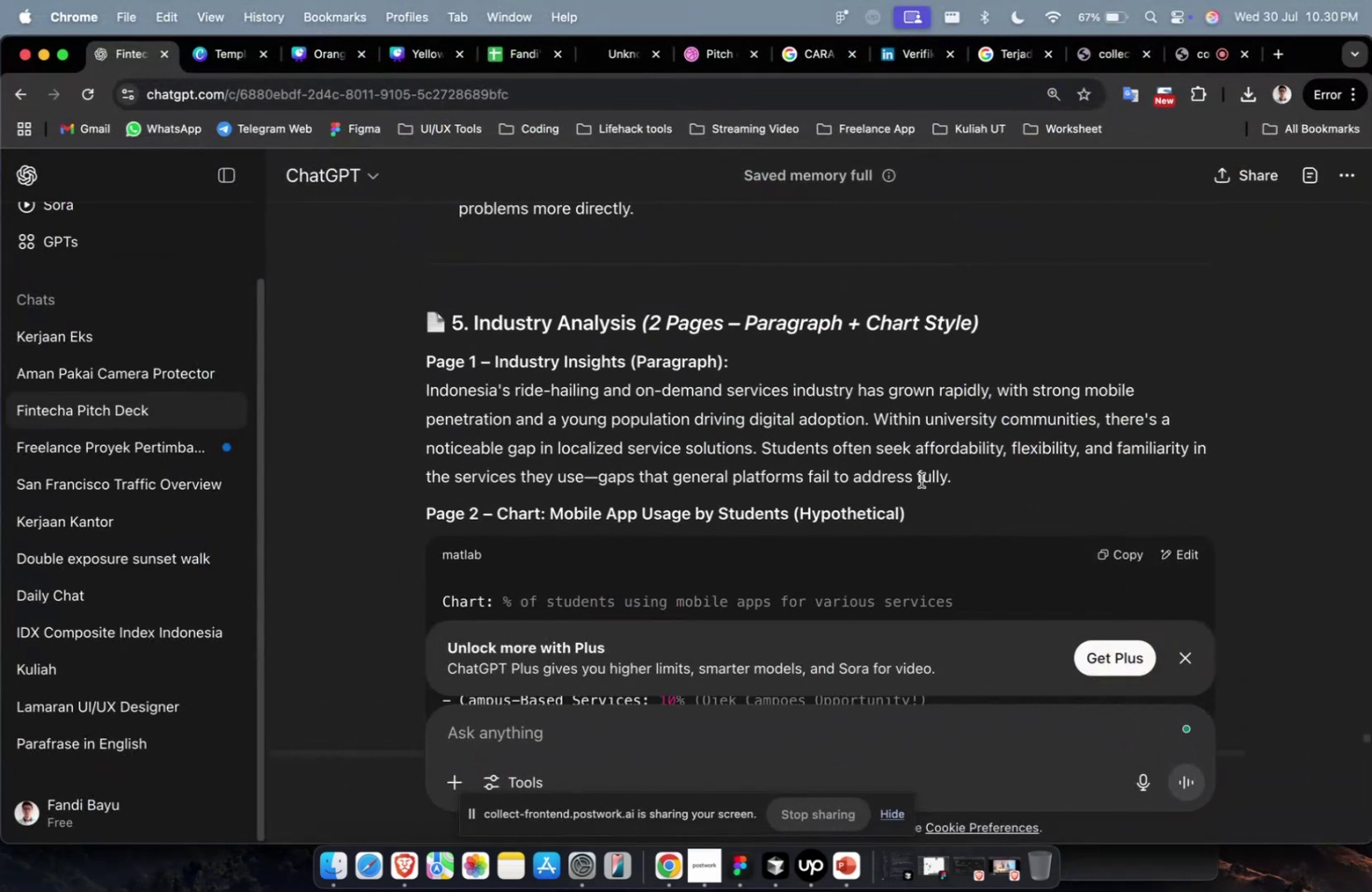 
left_click_drag(start_coordinate=[976, 481], to_coordinate=[412, 393])
 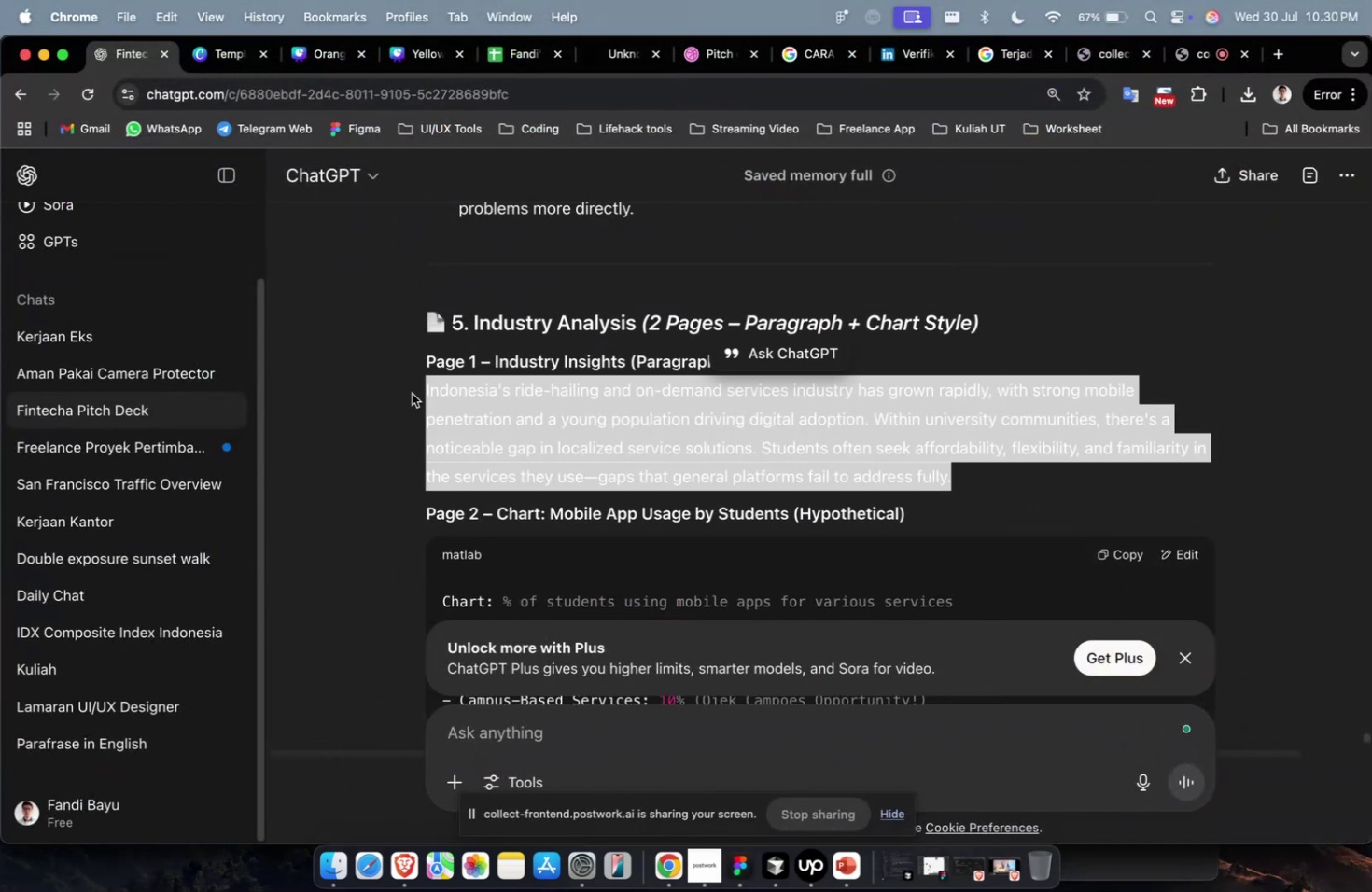 
key(Meta+C)
 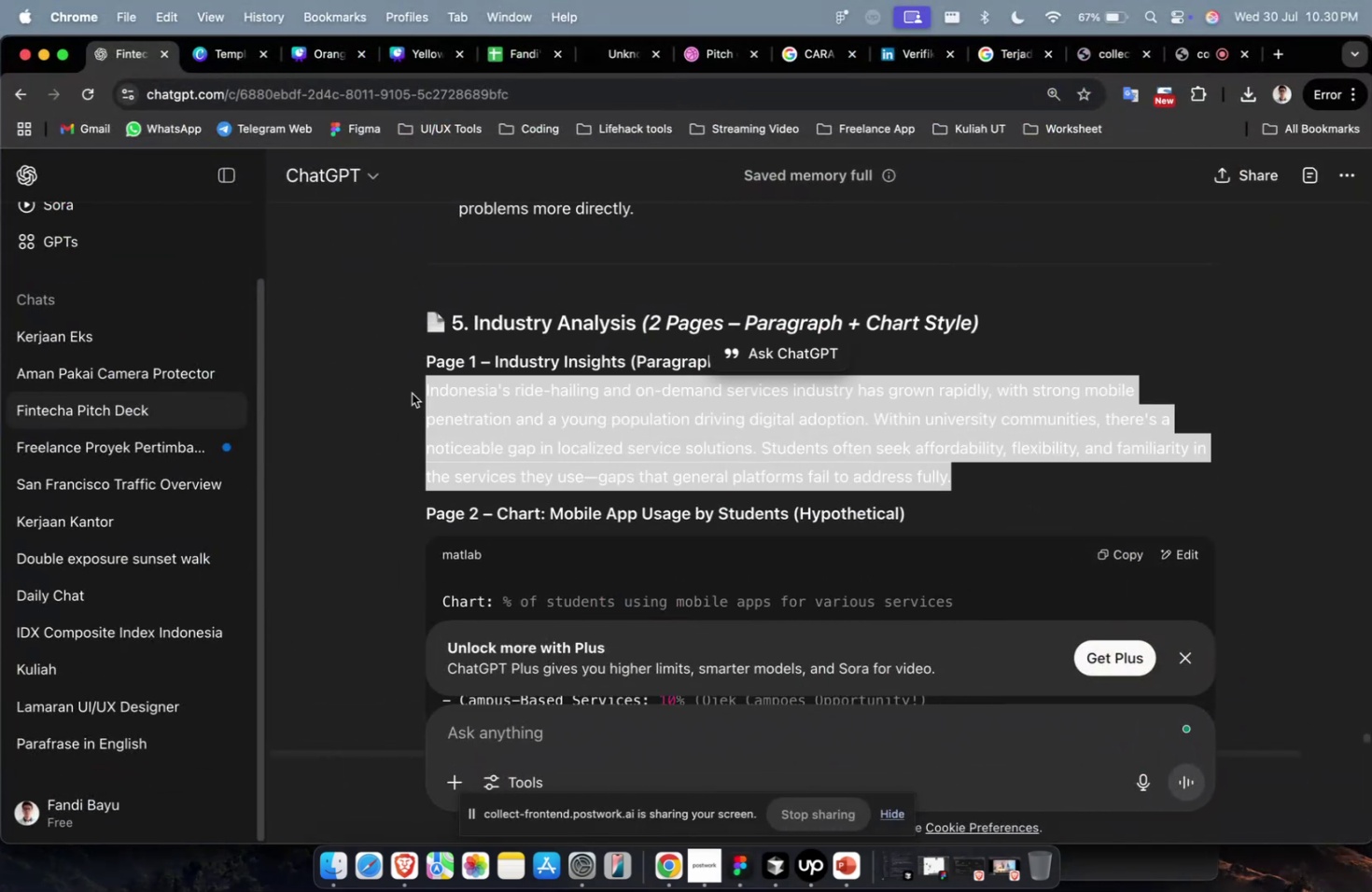 
key(Meta+1)
 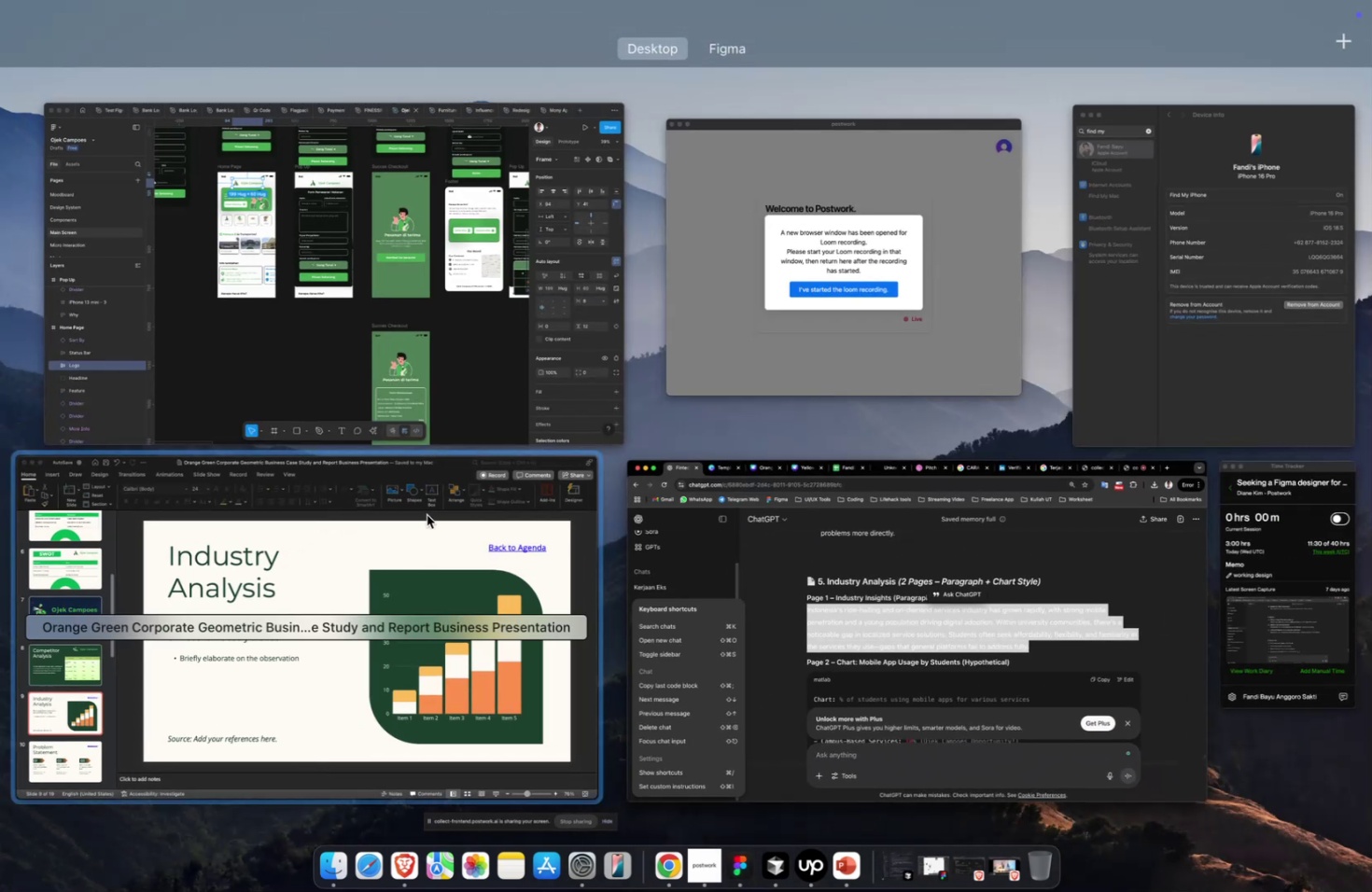 
left_click([425, 514])
 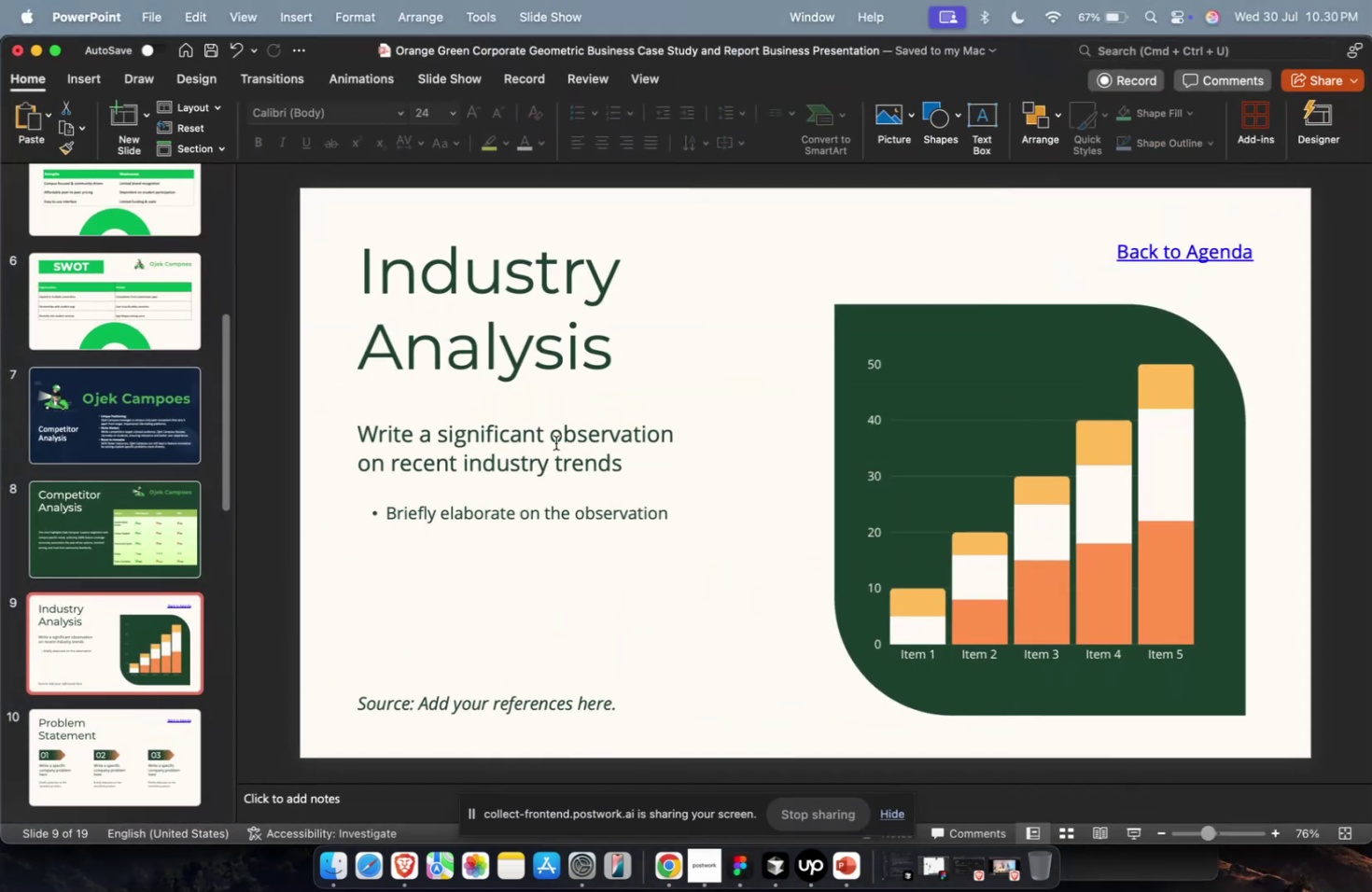 
double_click([555, 442])
 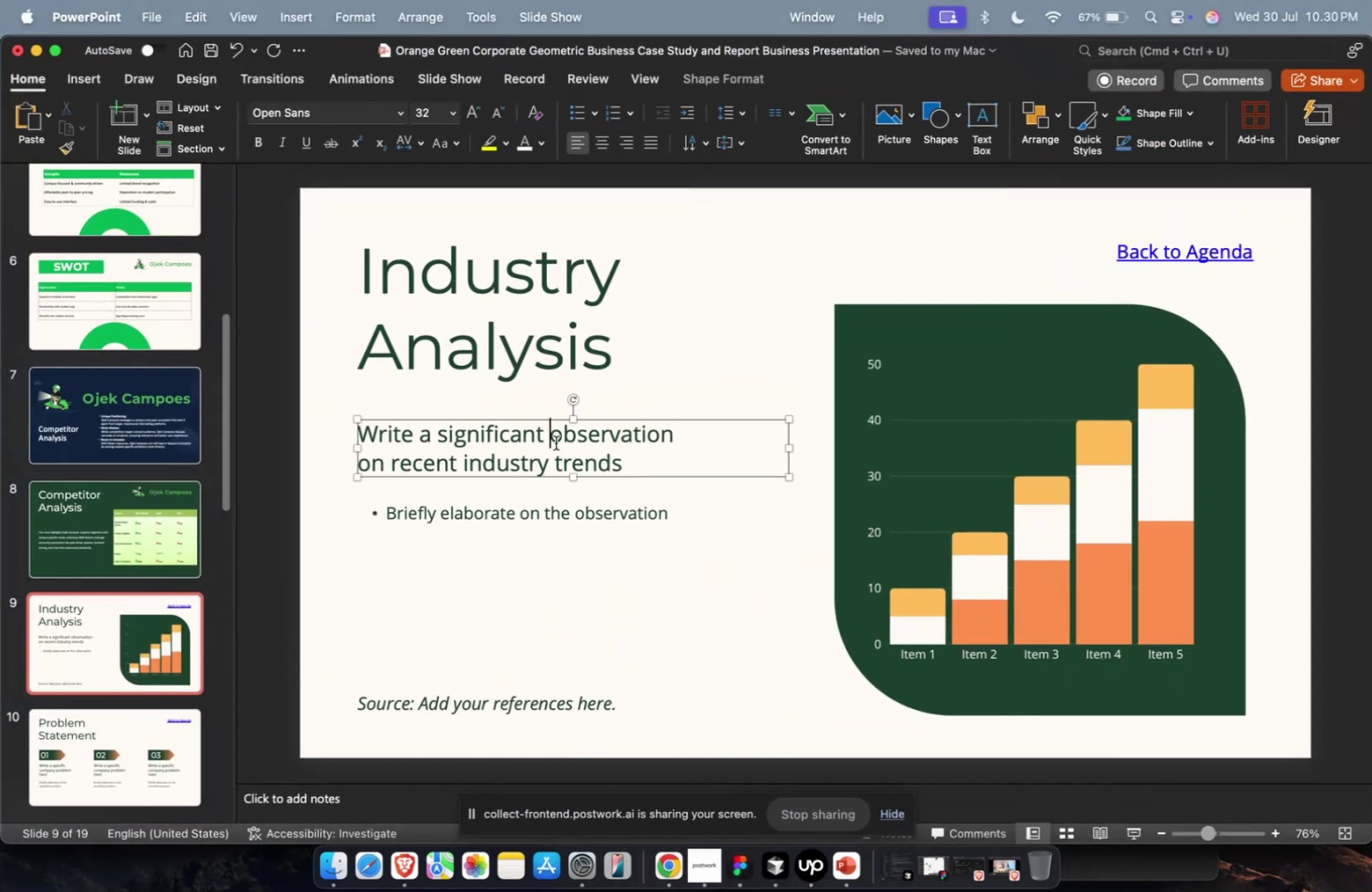 
key(Meta+A)
 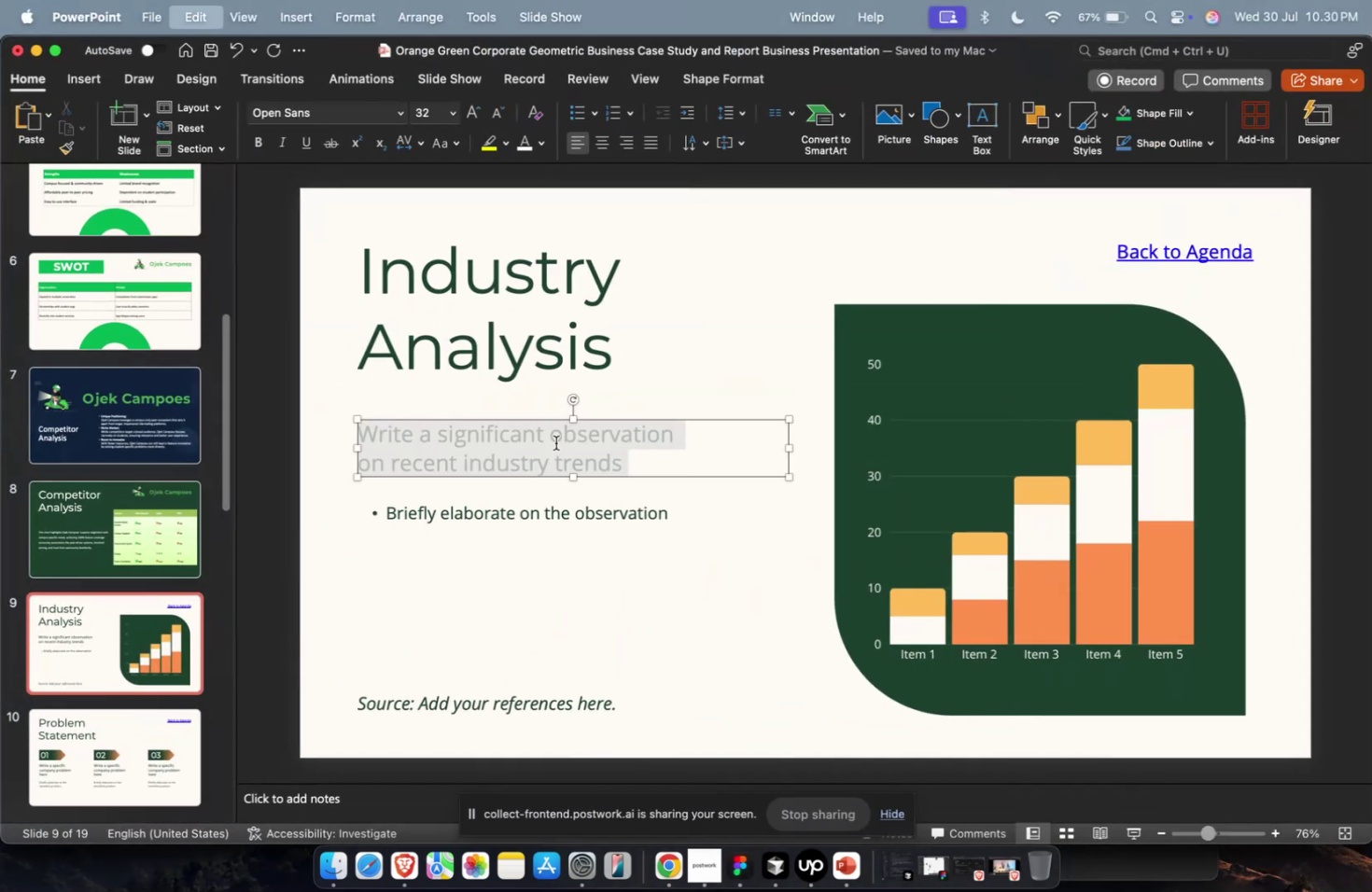 
key(Meta+V)
 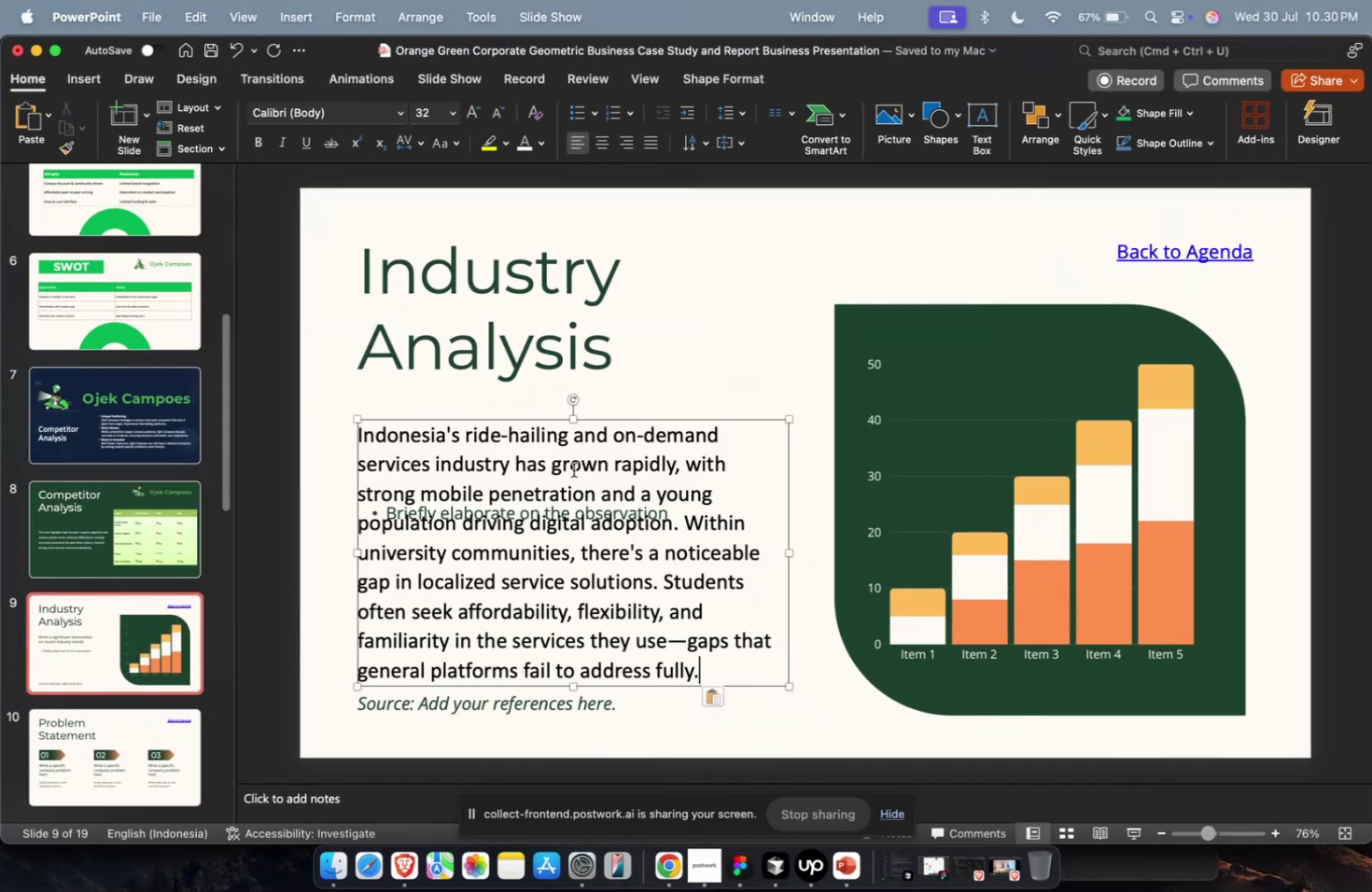 
key(Meta+CommandLeft)
 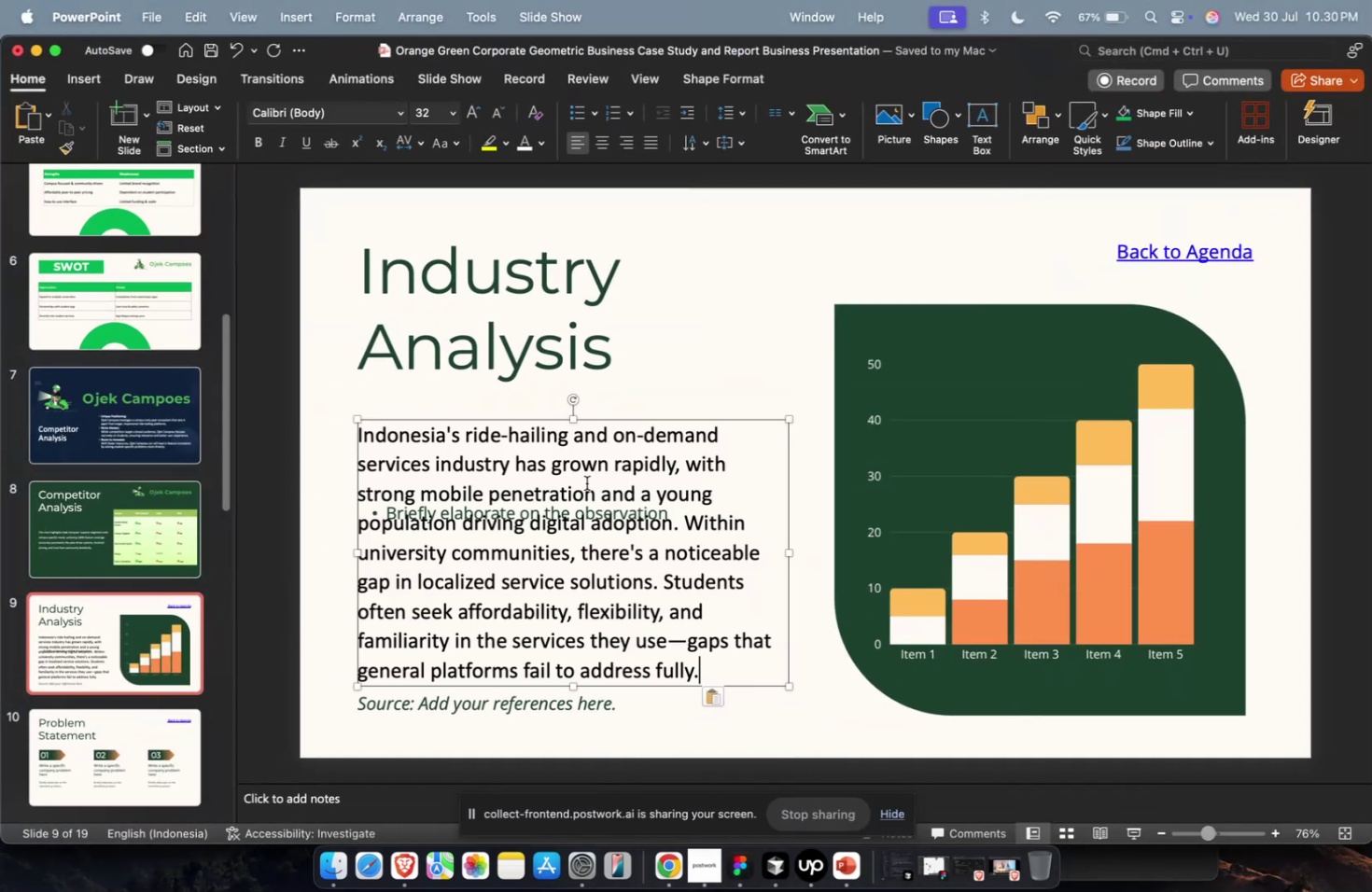 
key(Meta+Z)
 